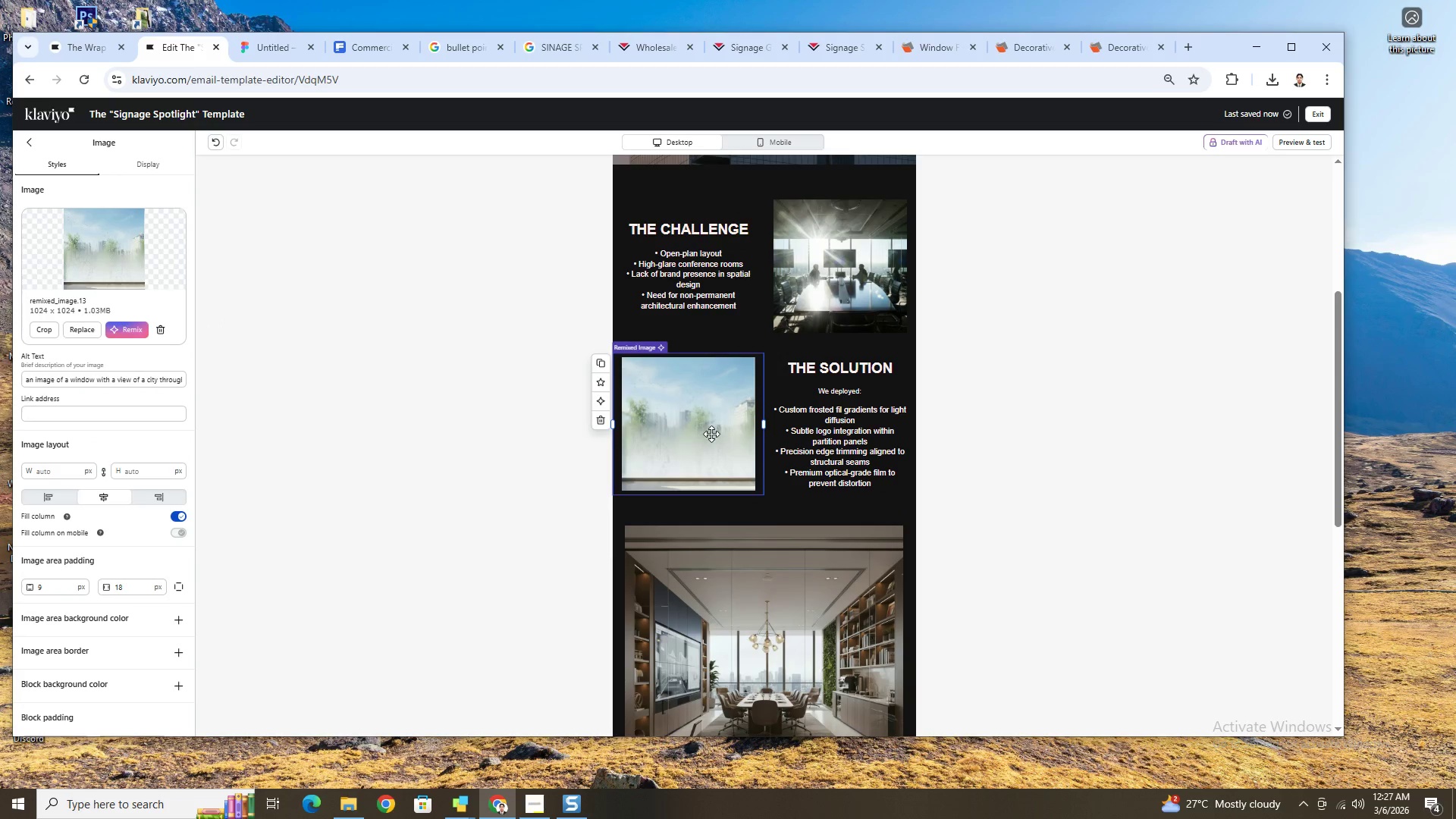 
left_click([708, 433])
 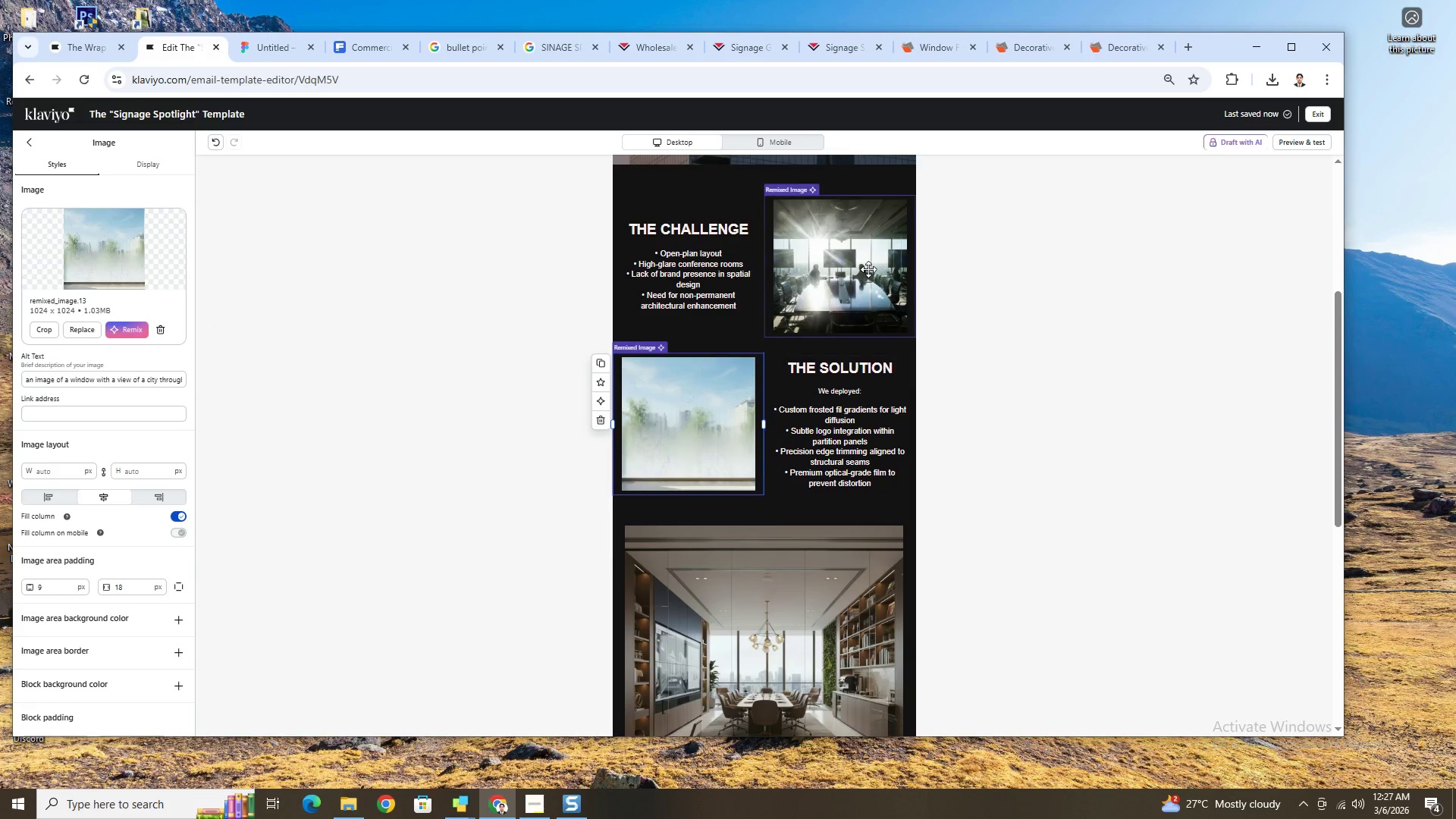 
left_click([871, 257])
 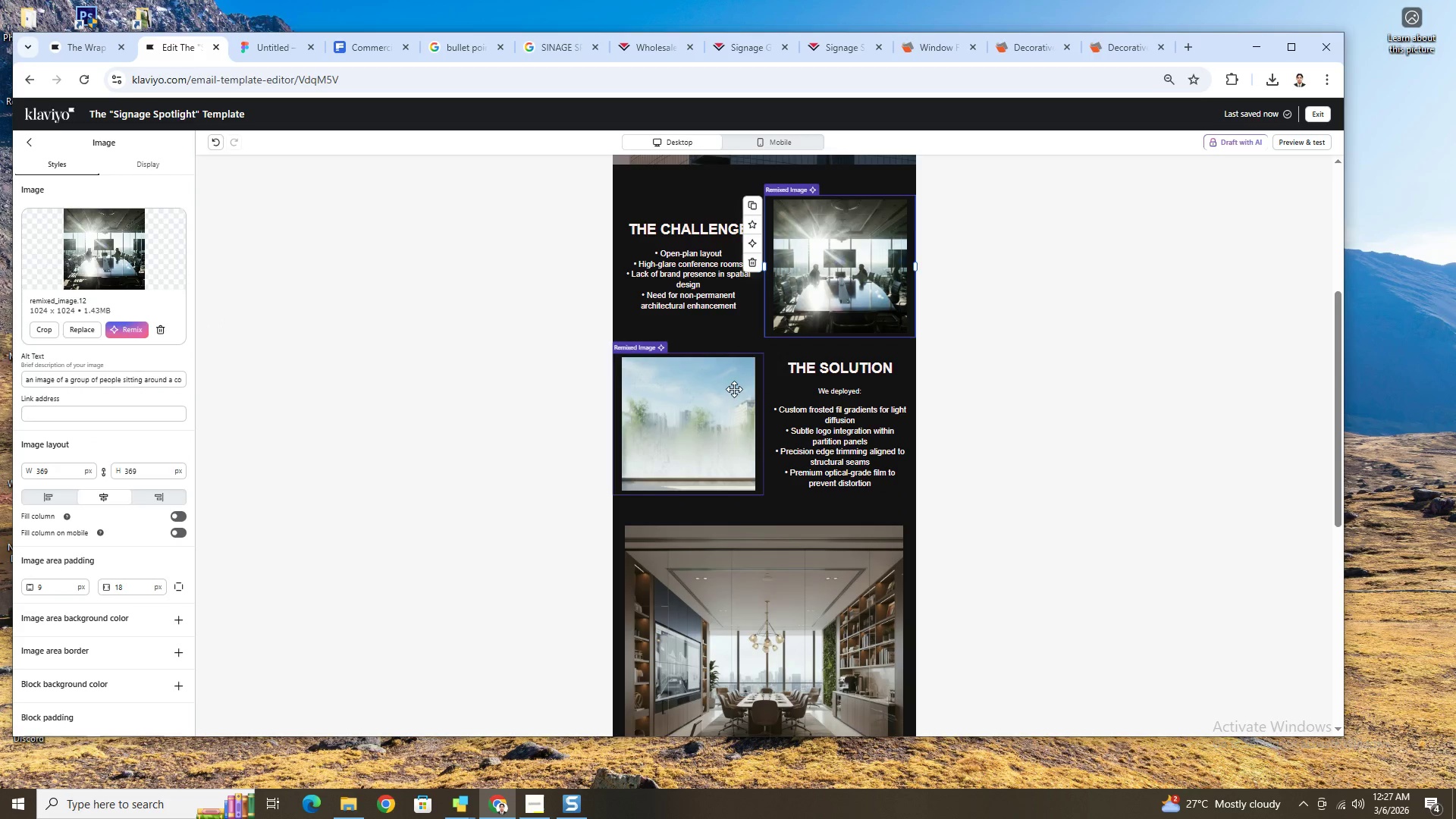 
left_click([726, 389])
 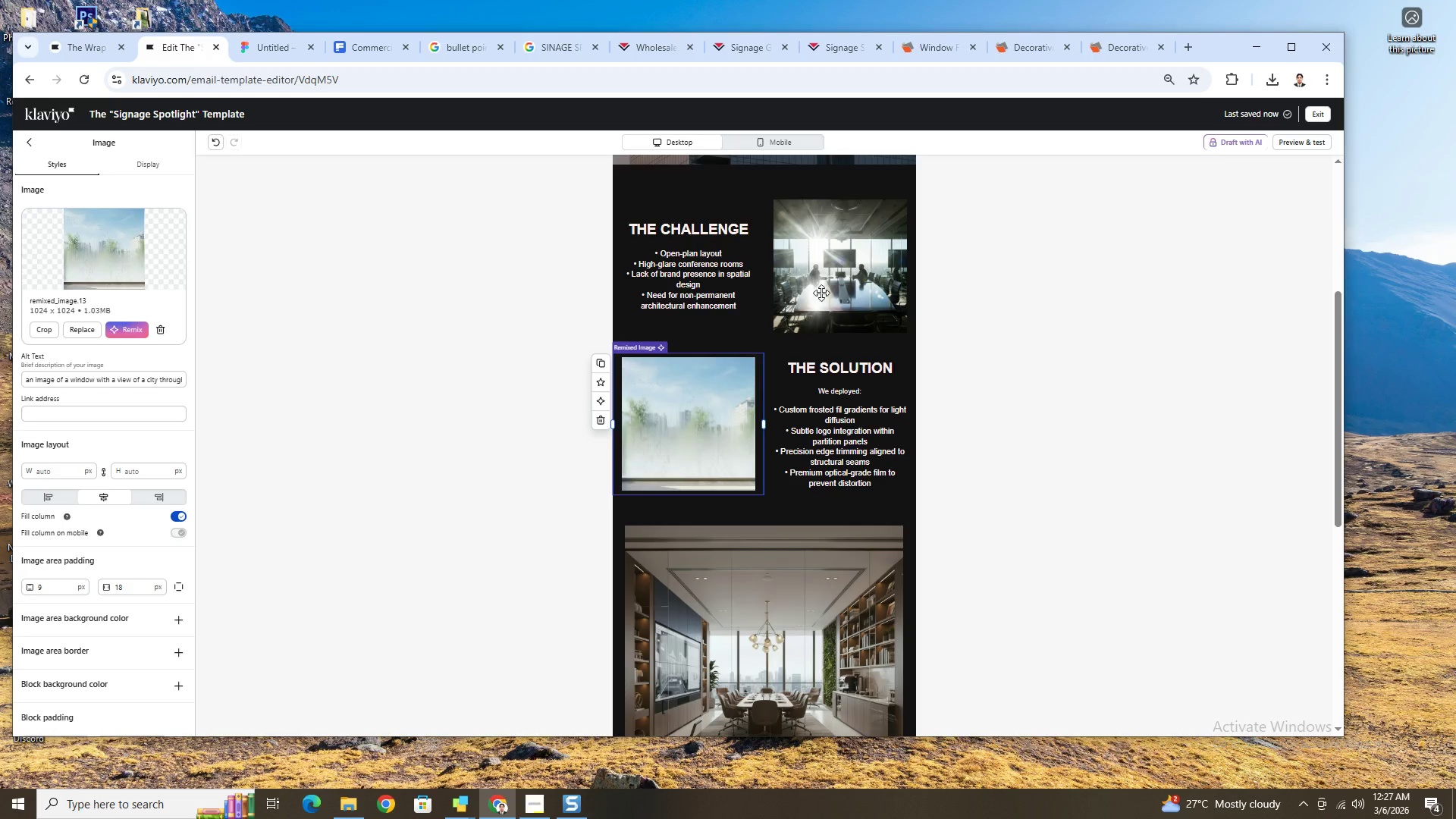 
left_click([868, 238])
 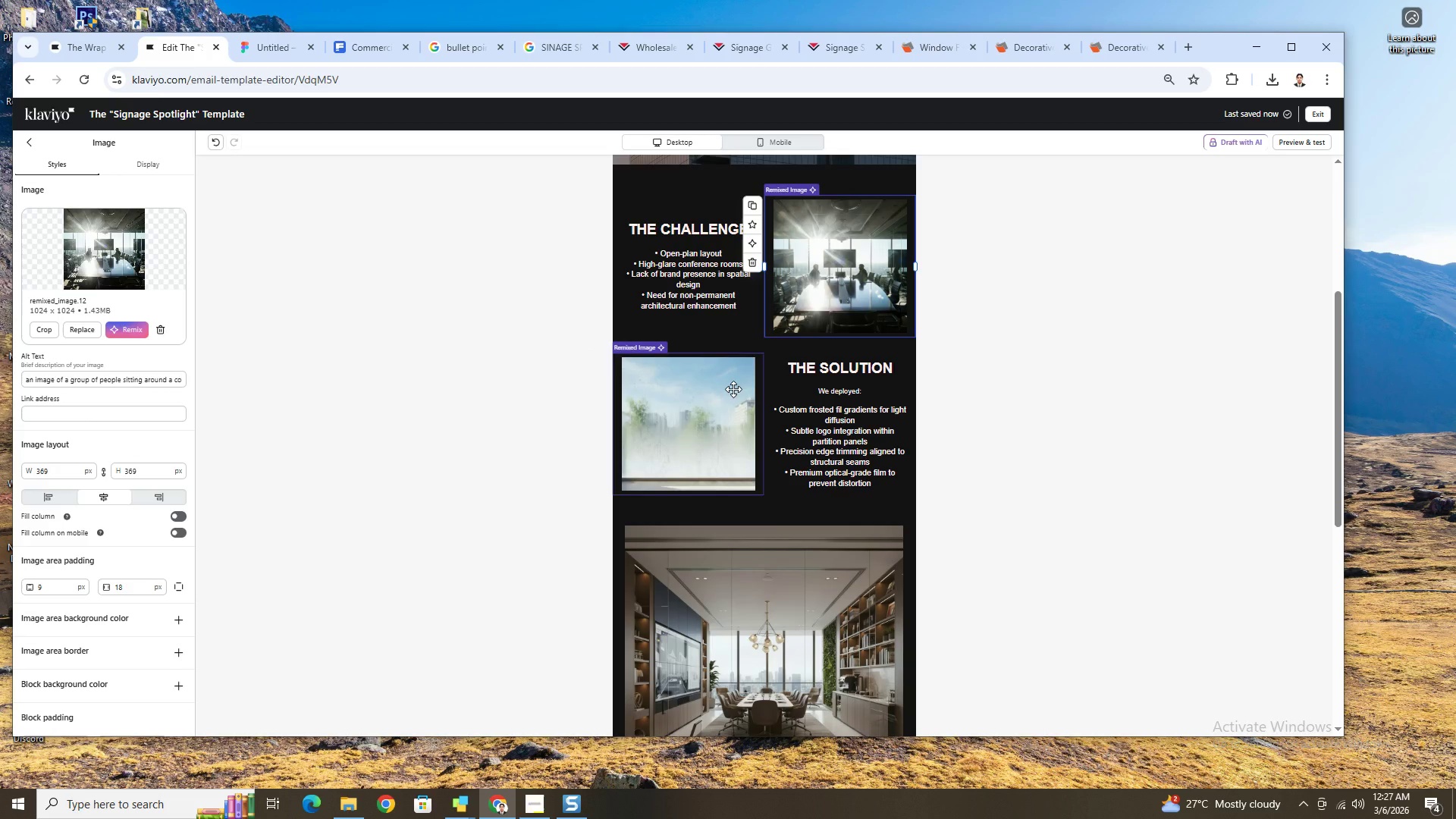 
left_click([733, 389])
 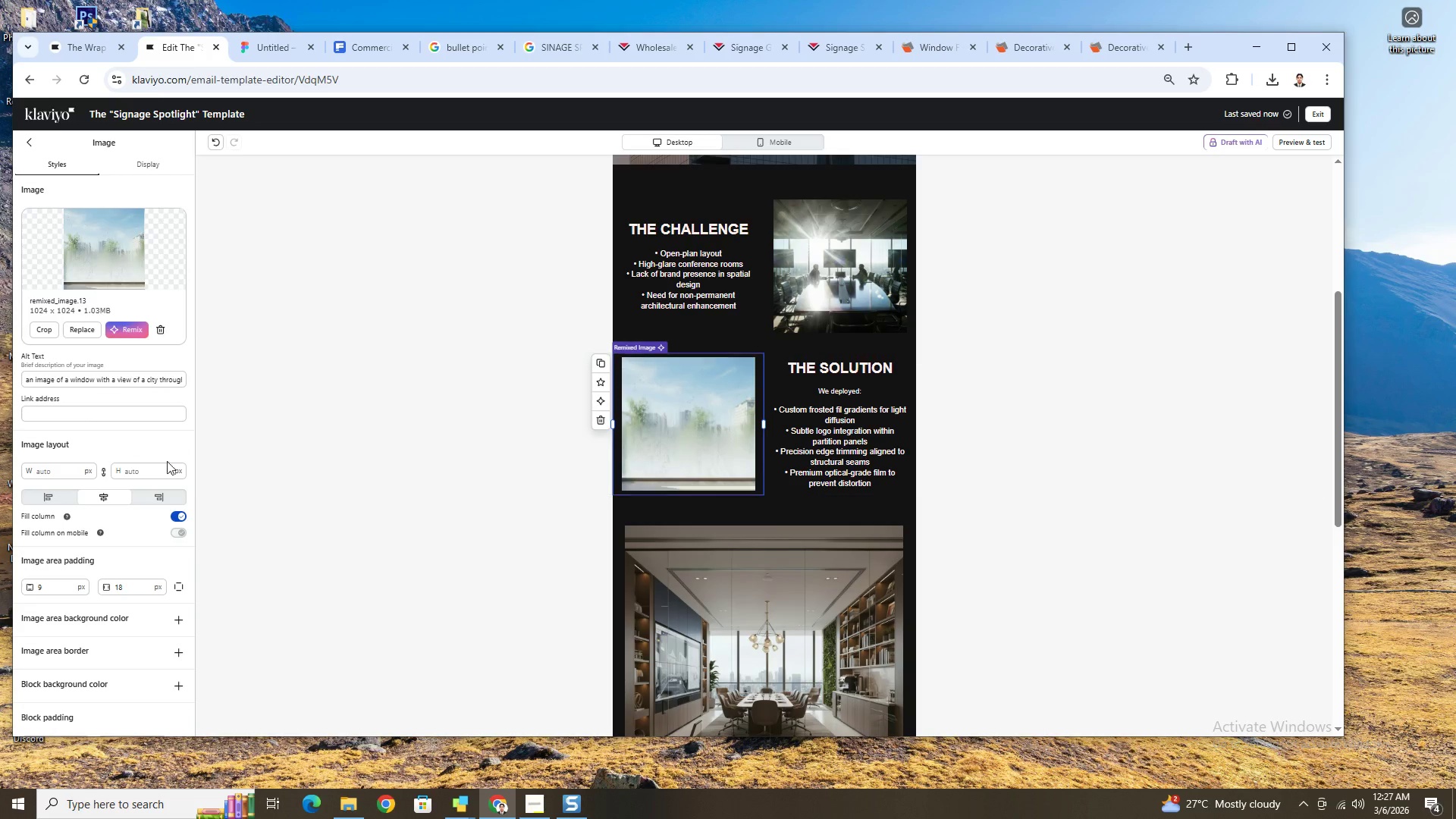 
left_click([146, 469])
 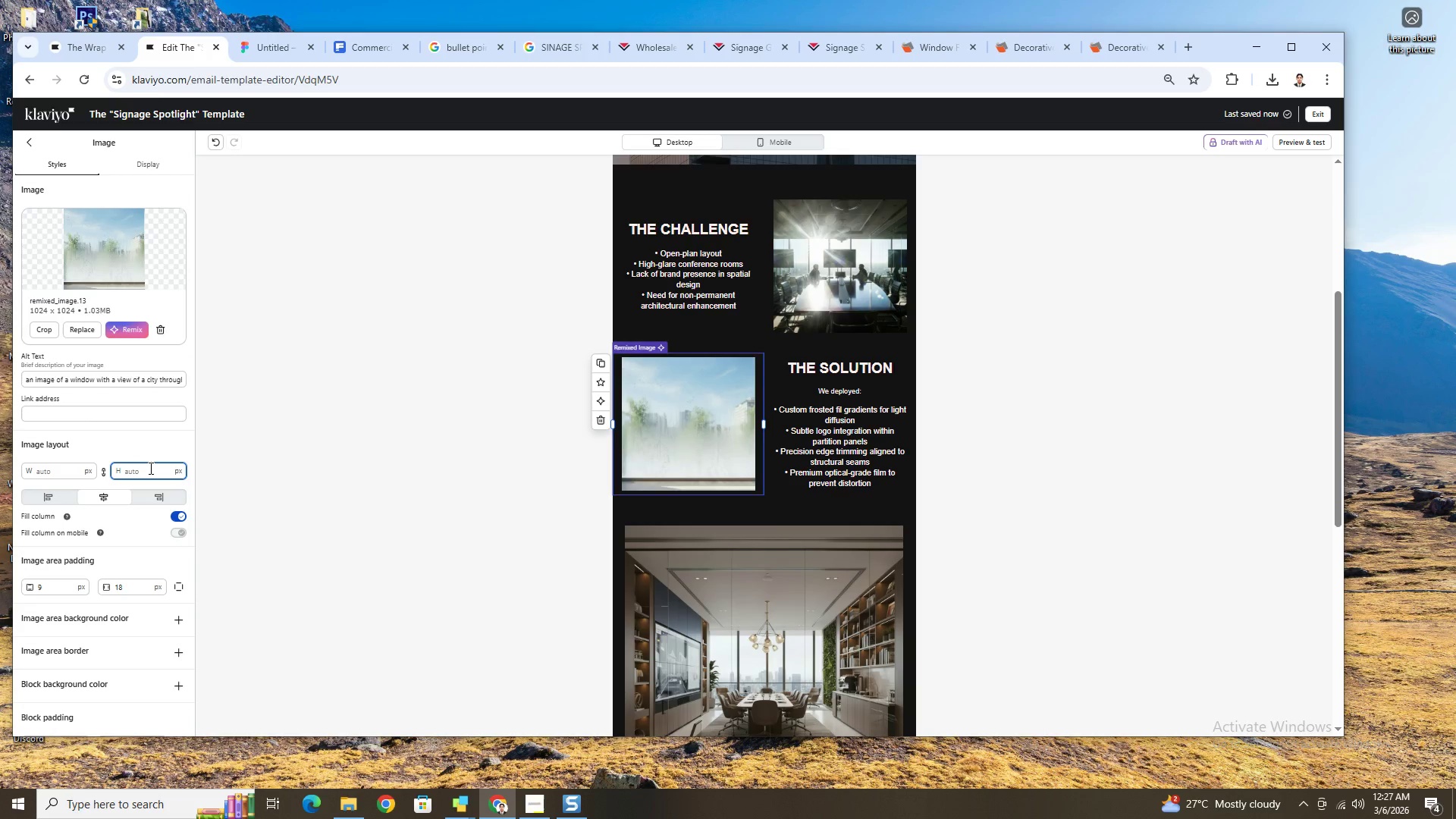 
key(Numpad3)
 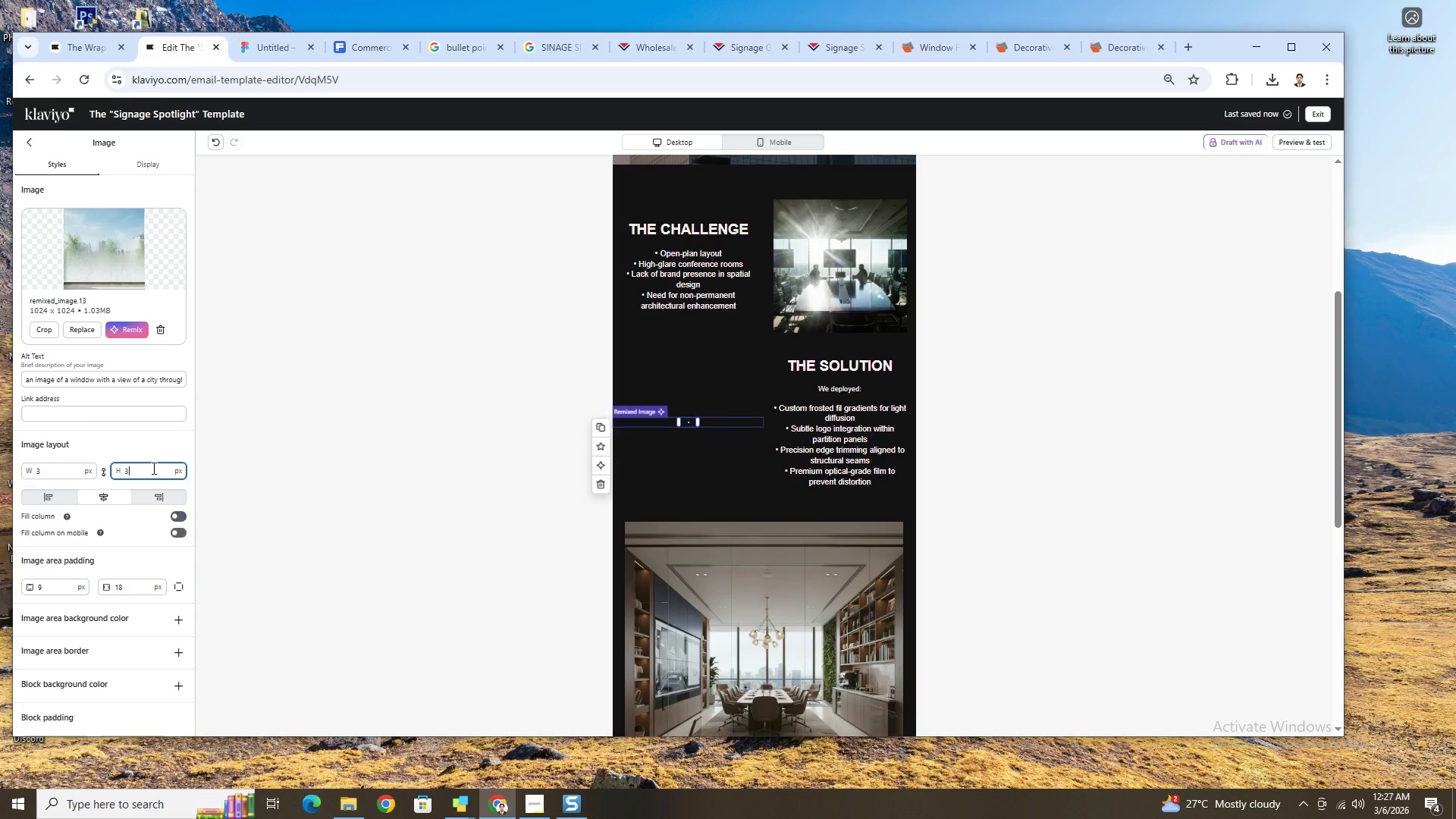 
key(Numpad6)
 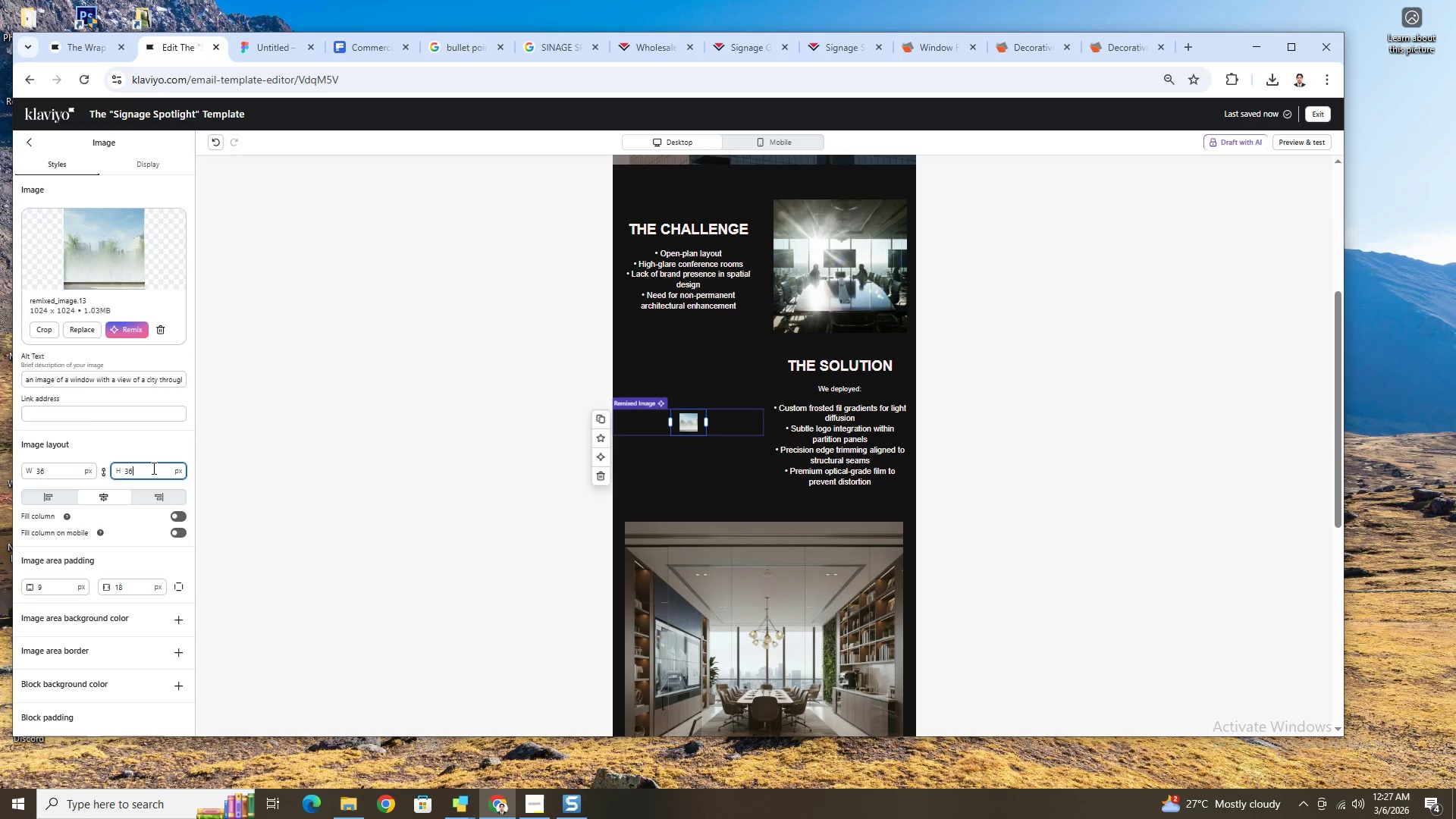 
key(Numpad9)
 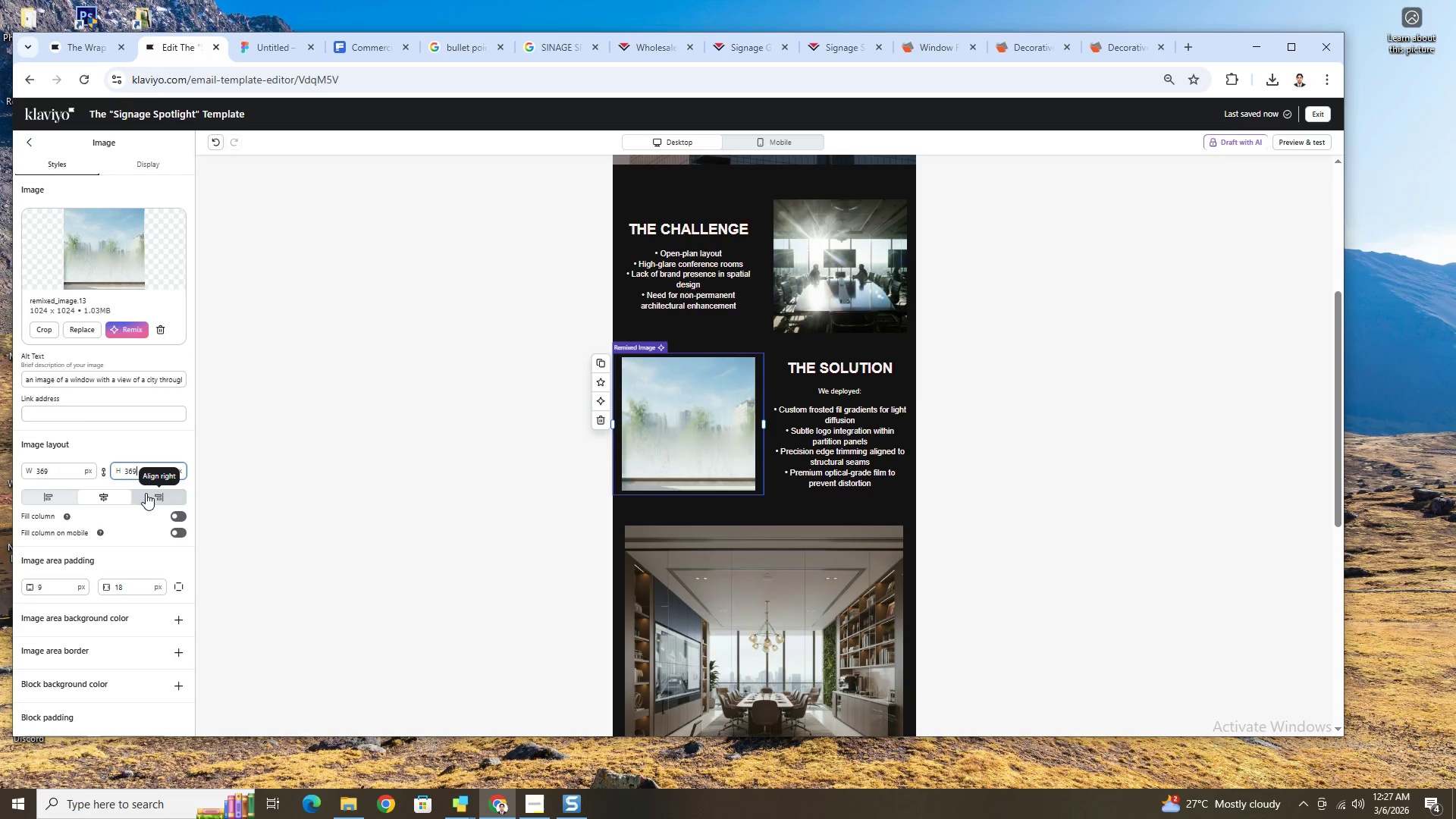 
left_click([988, 435])
 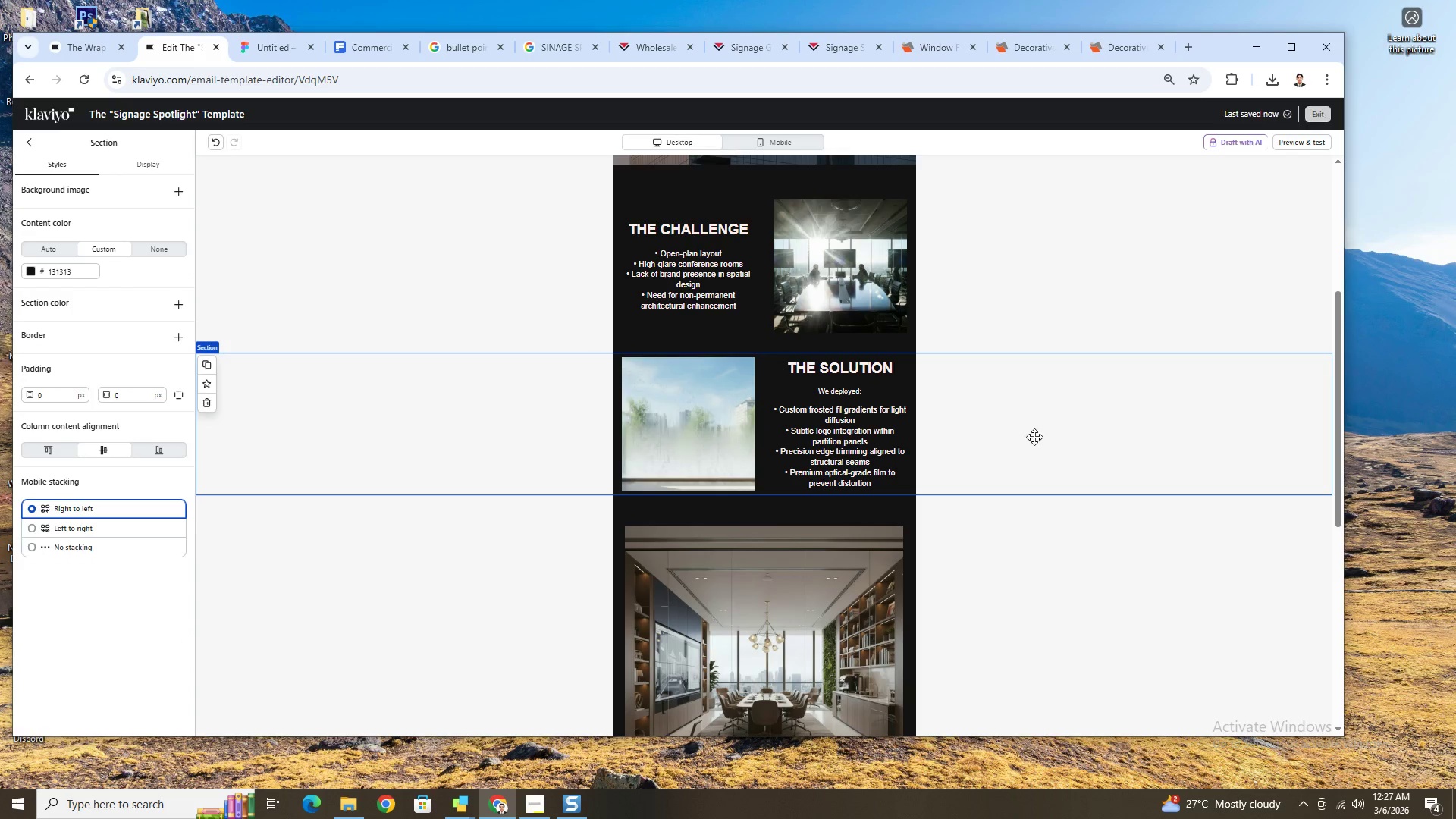 
scroll: coordinate [1034, 437], scroll_direction: down, amount: 1.0
 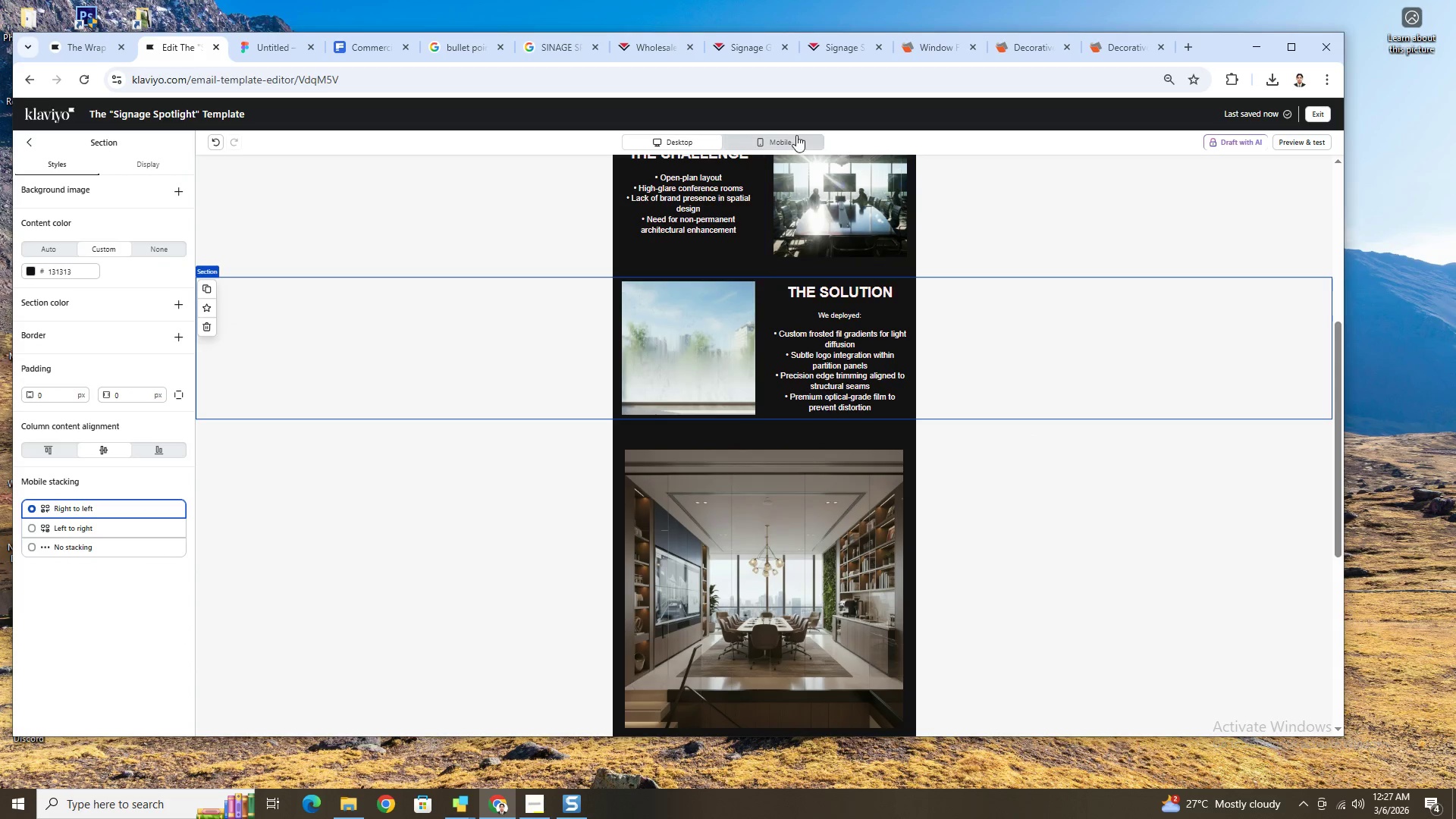 
left_click([795, 135])
 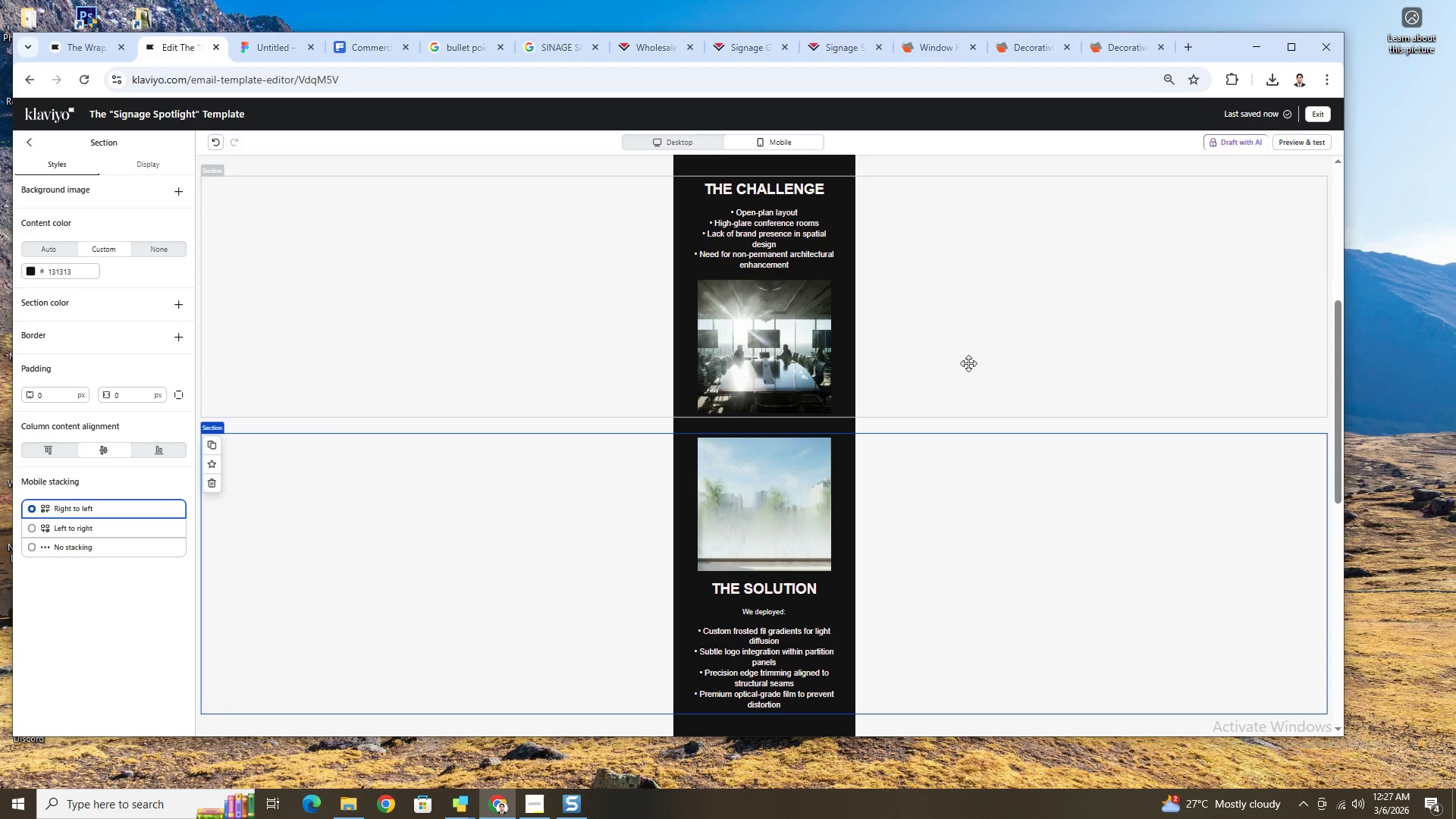 
scroll: coordinate [974, 363], scroll_direction: down, amount: 5.0
 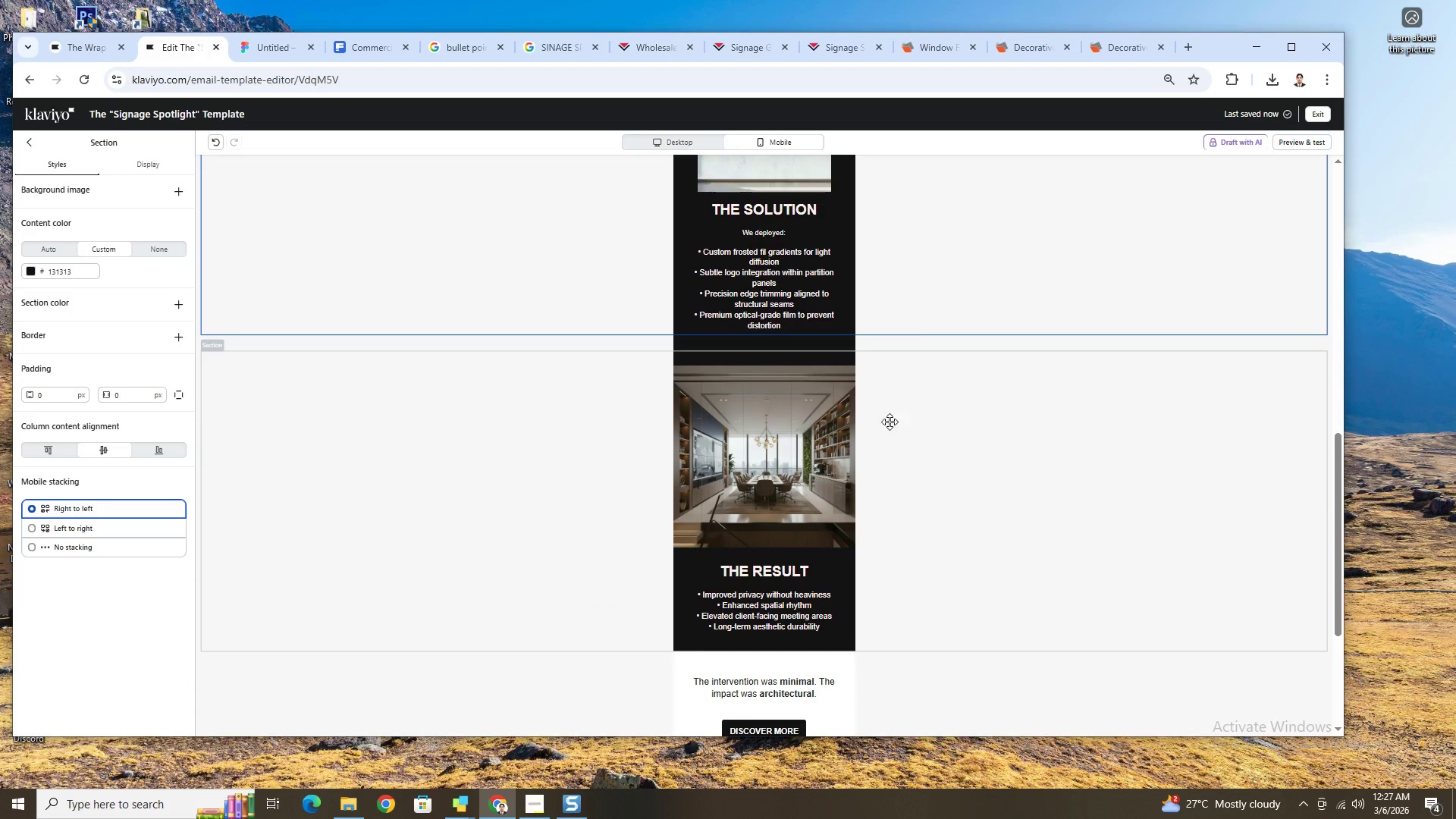 
left_click([817, 424])
 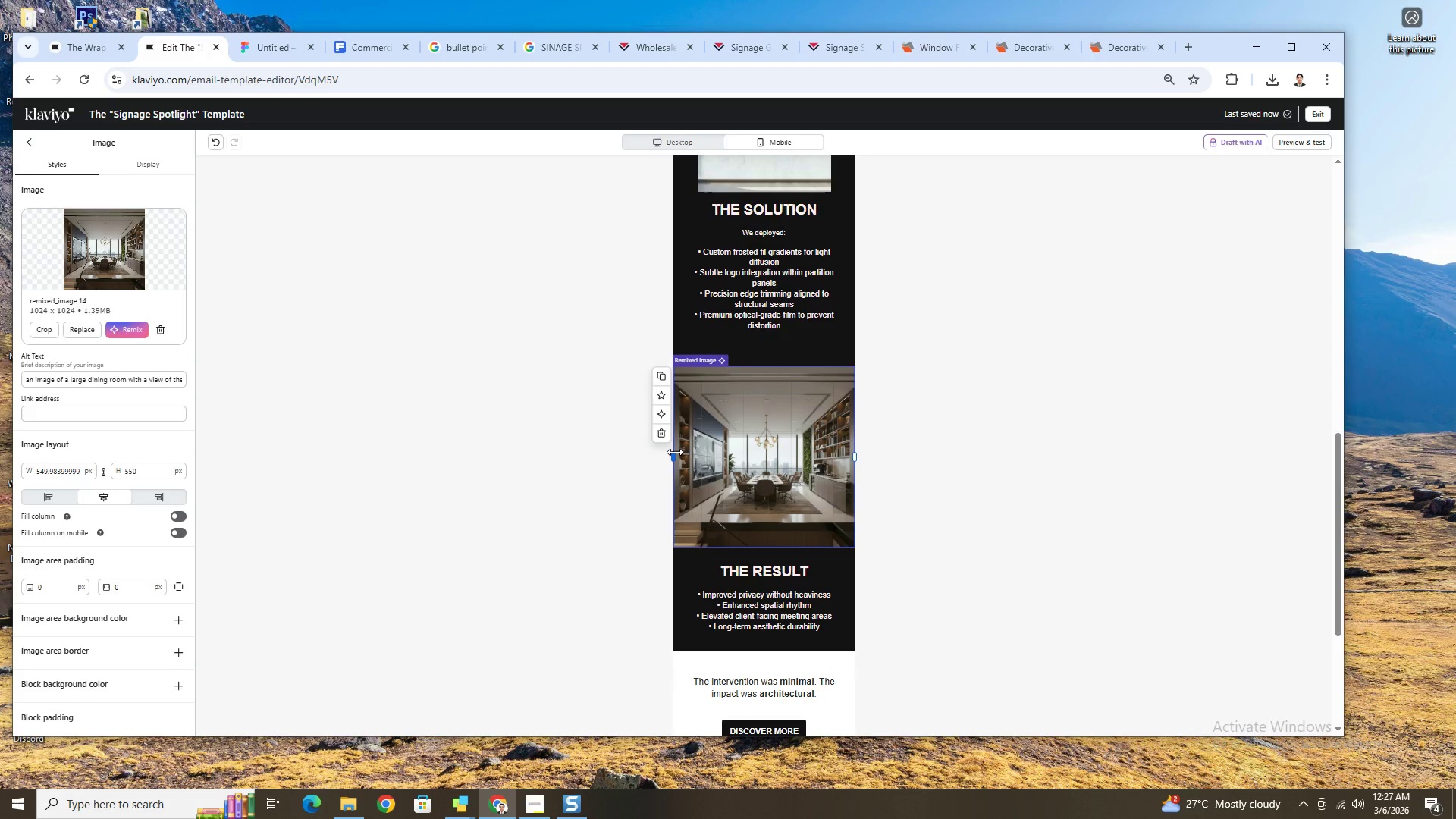 
left_click_drag(start_coordinate=[674, 453], to_coordinate=[686, 453])
 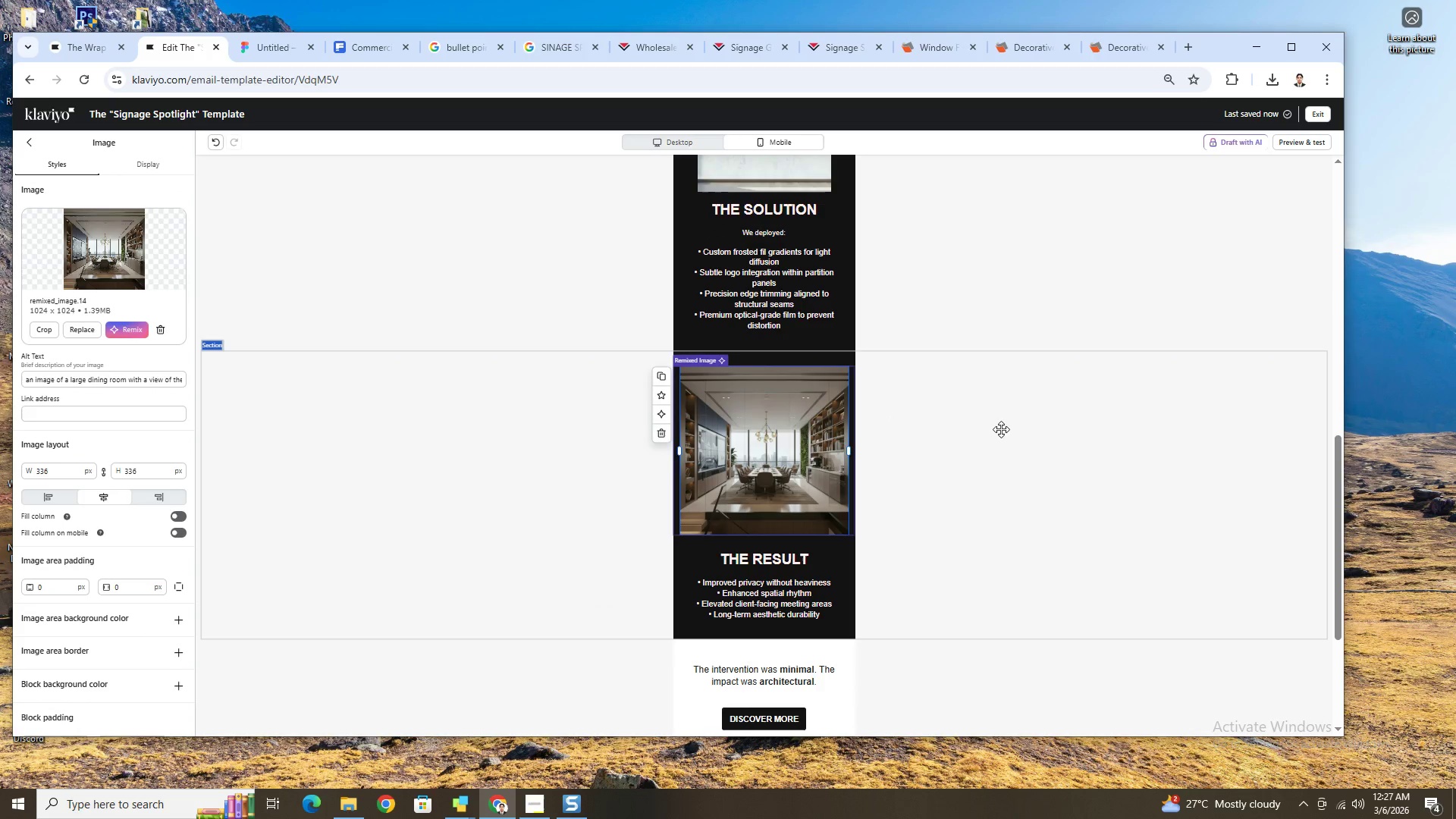 
left_click([1001, 429])
 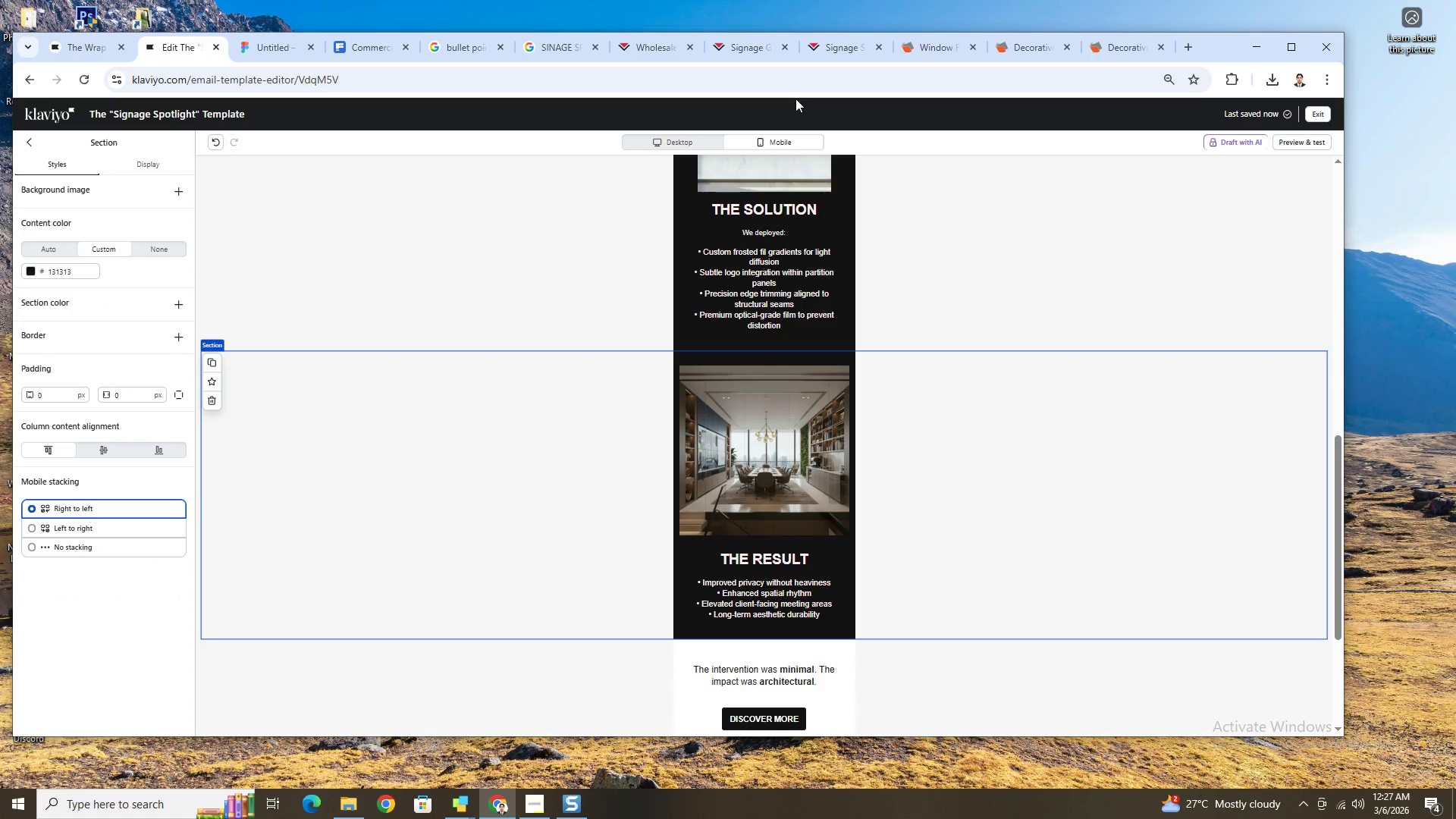 
left_click([682, 141])
 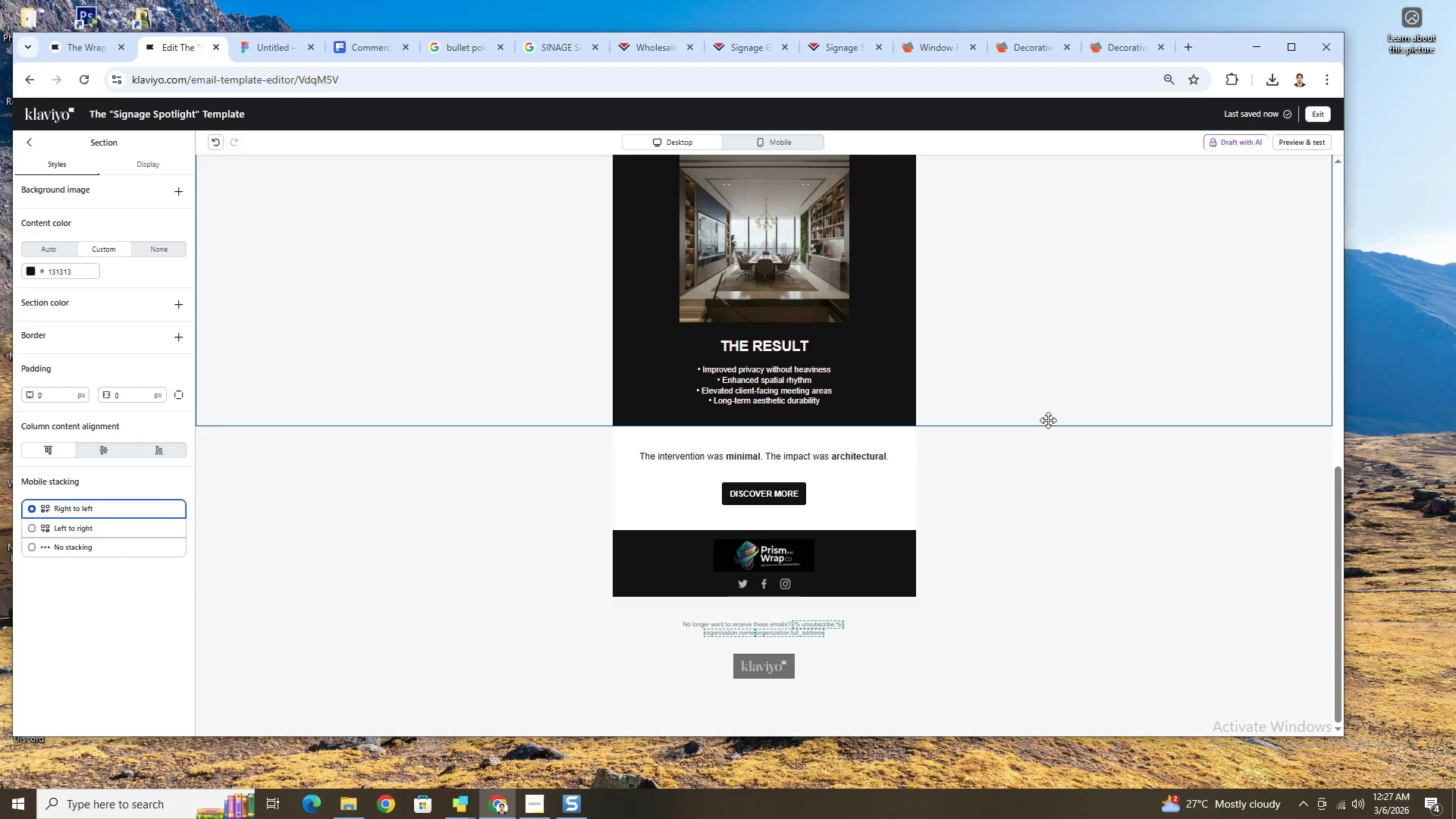 
scroll: coordinate [1088, 432], scroll_direction: up, amount: 5.0
 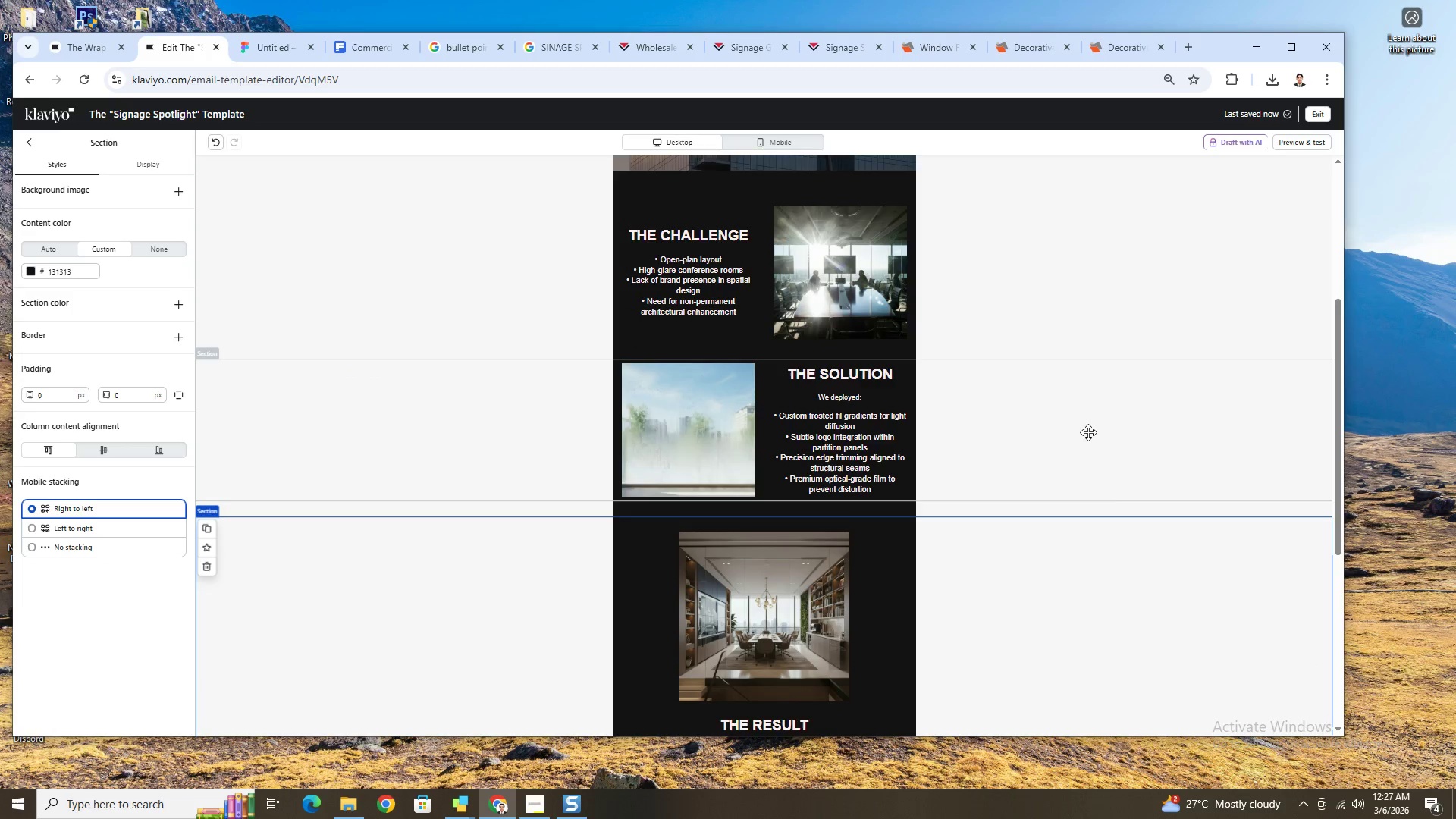 
scroll: coordinate [1088, 432], scroll_direction: down, amount: 3.0
 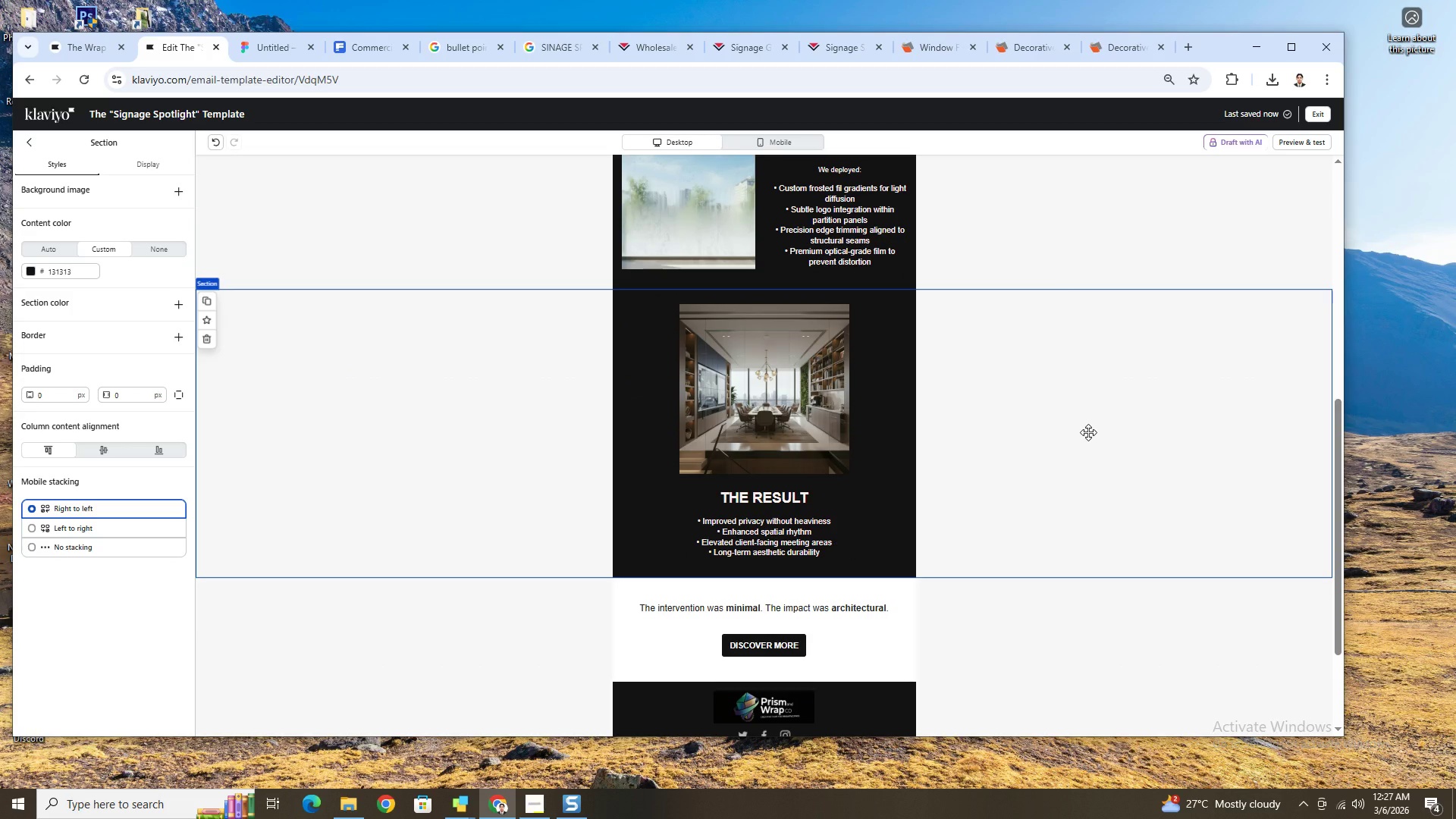 
scroll: coordinate [1064, 436], scroll_direction: up, amount: 6.0
 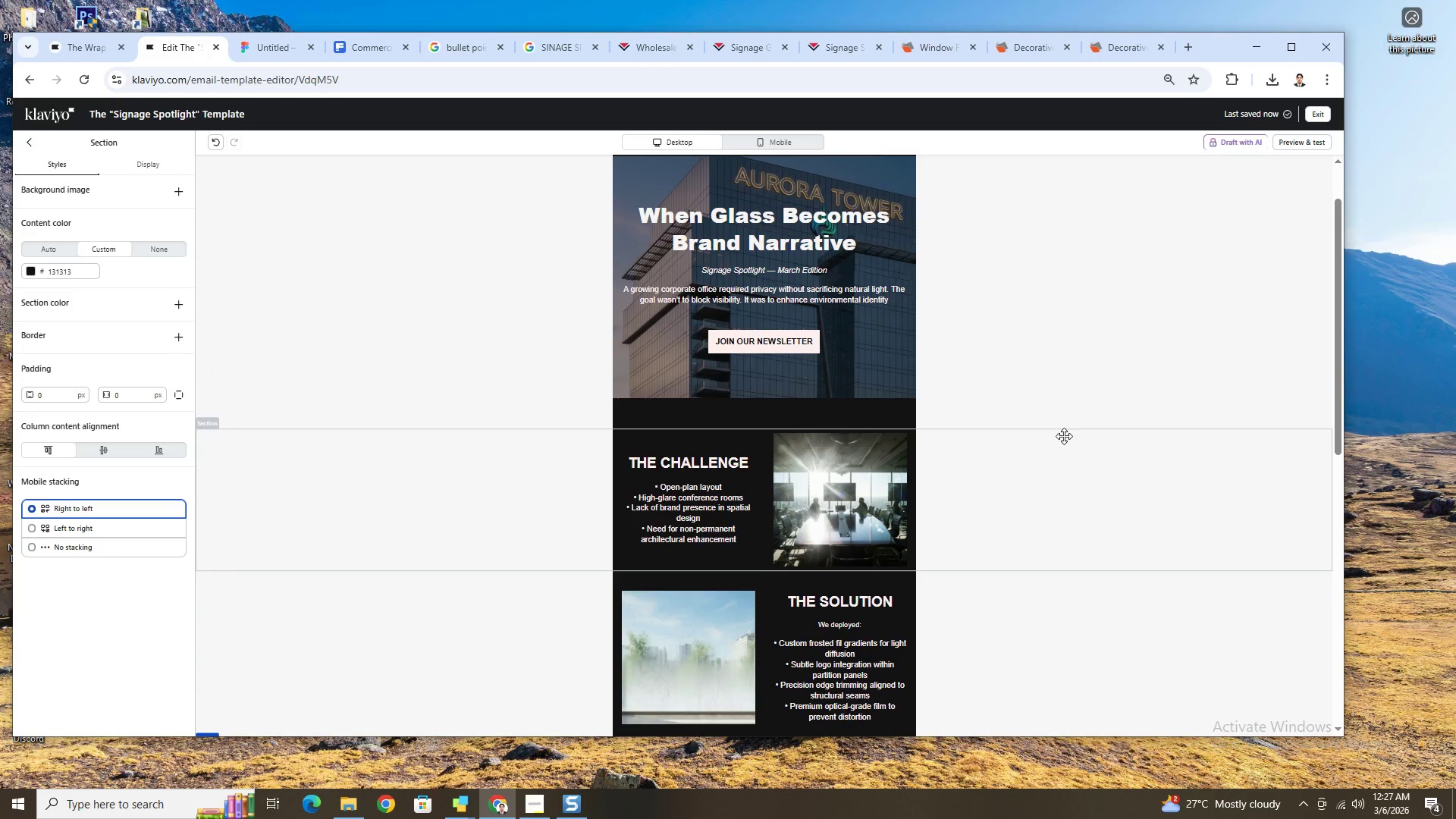 
scroll: coordinate [1064, 436], scroll_direction: down, amount: 6.0
 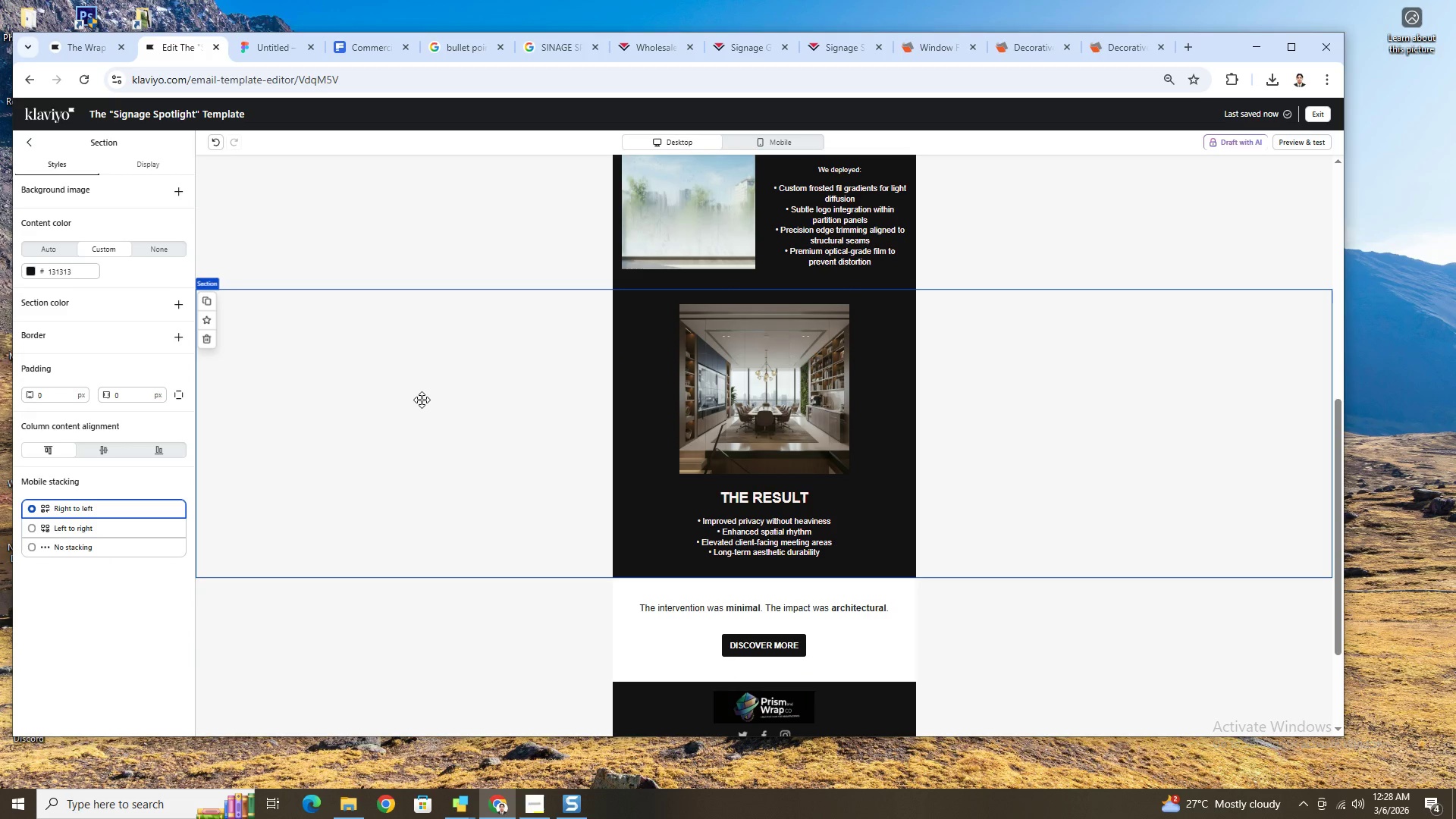 
left_click([422, 399])
 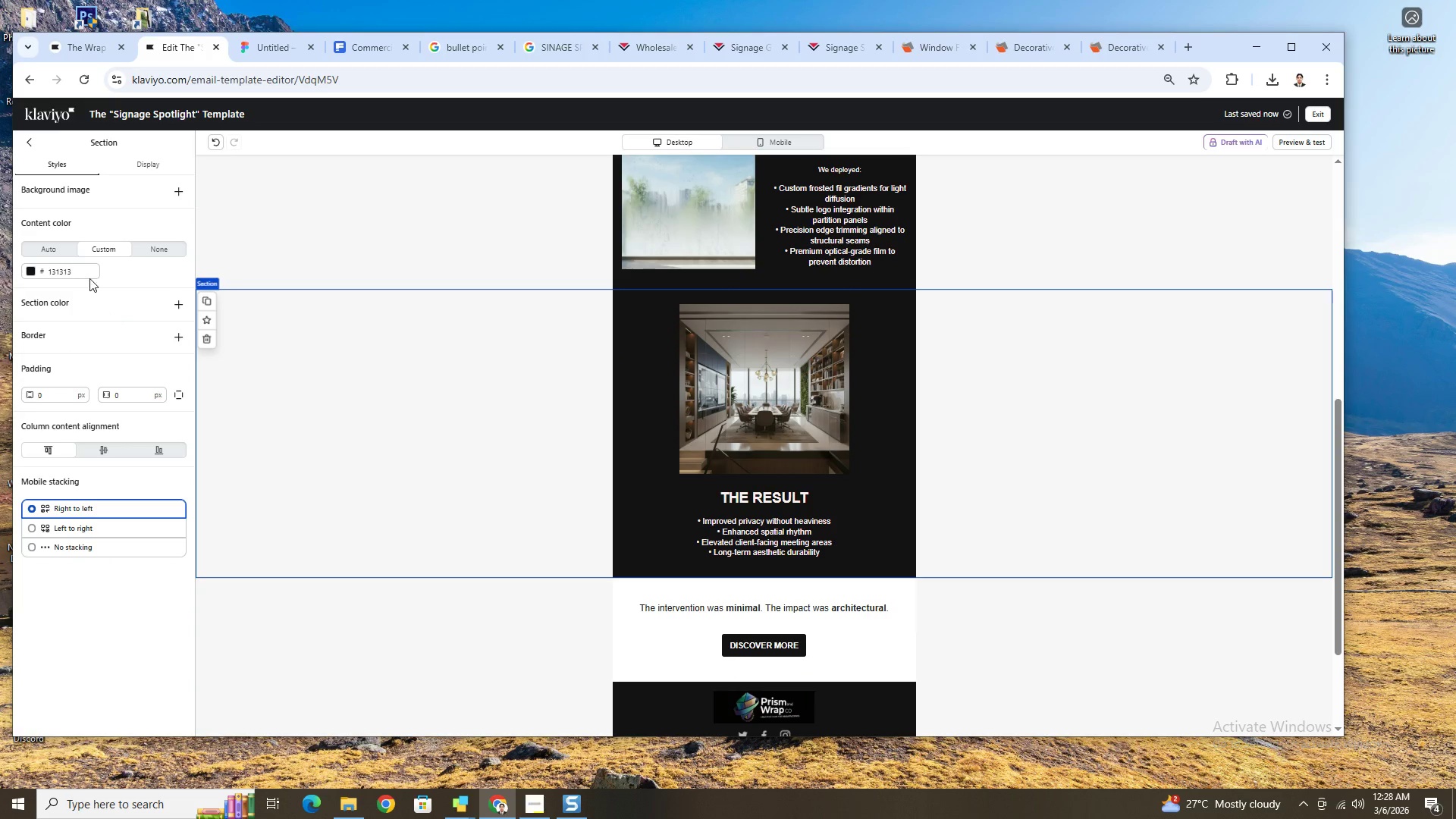 
left_click([56, 254])
 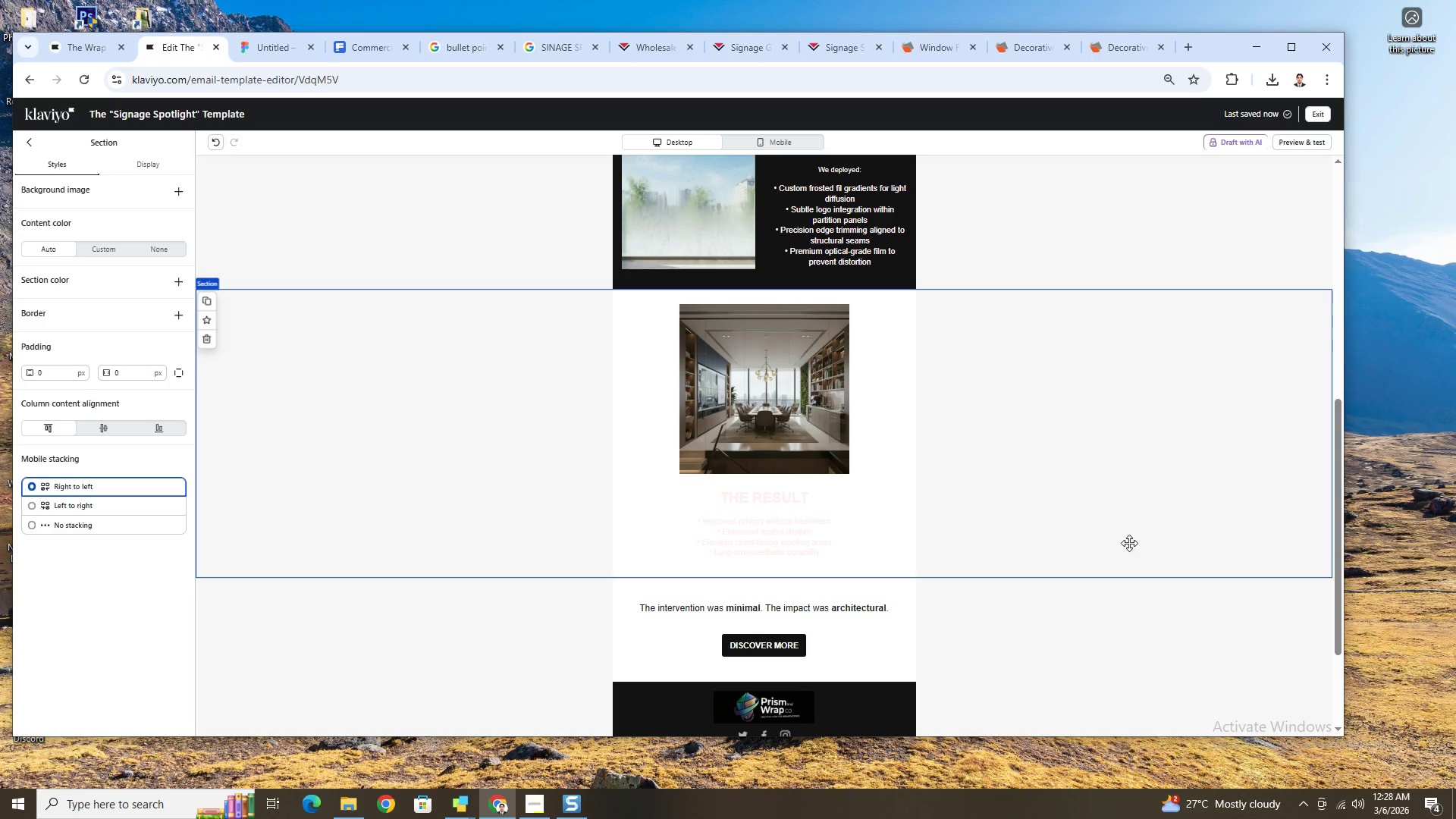 
scroll: coordinate [1130, 544], scroll_direction: up, amount: 3.0
 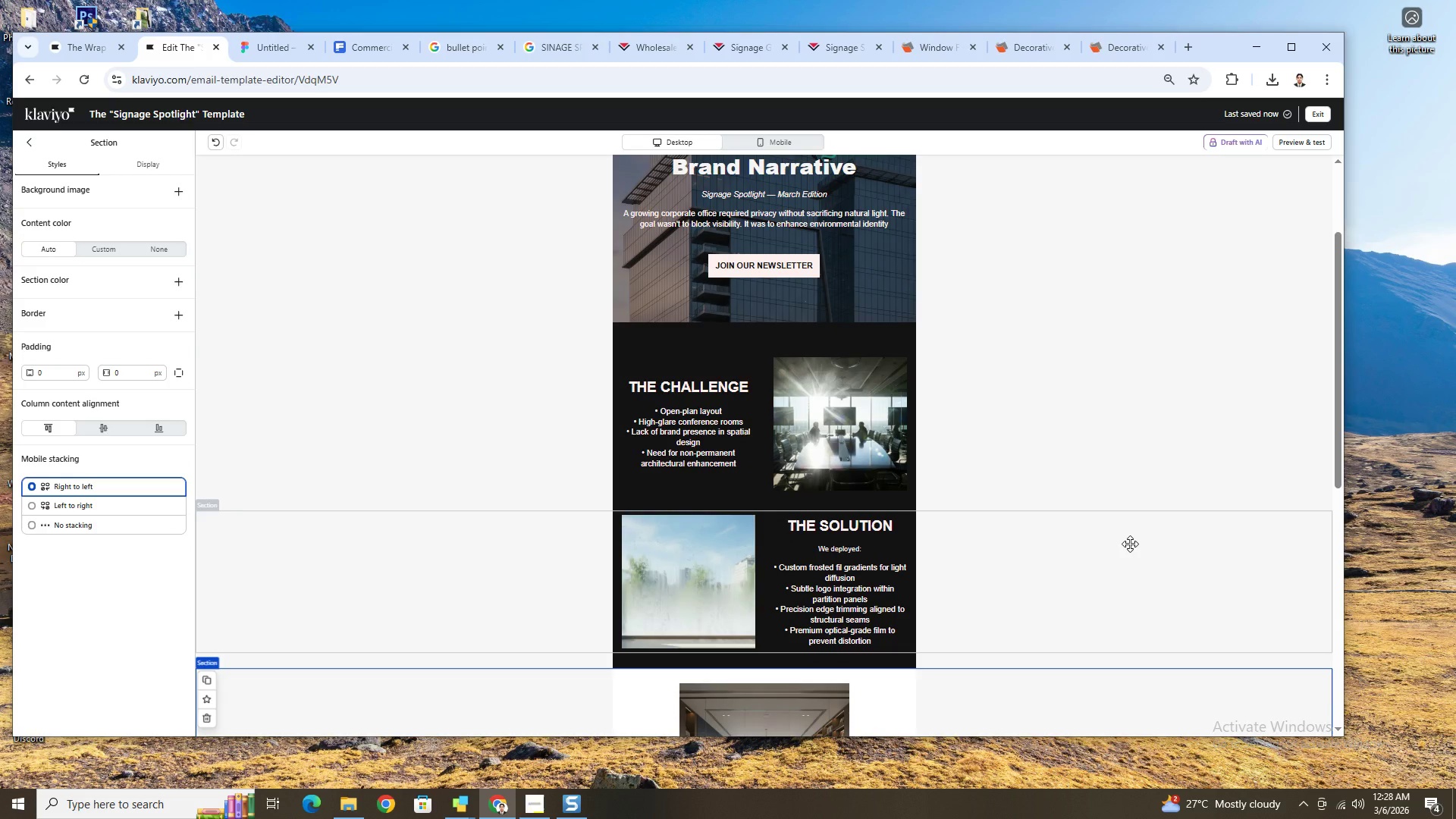 
scroll: coordinate [1130, 544], scroll_direction: down, amount: 4.0
 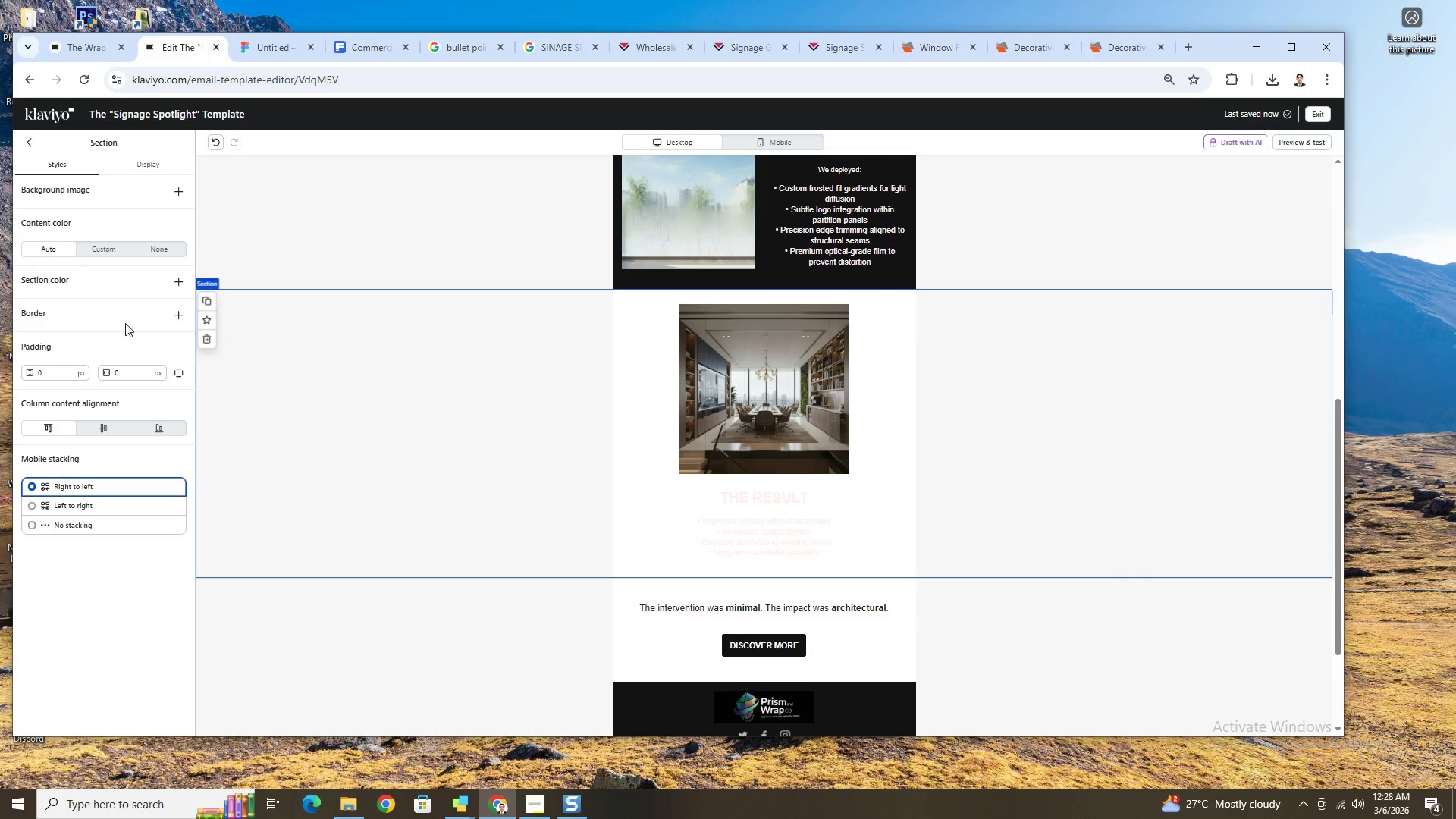 
left_click([99, 253])
 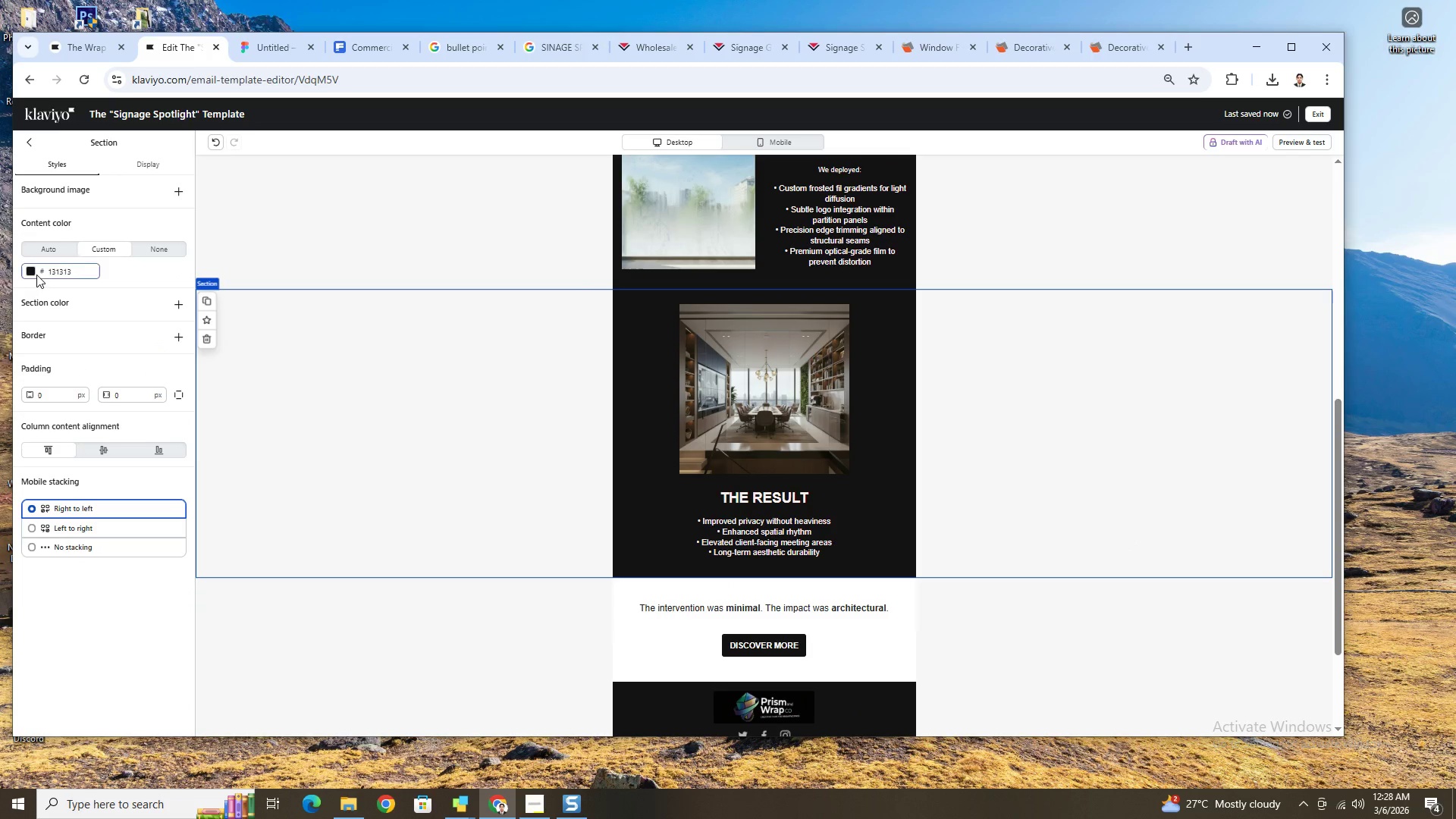 
left_click([31, 270])
 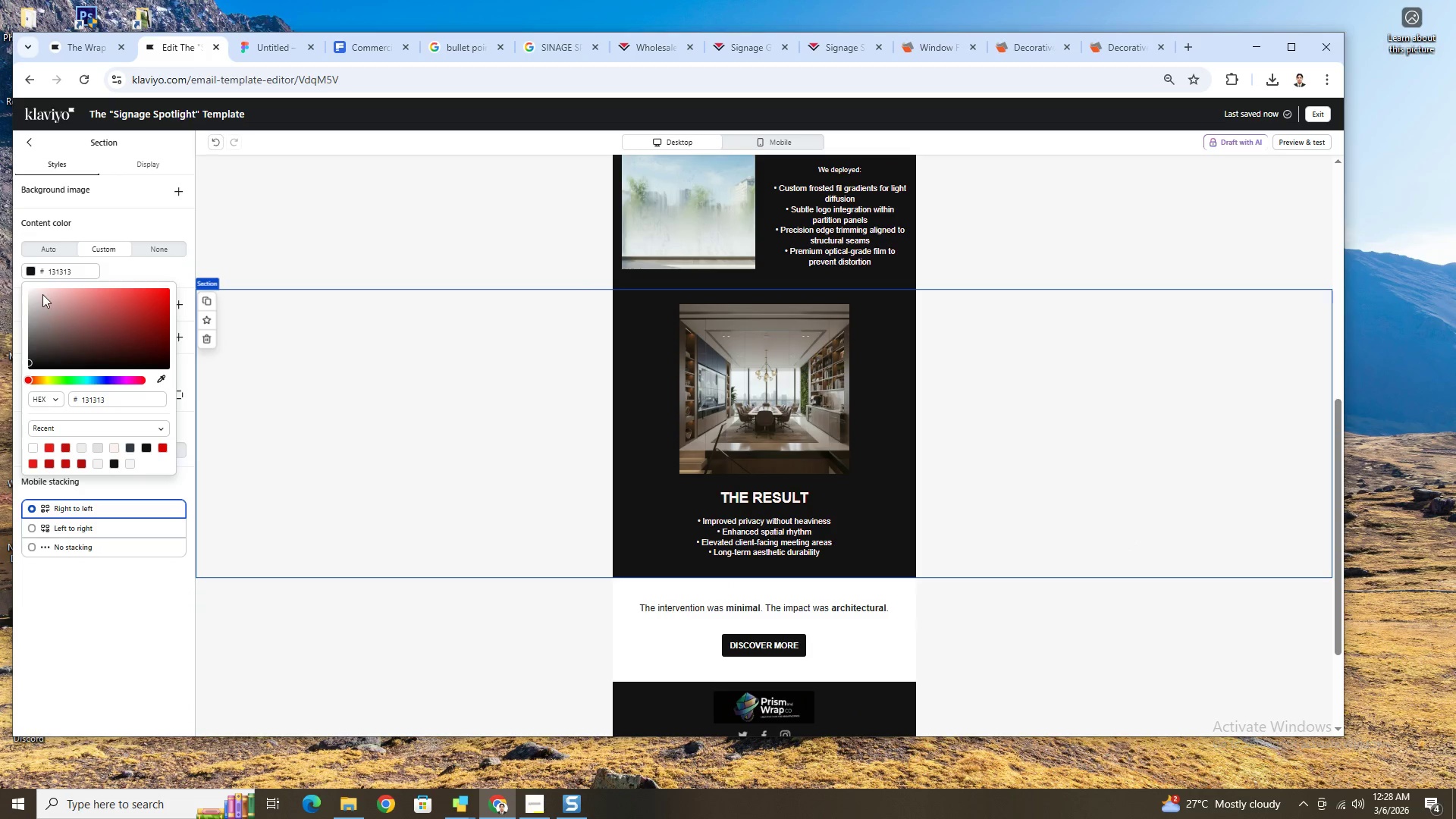 
left_click([39, 293])
 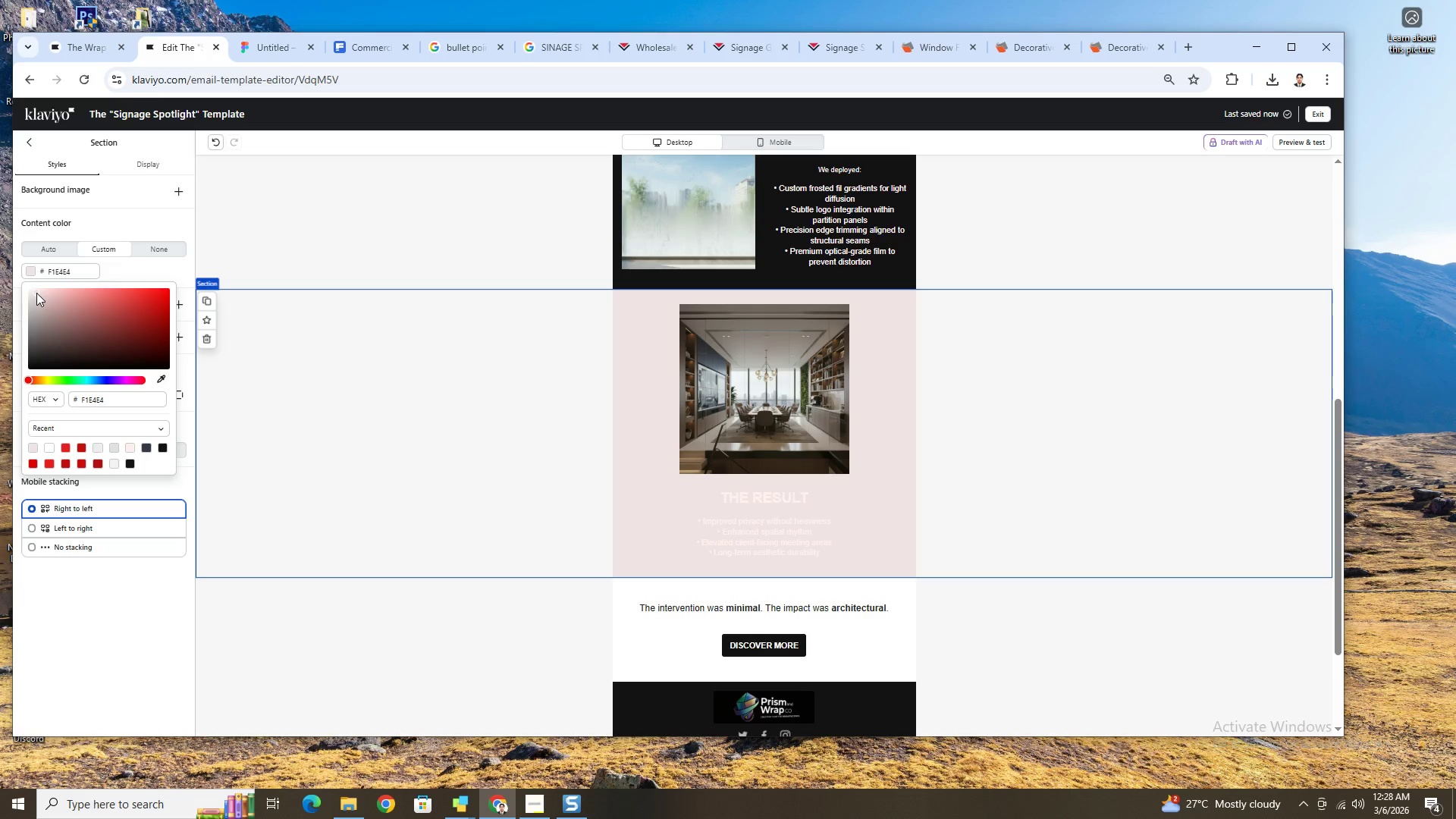 
scroll: coordinate [1107, 438], scroll_direction: up, amount: 4.0
 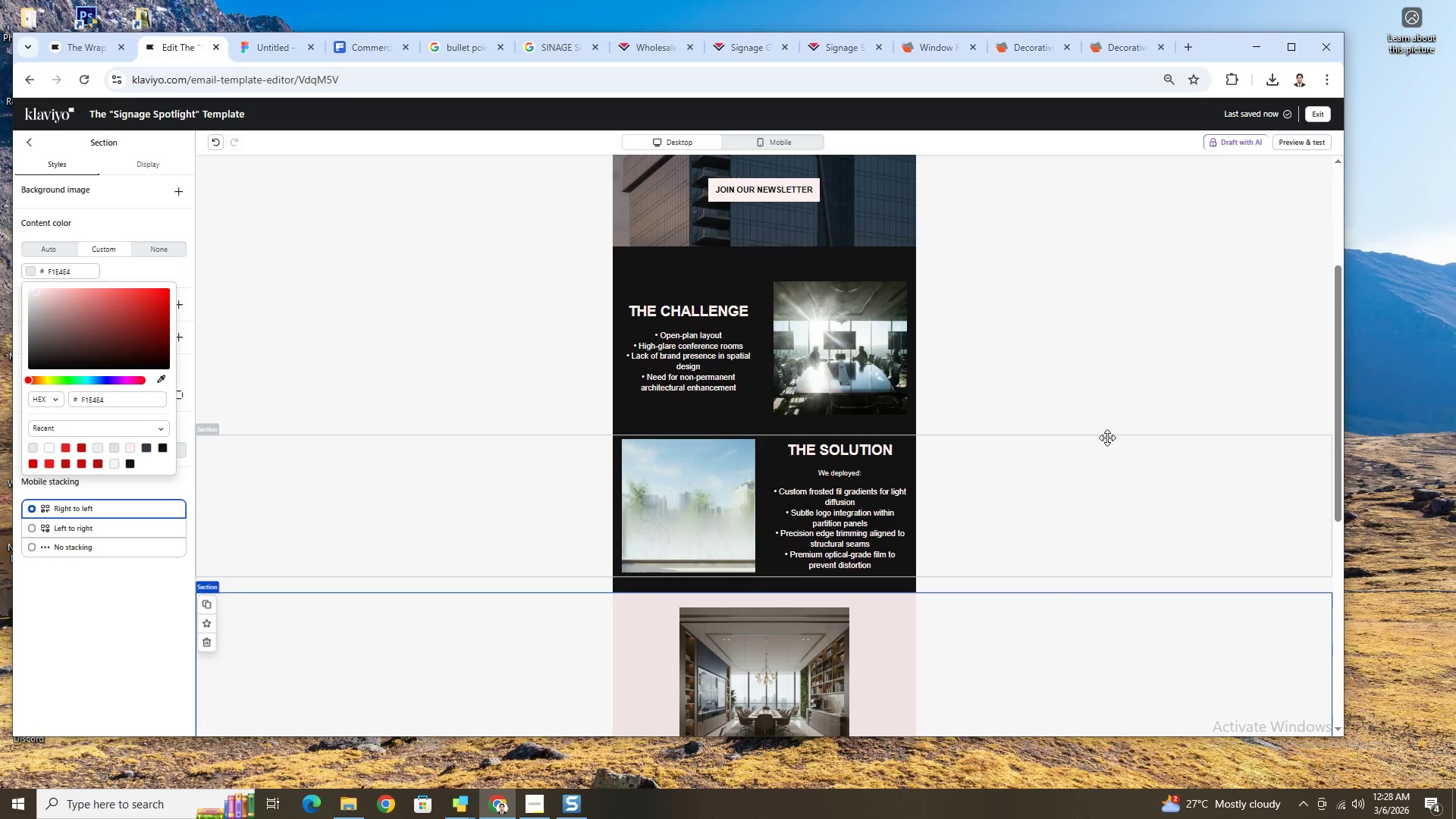 
scroll: coordinate [1107, 438], scroll_direction: down, amount: 3.0
 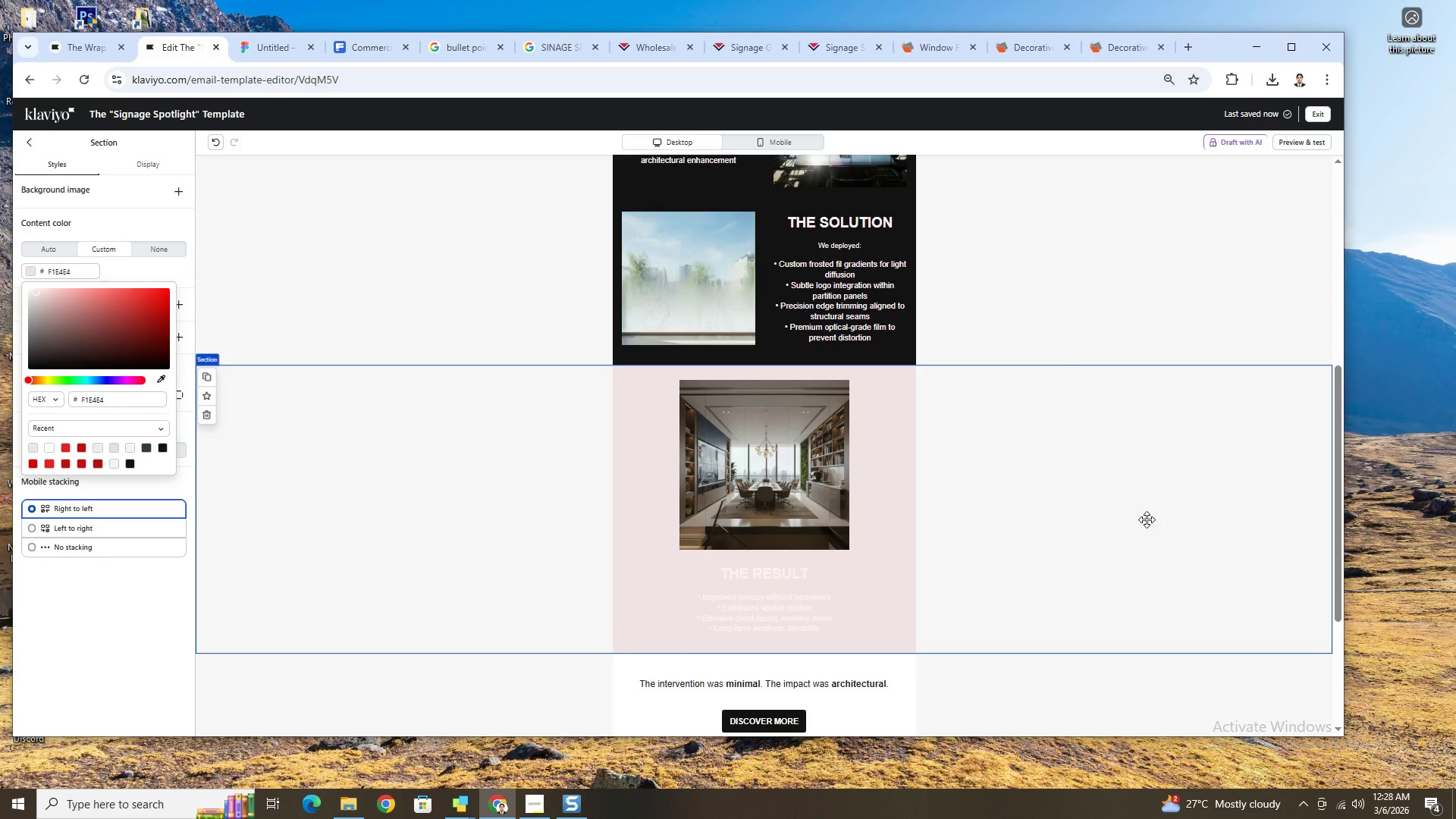 
scroll: coordinate [1146, 518], scroll_direction: up, amount: 4.0
 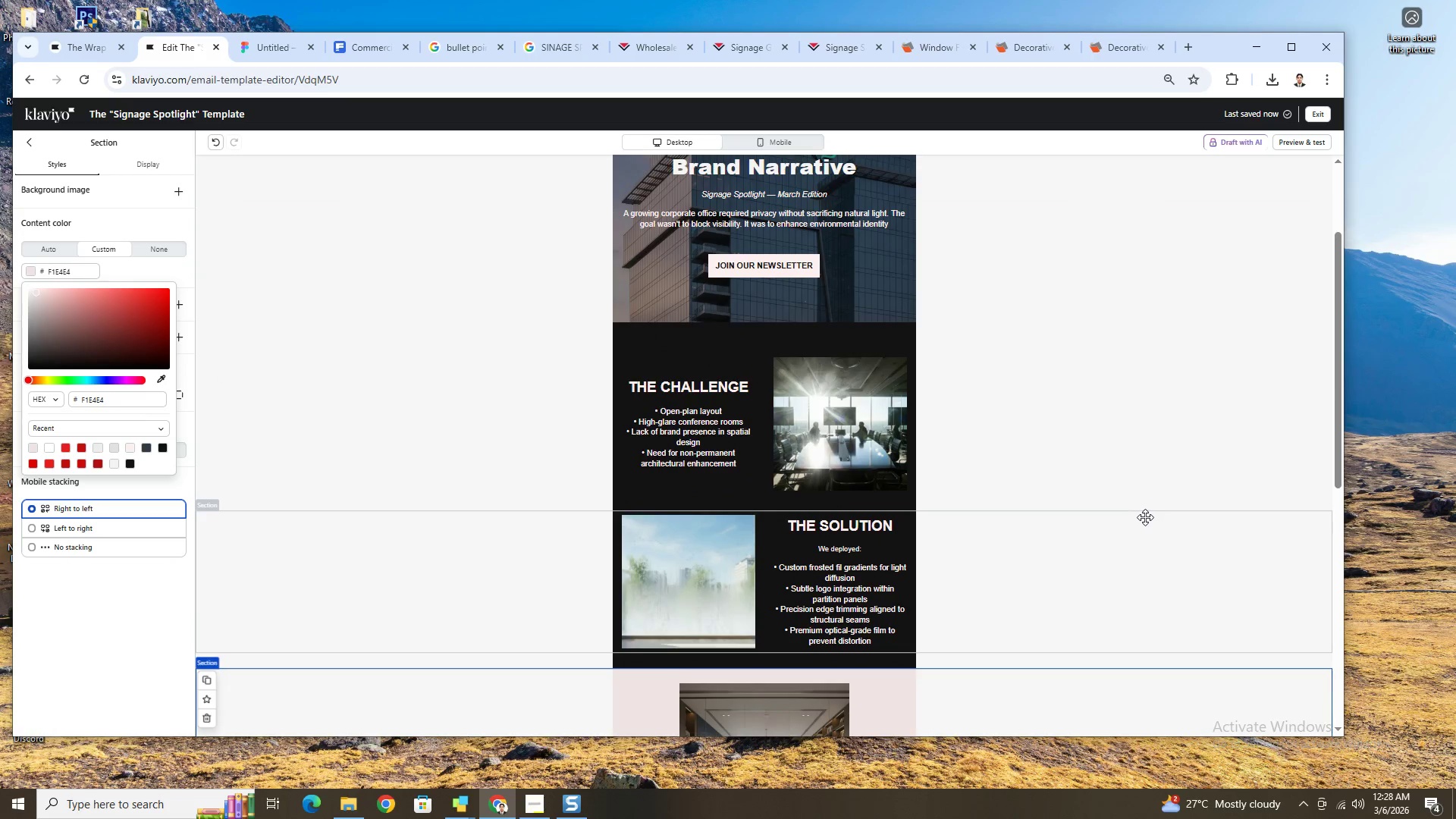 
hold_key(key=ControlLeft, duration=0.42)
scroll: coordinate [1139, 518], scroll_direction: up, amount: 1.0
 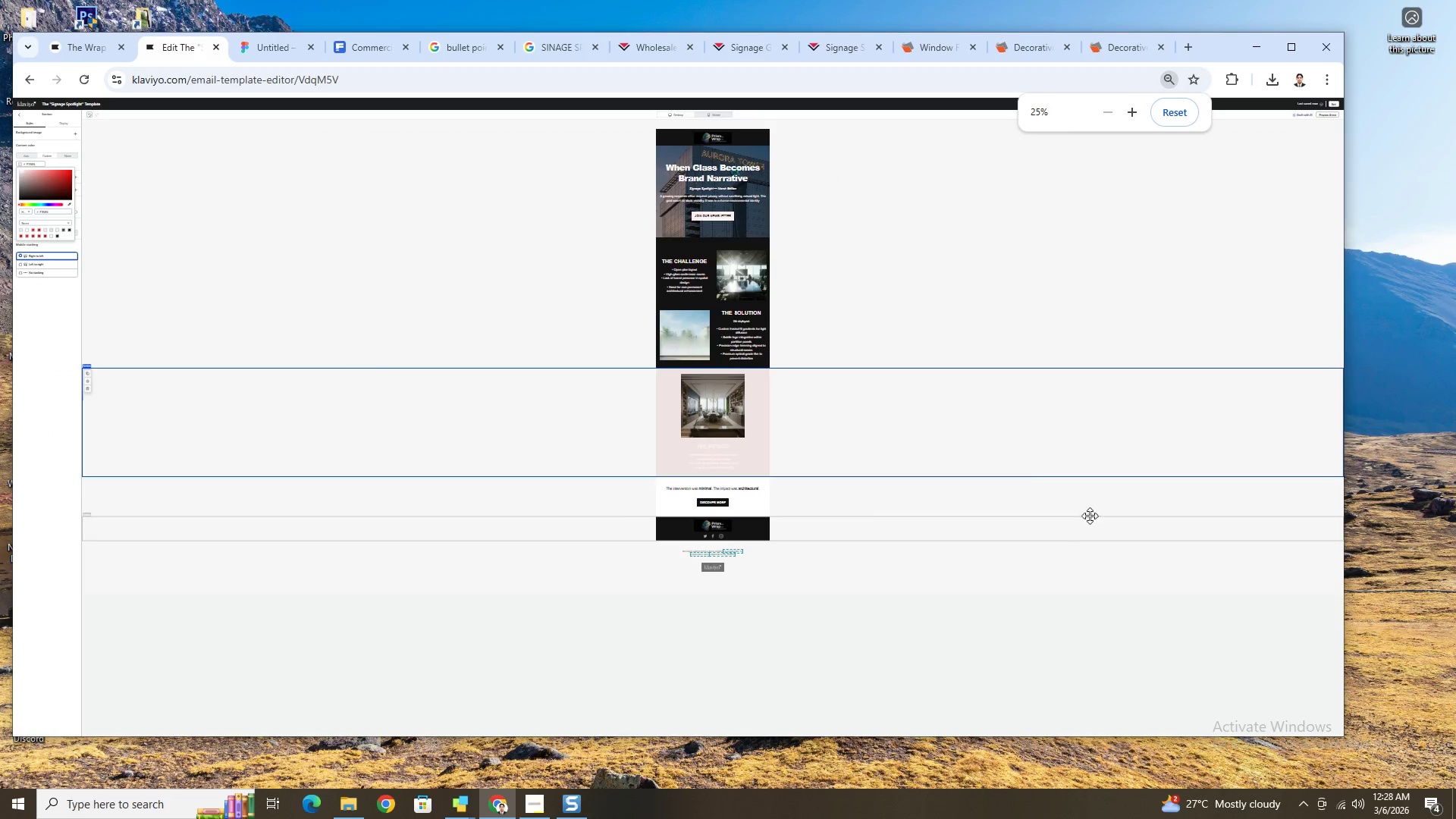 
hold_key(key=ControlLeft, duration=0.58)
scroll: coordinate [925, 425], scroll_direction: up, amount: 1.0
 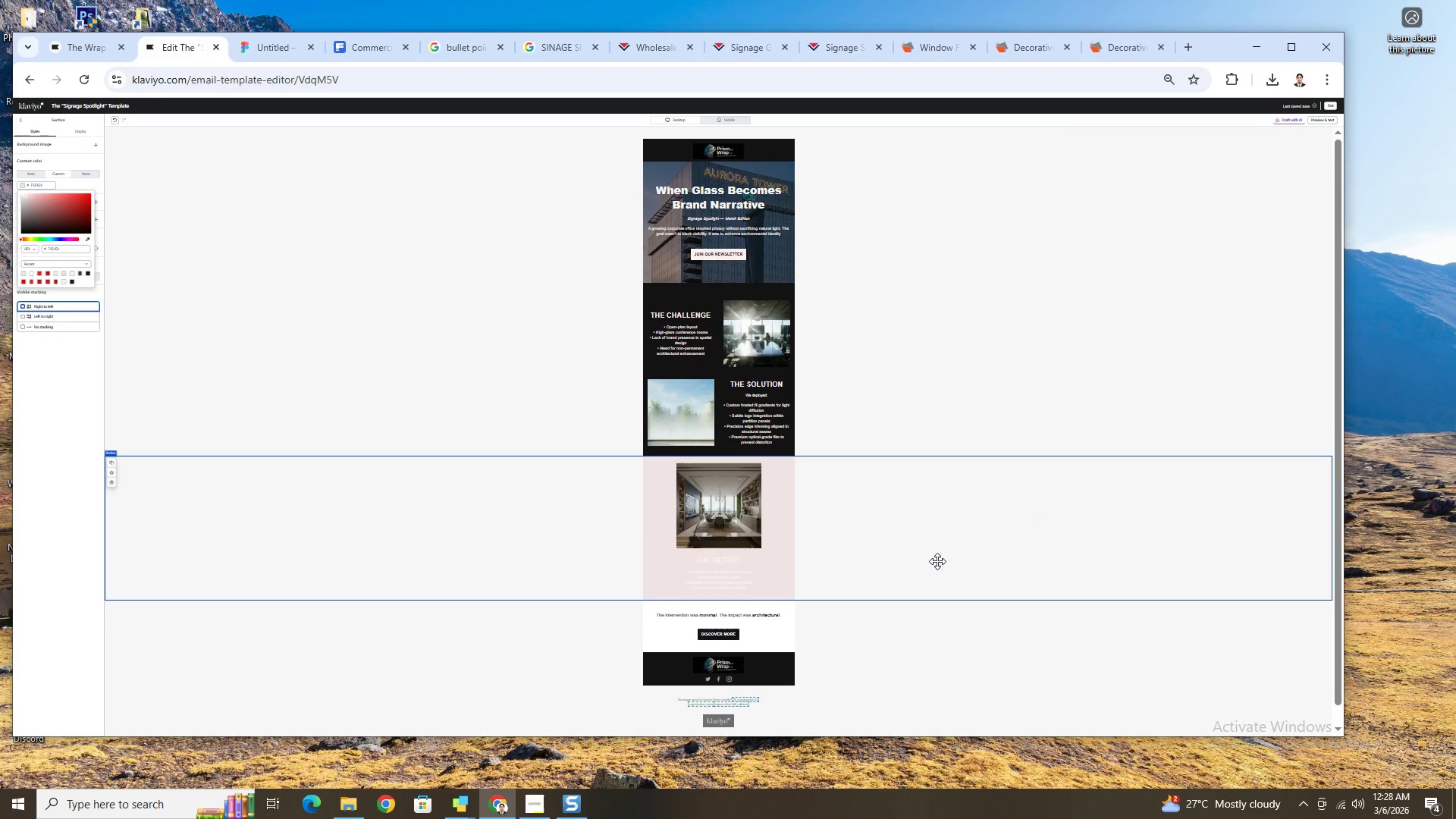 
wait(5.19)
 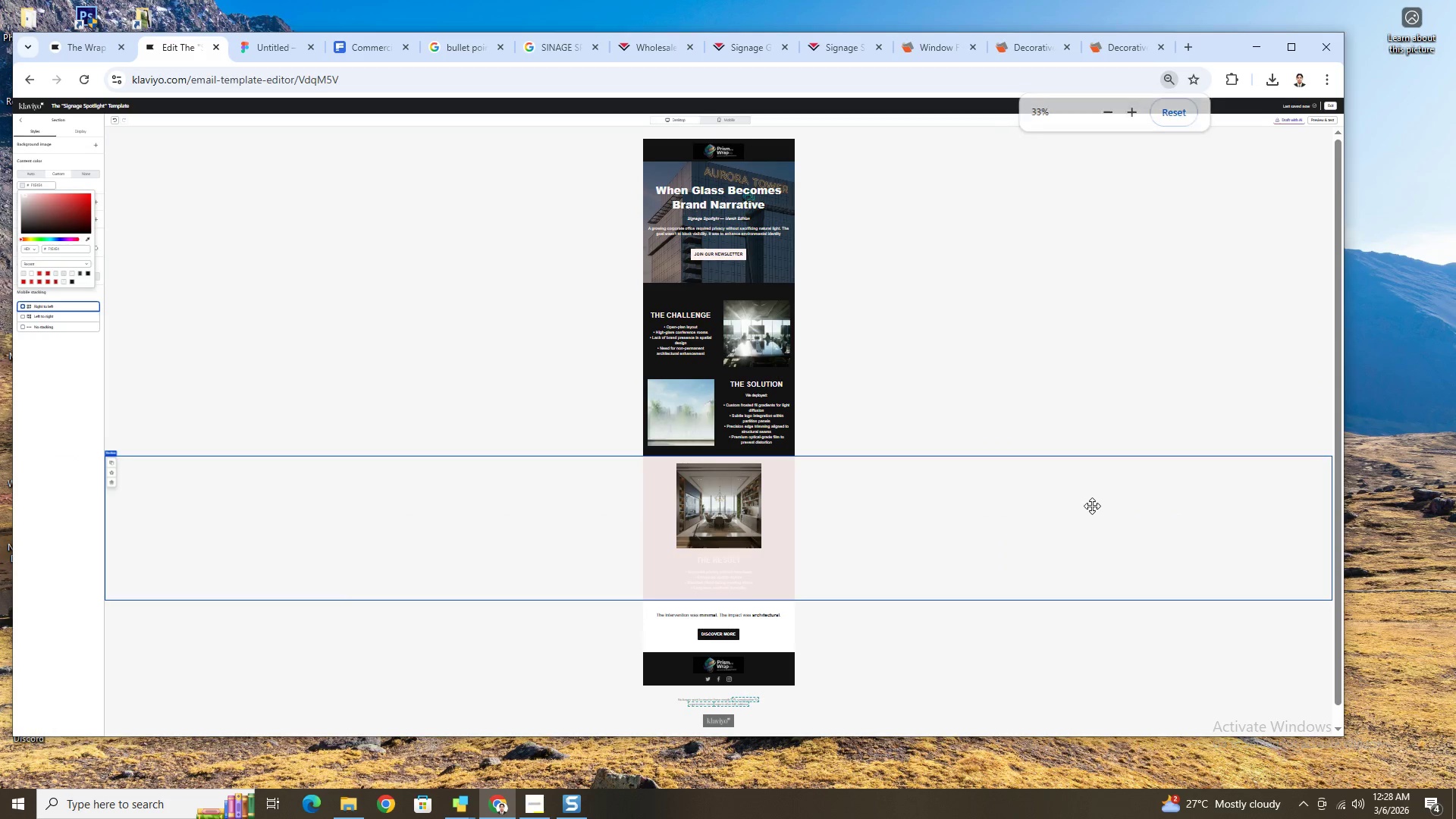 
double_click([736, 560])
 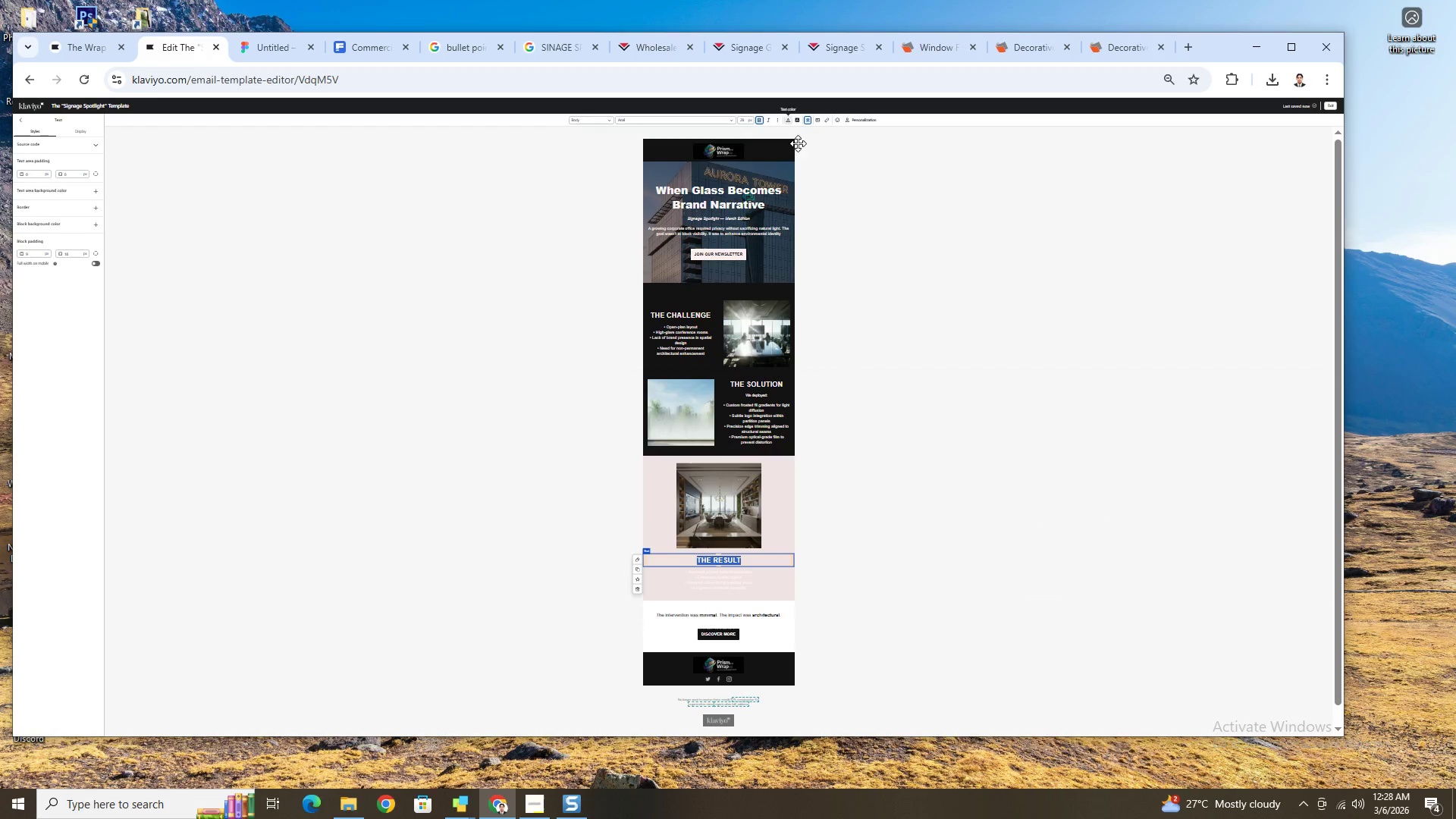 
hold_key(key=ControlLeft, duration=0.47)
scroll: coordinate [783, 252], scroll_direction: up, amount: 6.0
 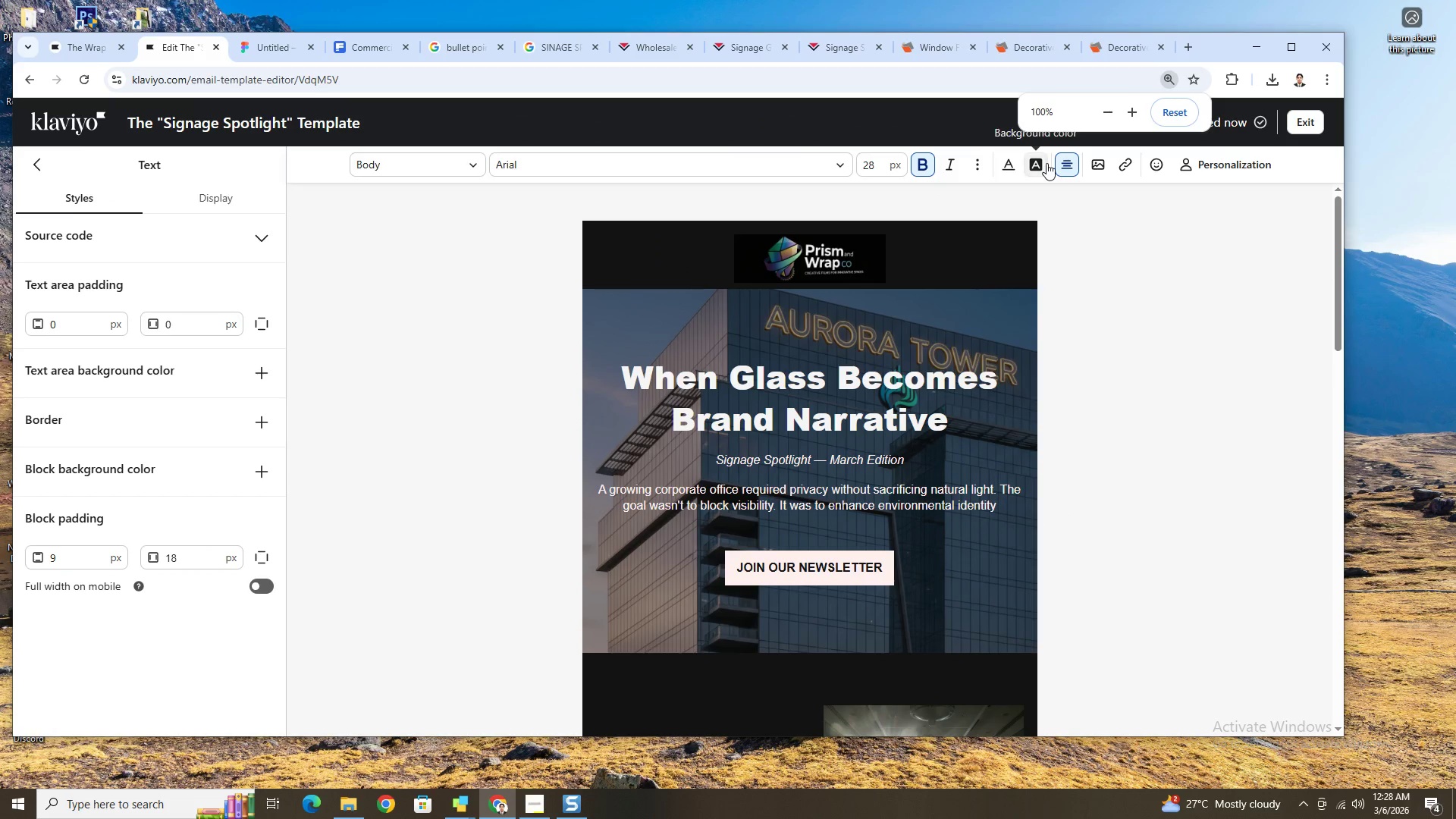 
left_click([998, 163])
 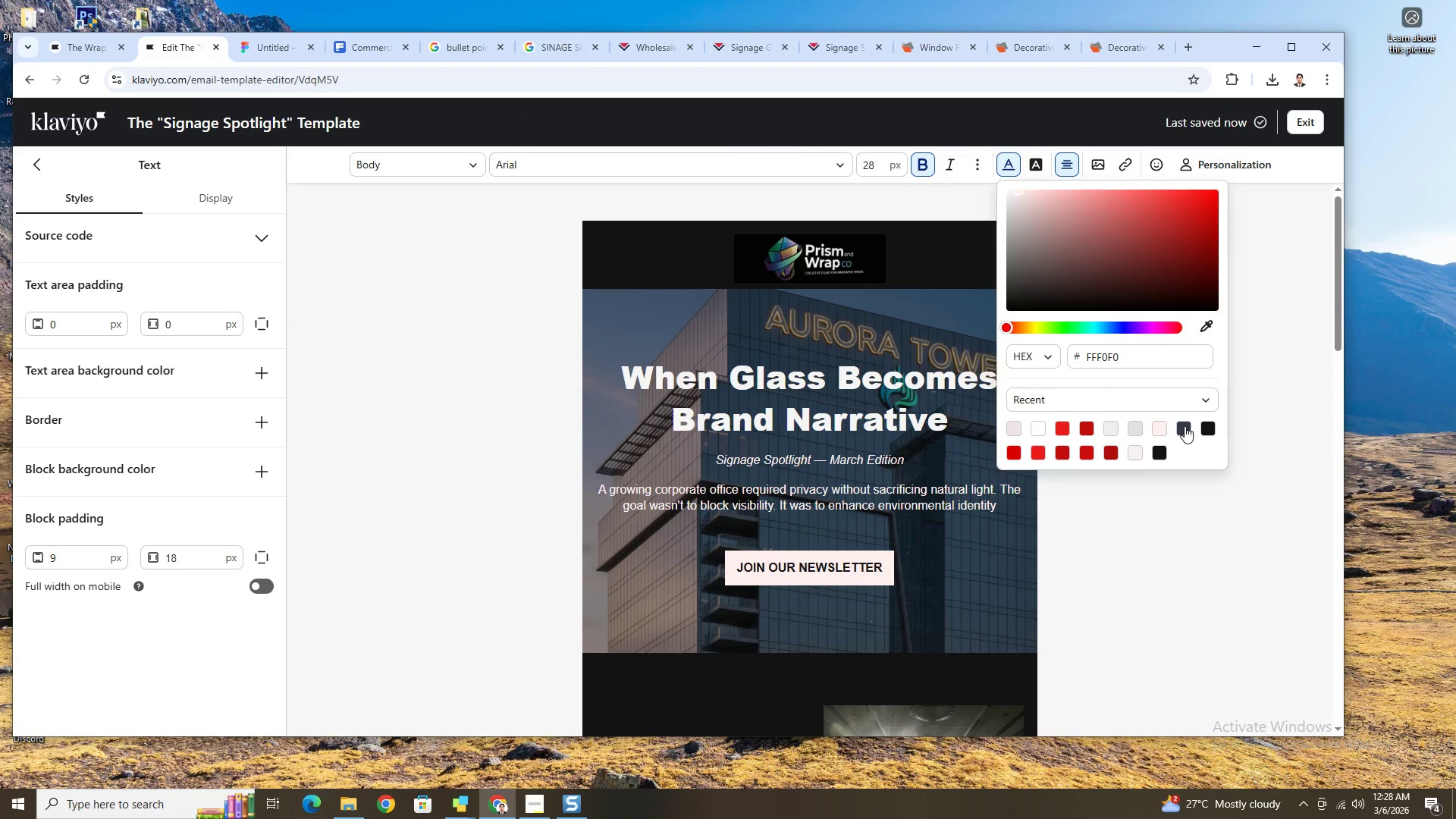 
left_click([1212, 426])
 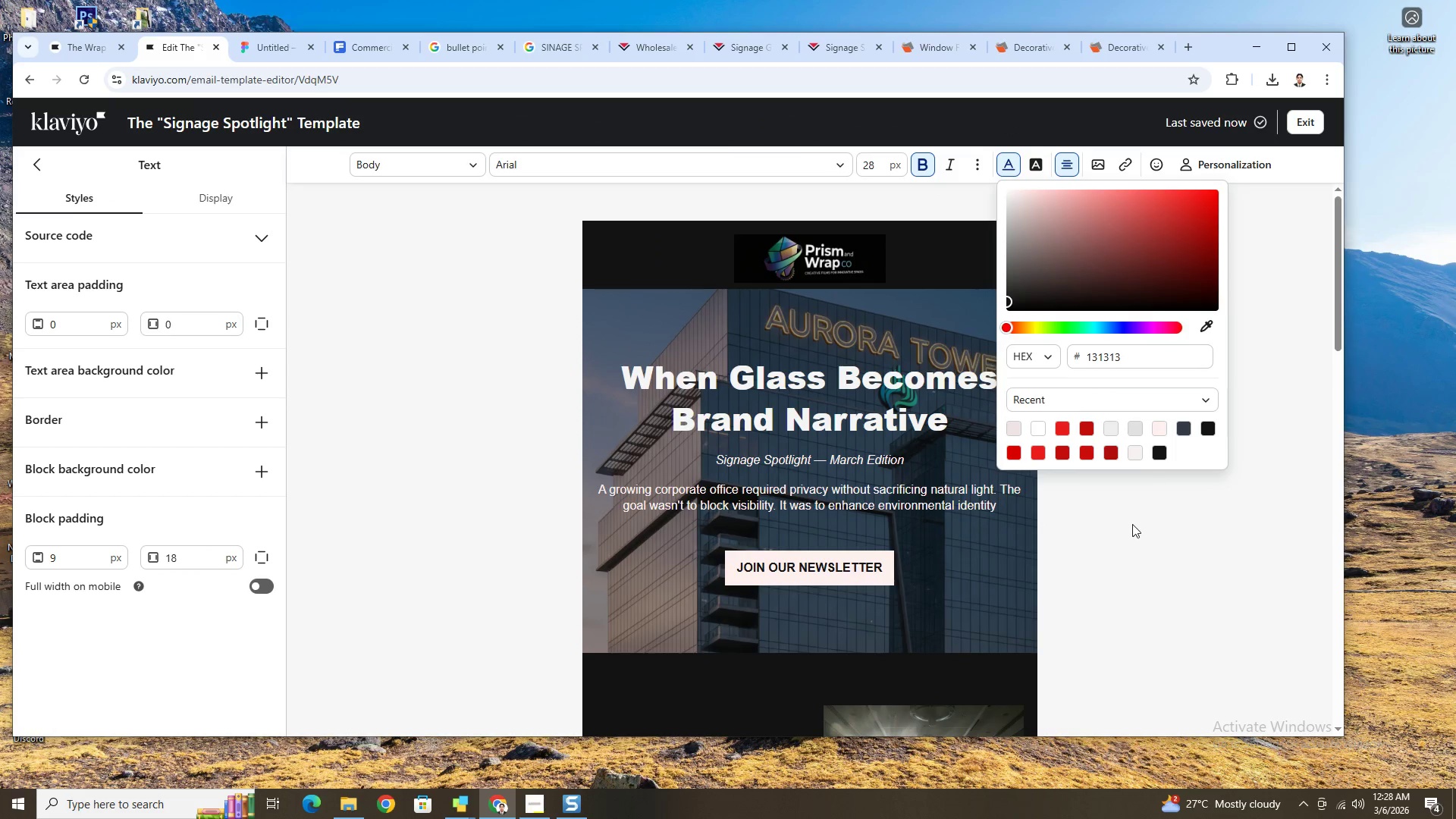 
scroll: coordinate [835, 557], scroll_direction: down, amount: 18.0
 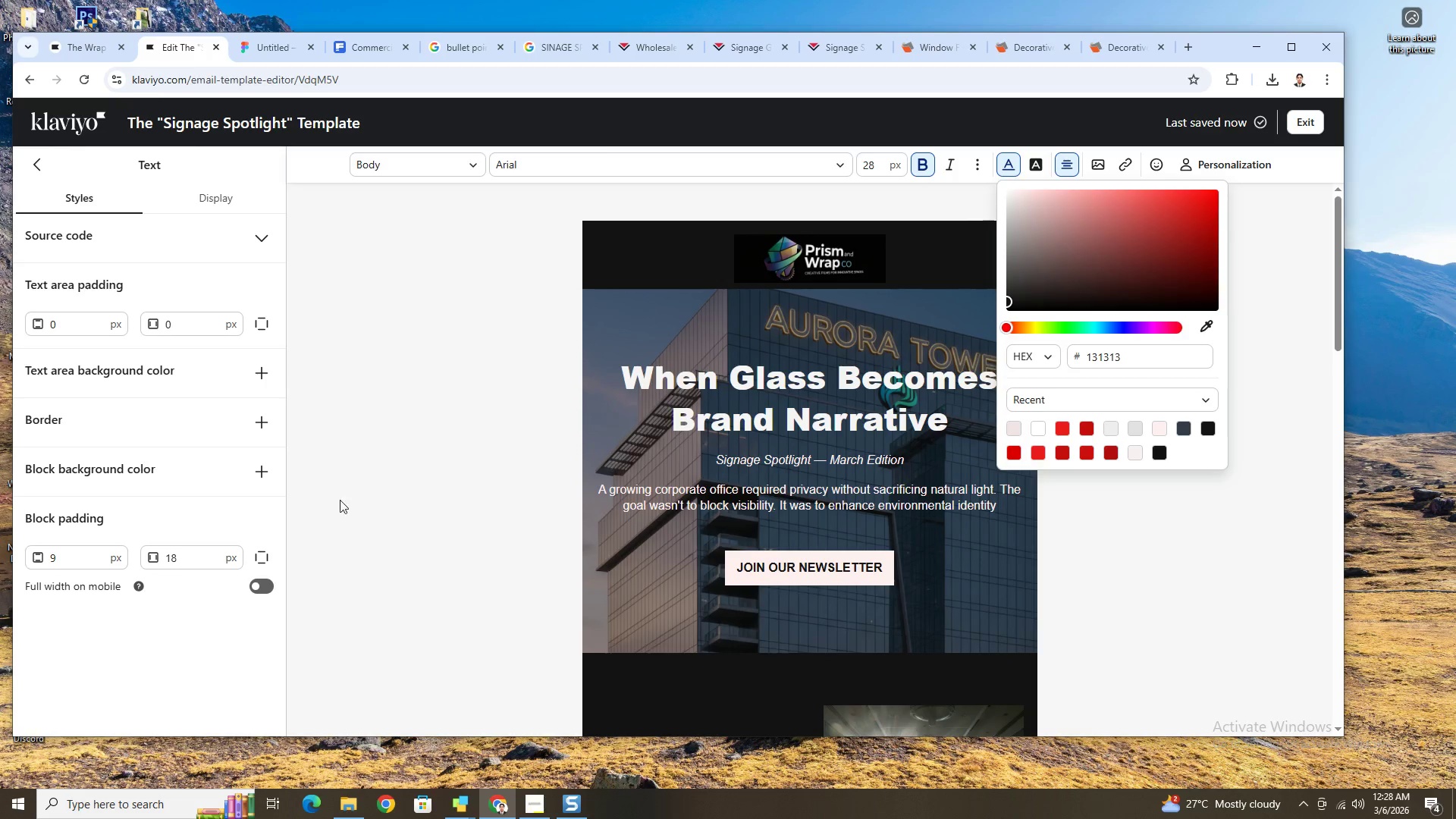 
left_click([348, 497])
 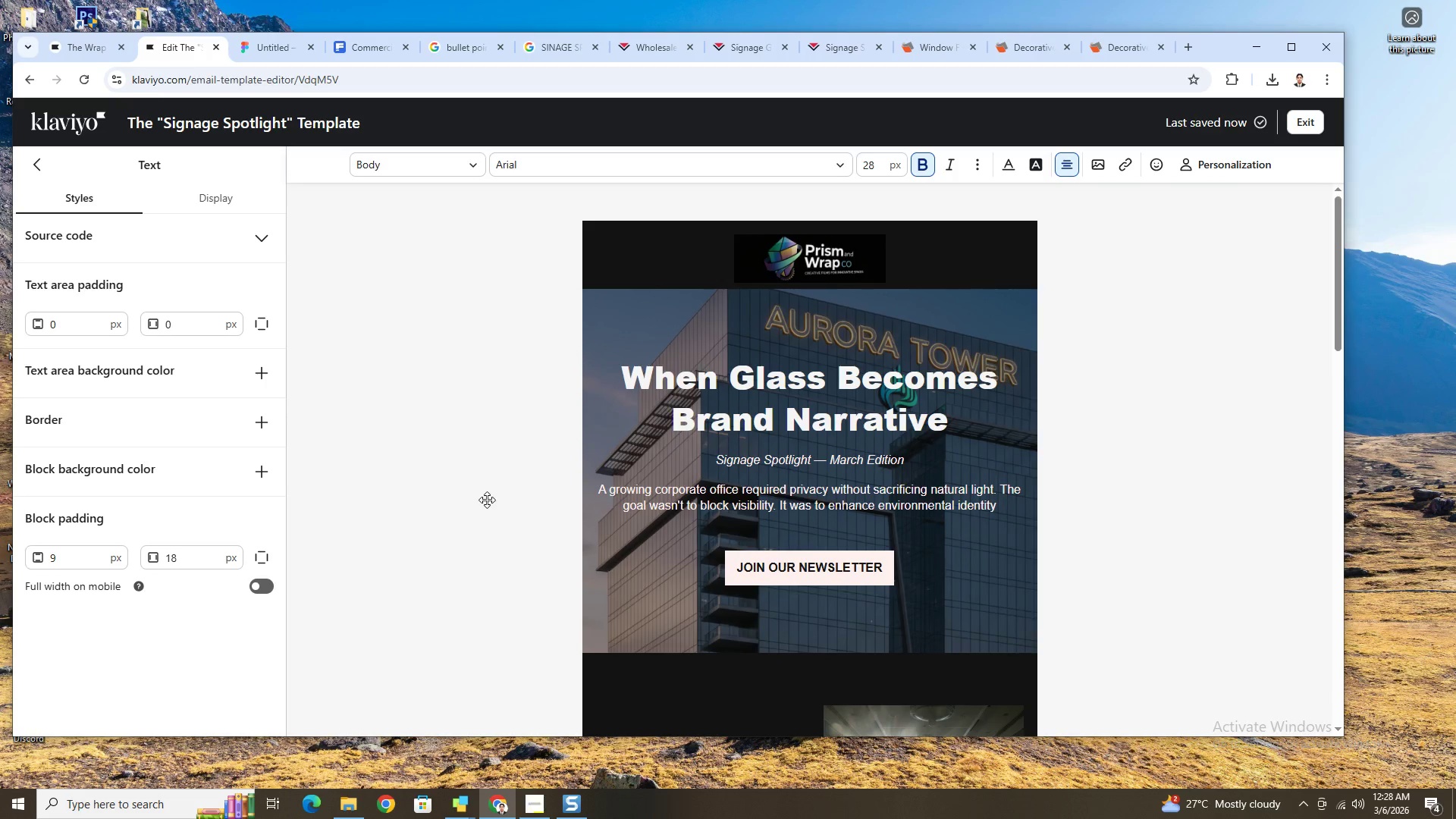 
hold_key(key=ControlLeft, duration=0.41)
scroll: coordinate [487, 500], scroll_direction: down, amount: 6.0
 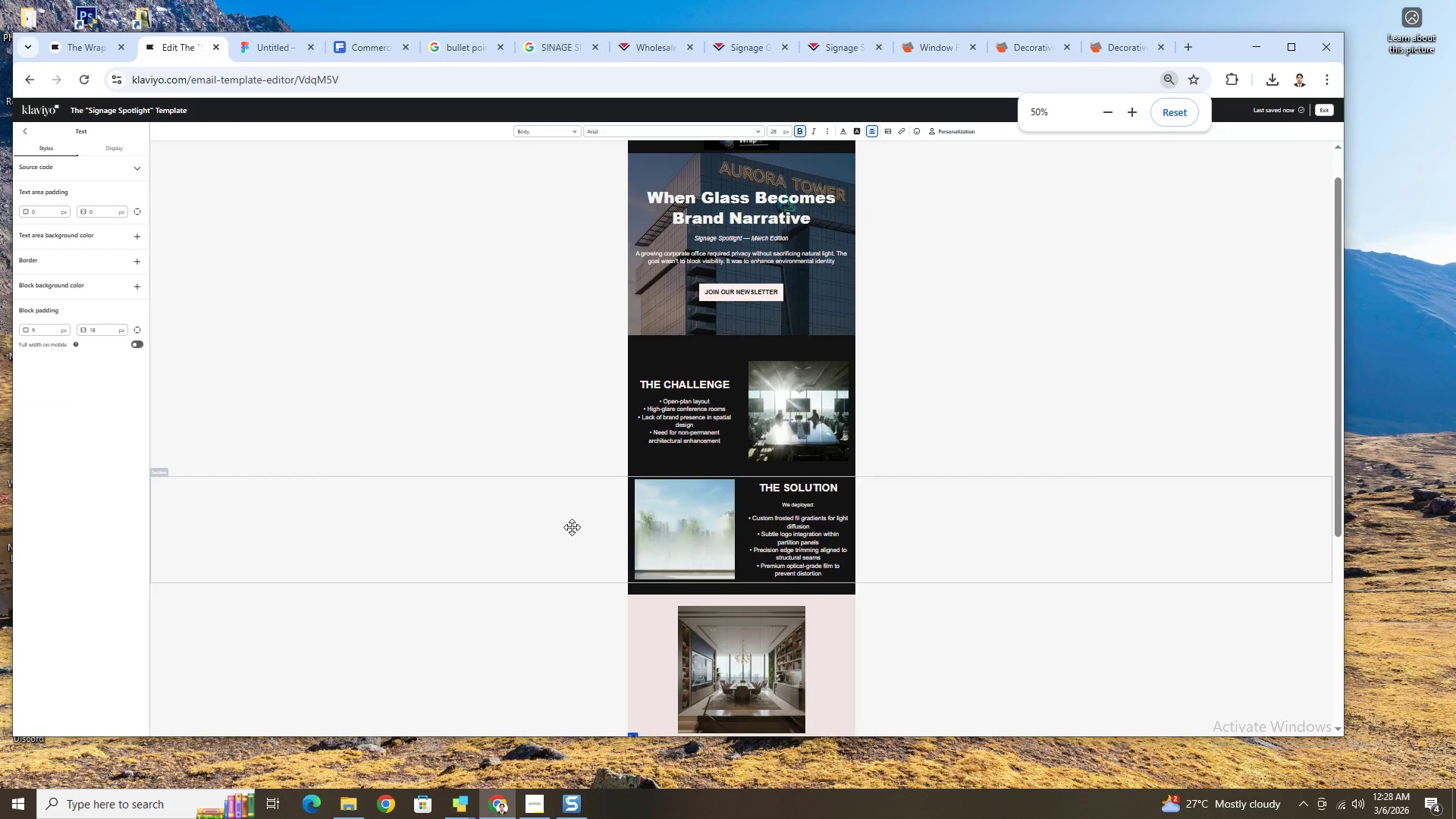 
hold_key(key=ControlLeft, duration=0.31)
scroll: coordinate [926, 619], scroll_direction: down, amount: 4.0
 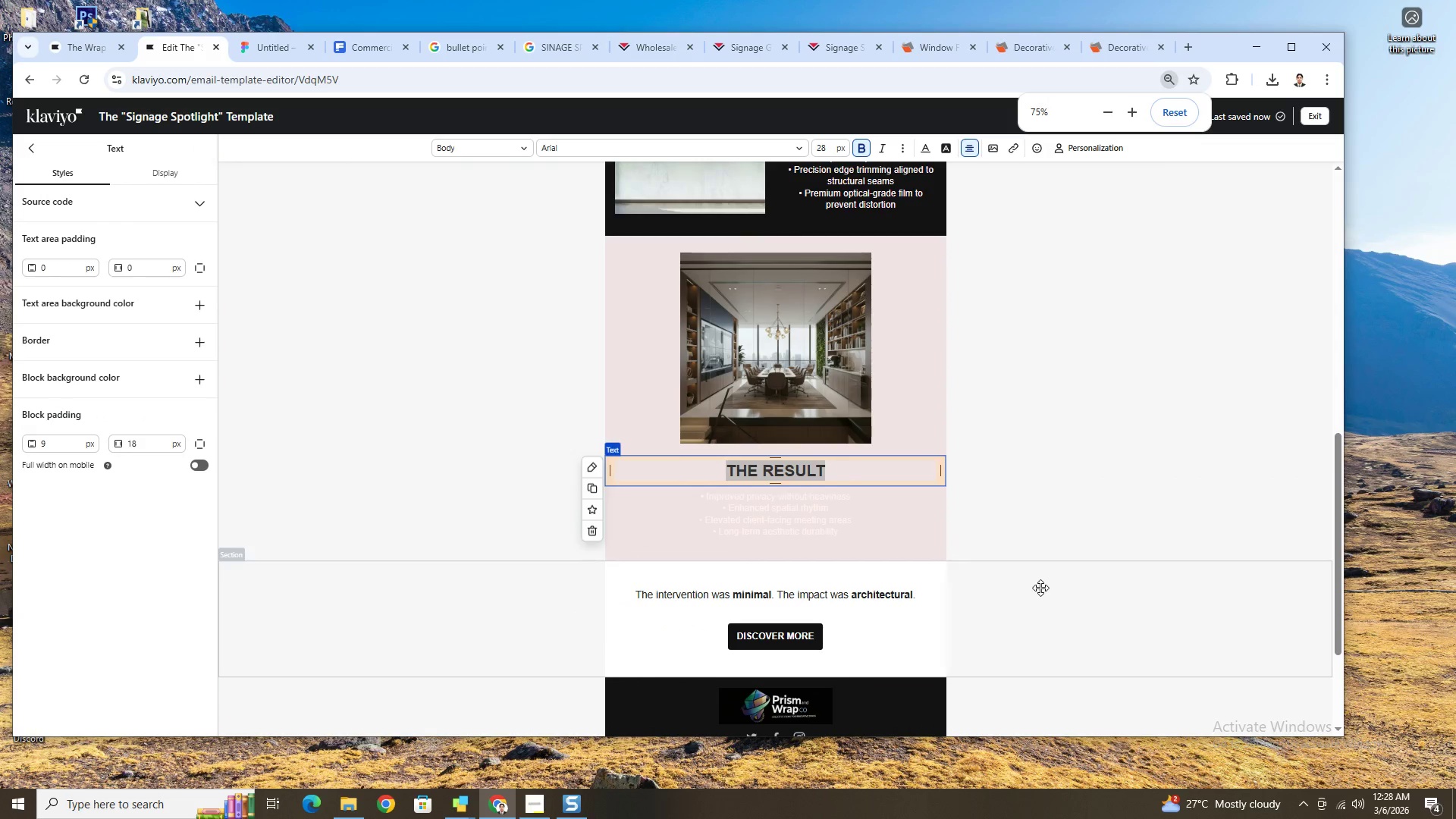 
left_click([1040, 588])
 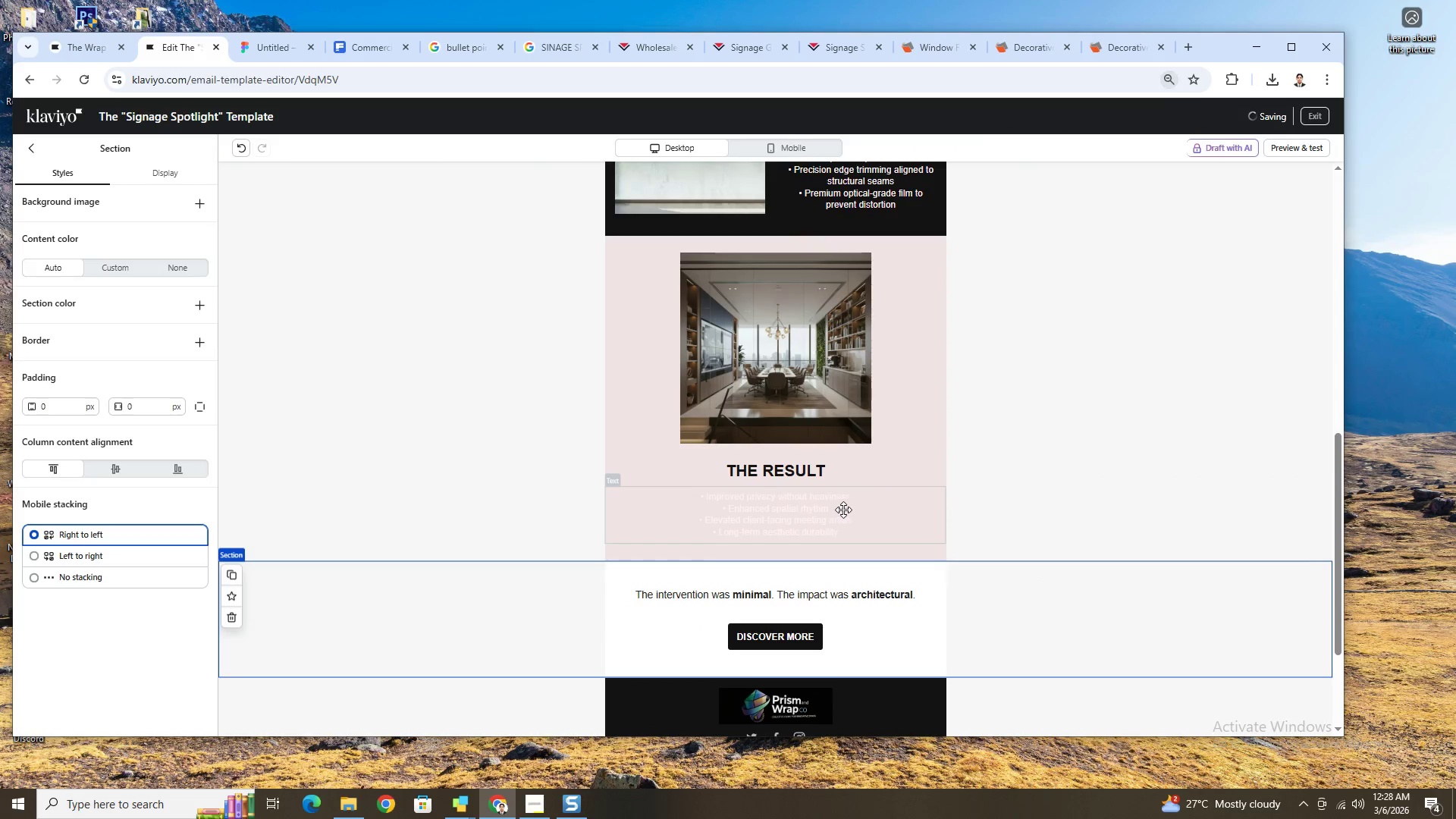 
double_click([843, 510])
 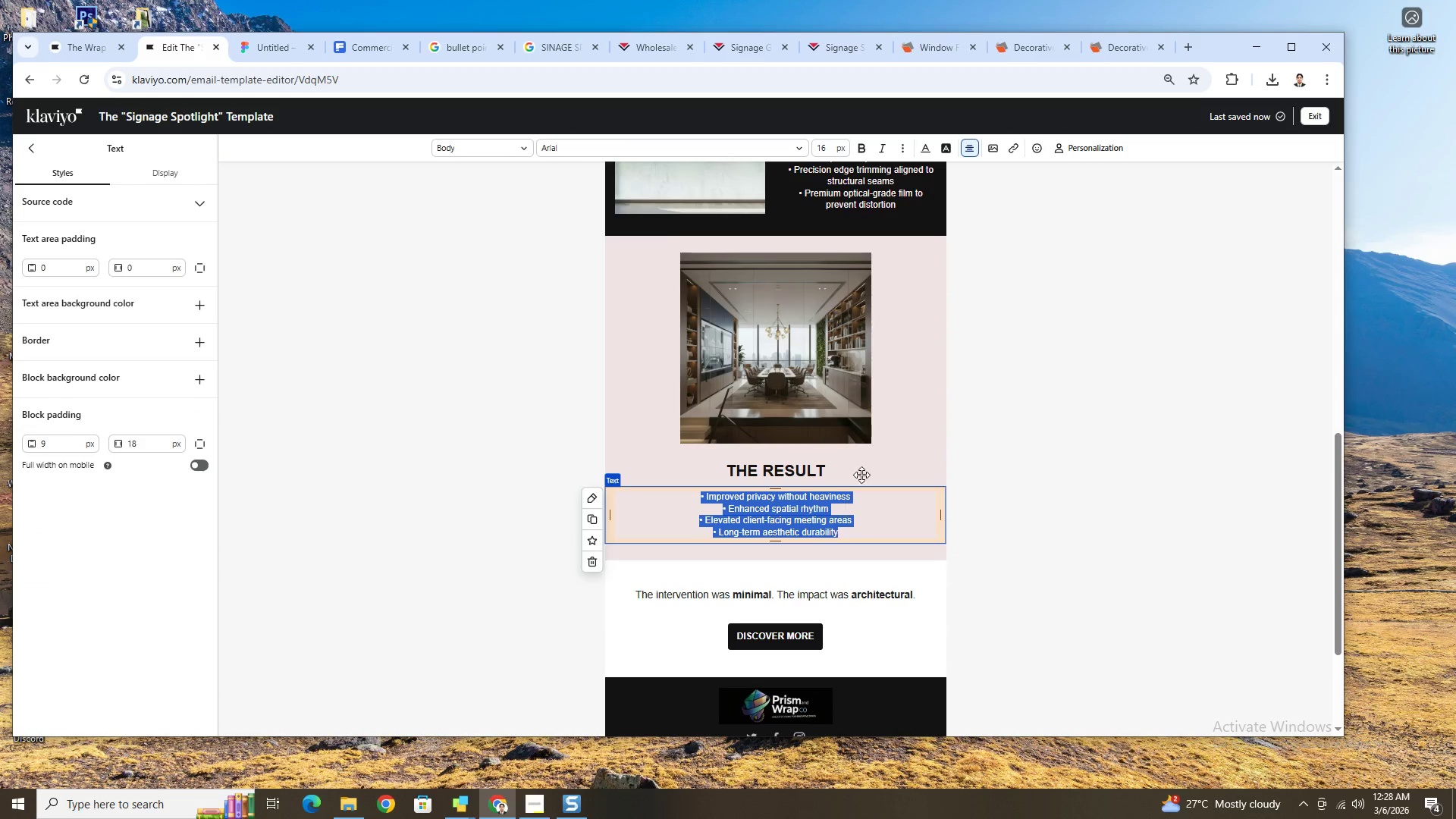 
mouse_move([933, 152])
 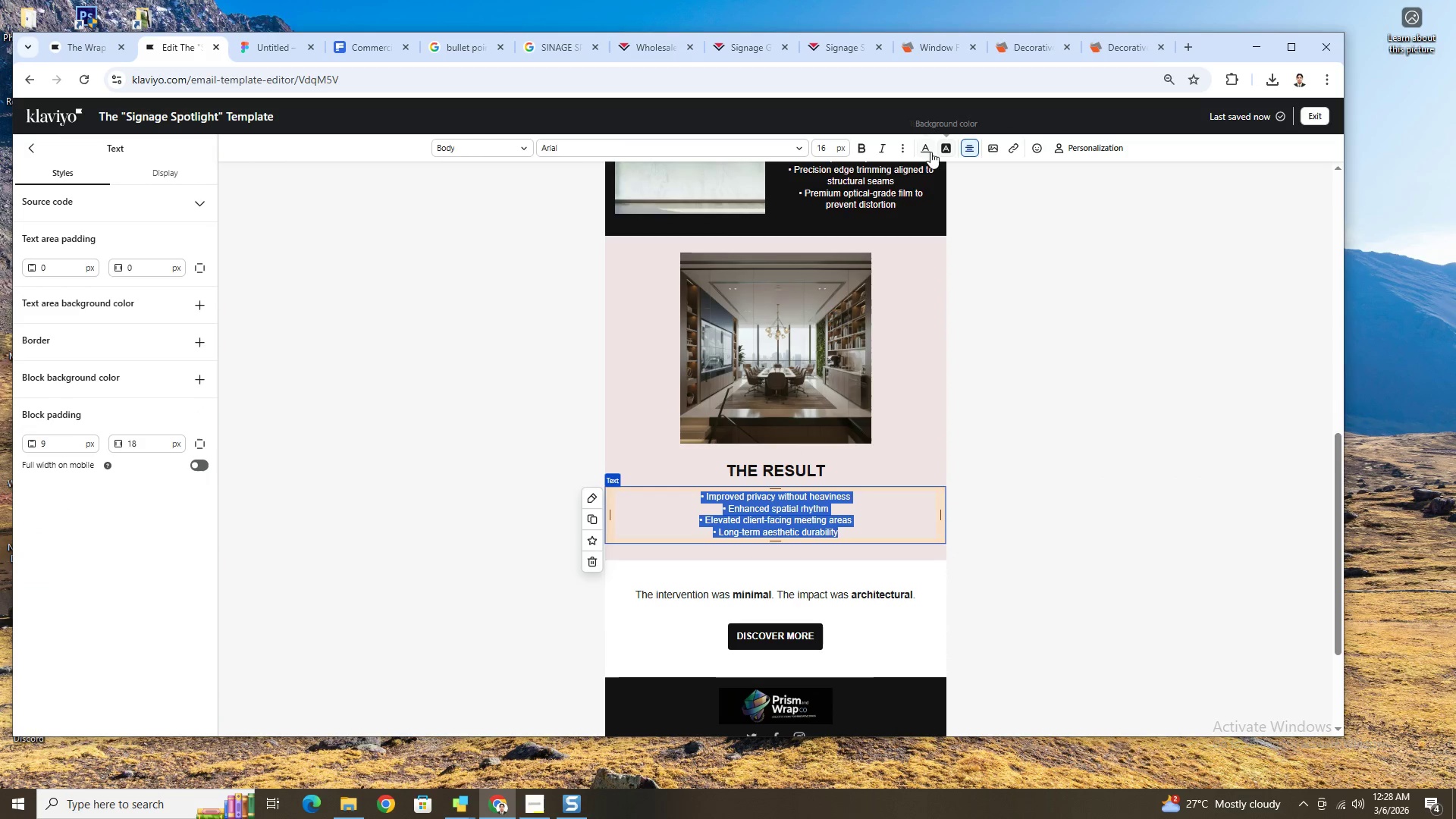 
left_click([924, 152])
 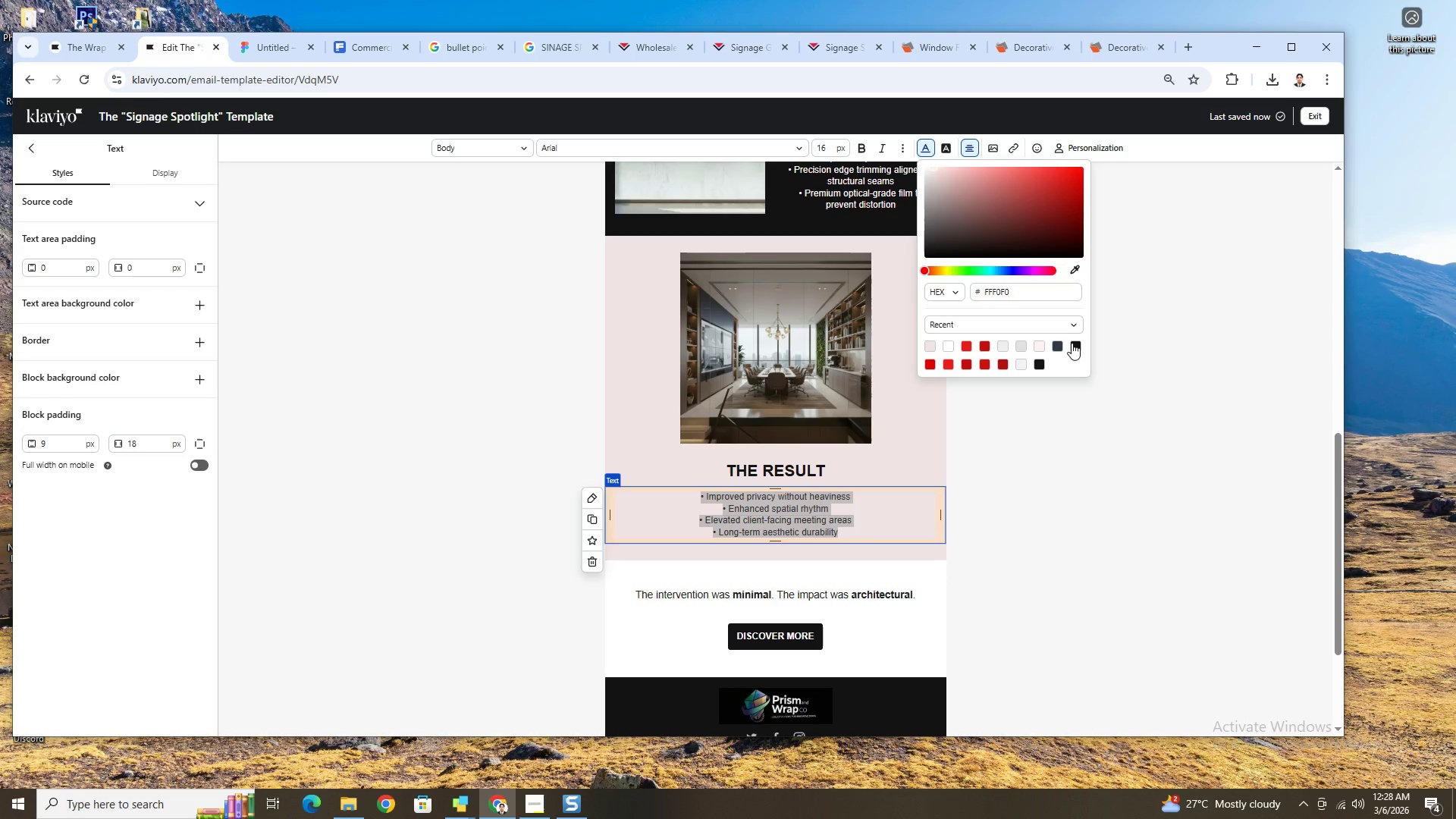 
left_click([1077, 346])
 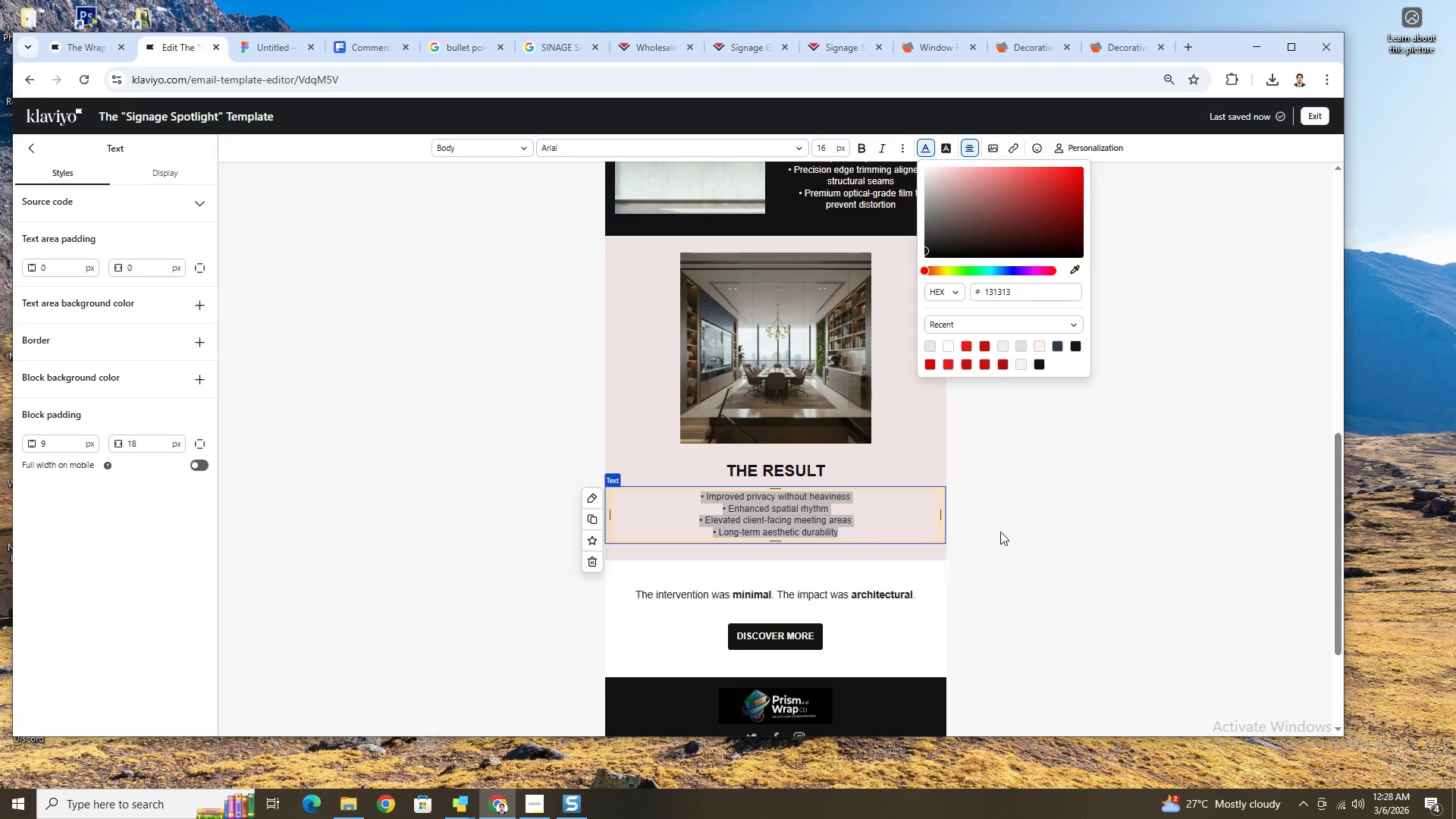 
left_click([1021, 521])
 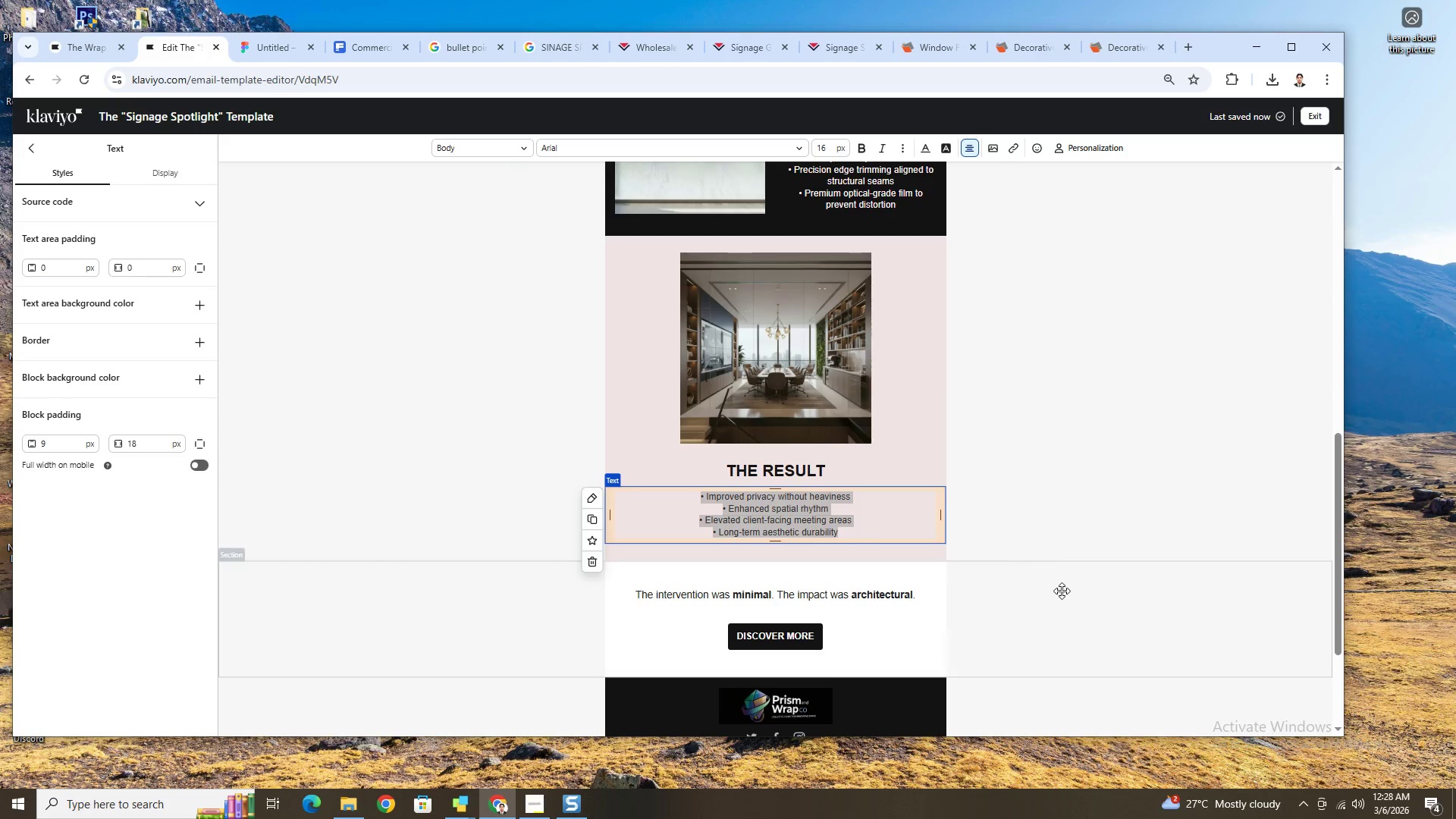 
left_click([1067, 595])
 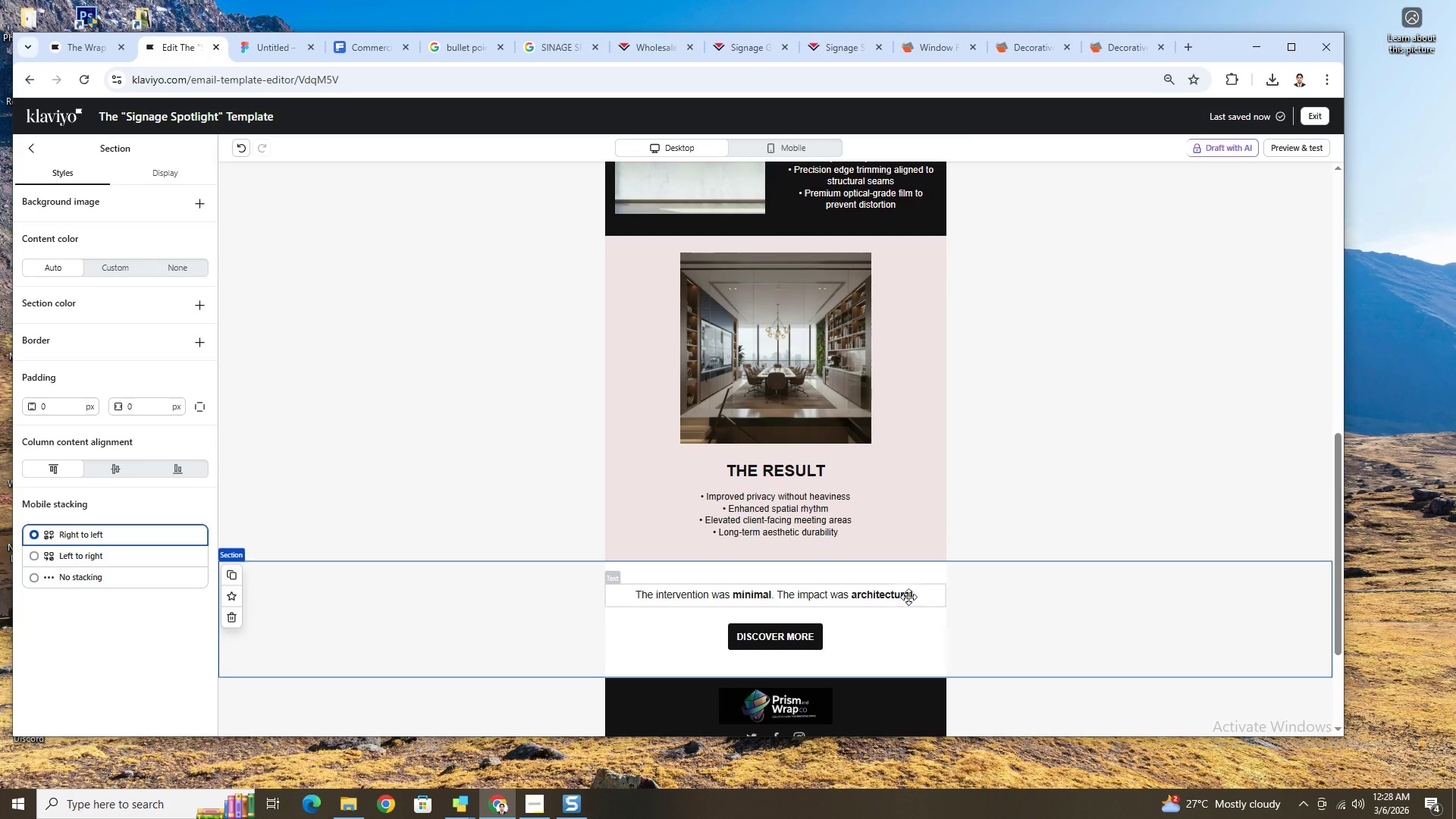 
left_click([860, 594])
 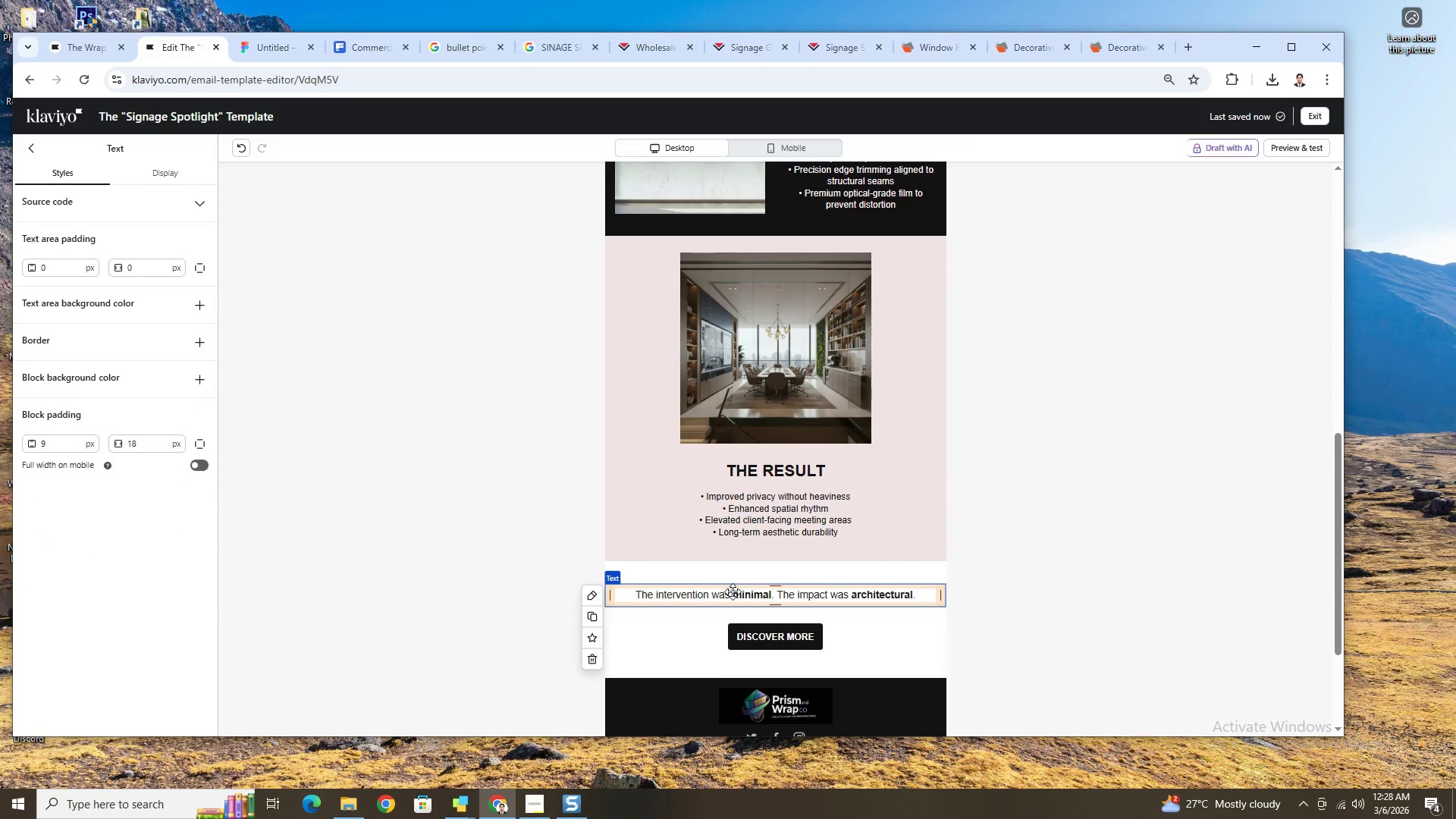 
left_click_drag(start_coordinate=[740, 592], to_coordinate=[742, 557])
 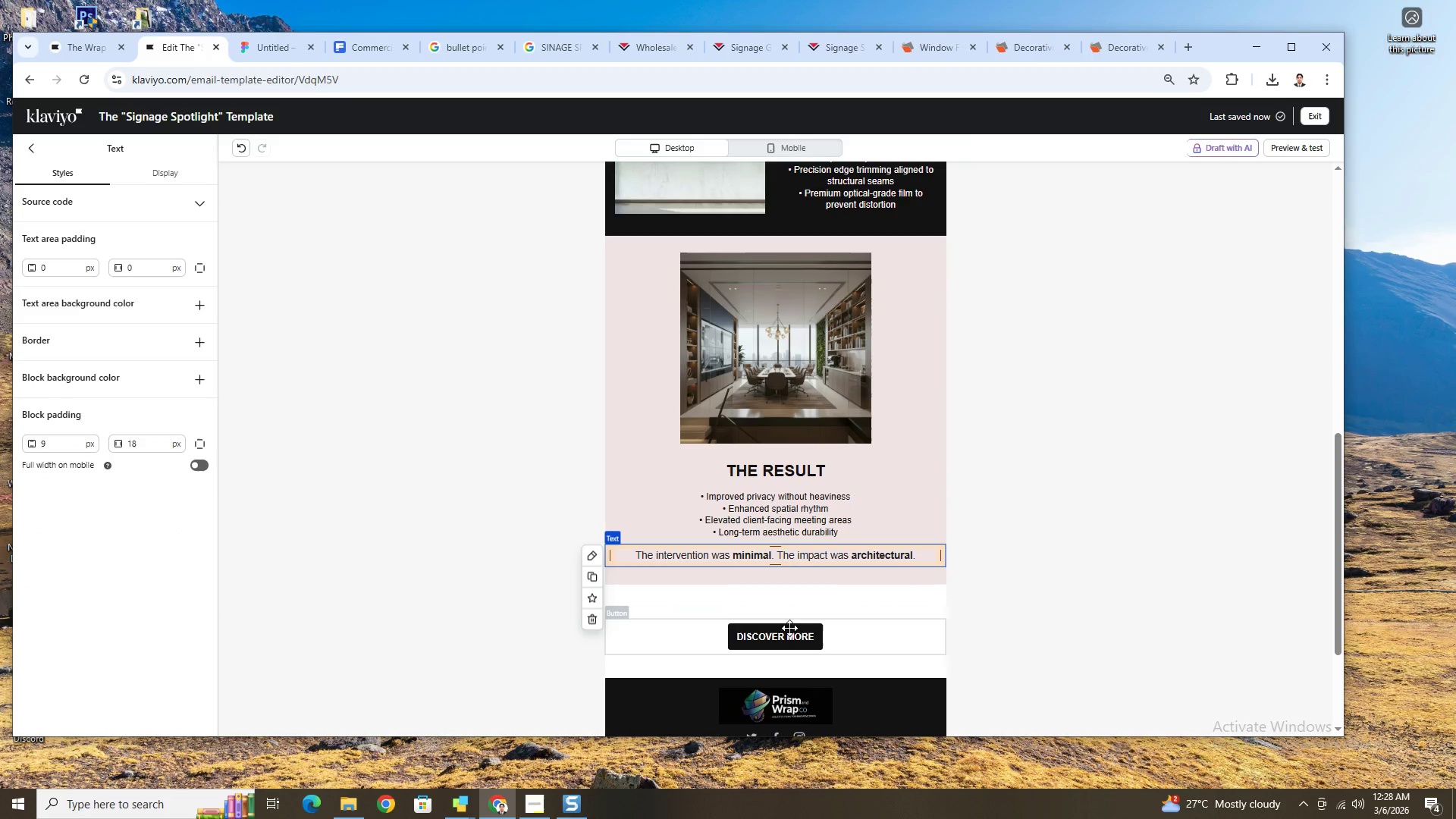 
left_click_drag(start_coordinate=[790, 632], to_coordinate=[791, 575])
 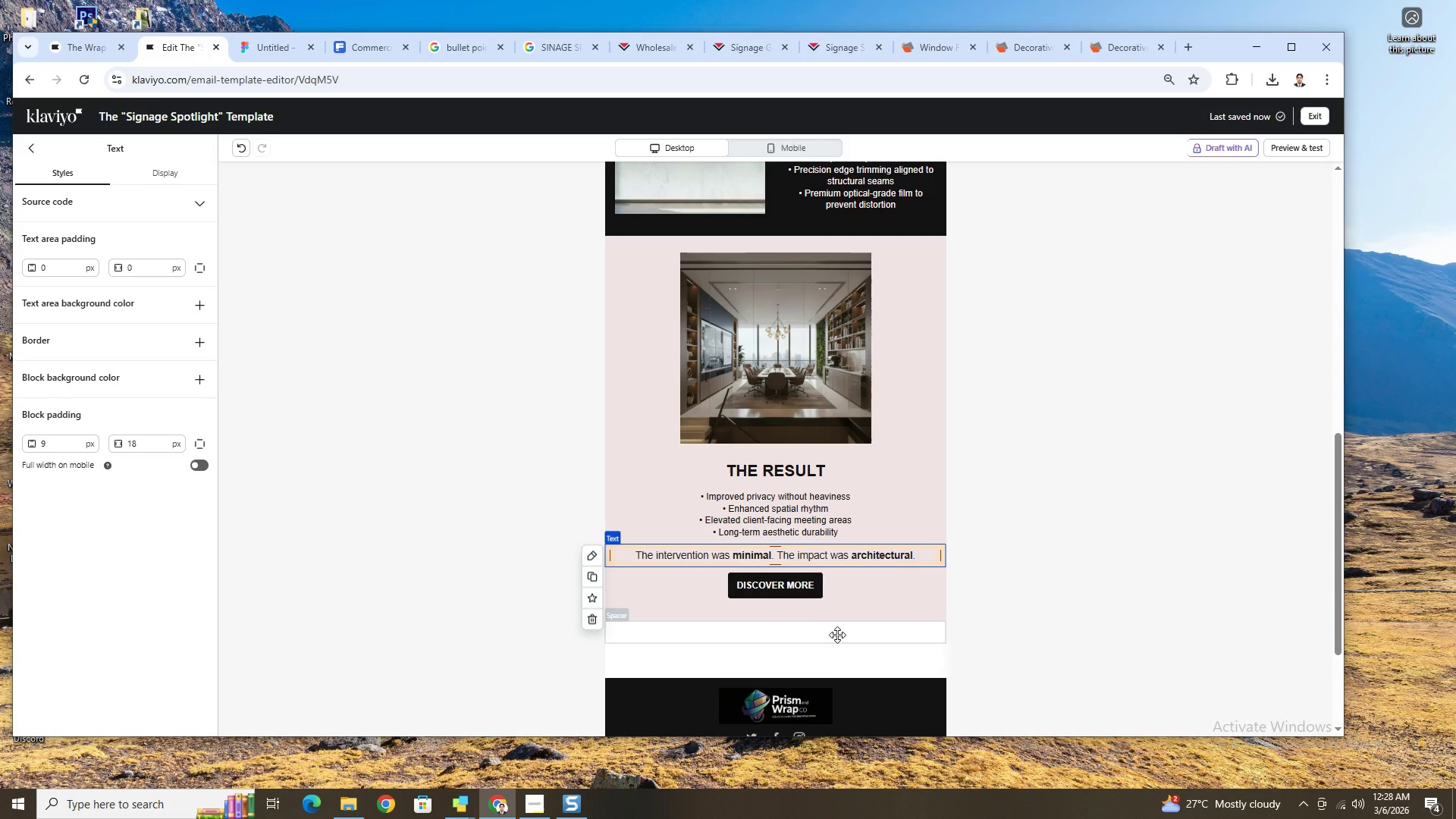 
left_click_drag(start_coordinate=[837, 635], to_coordinate=[832, 548])
 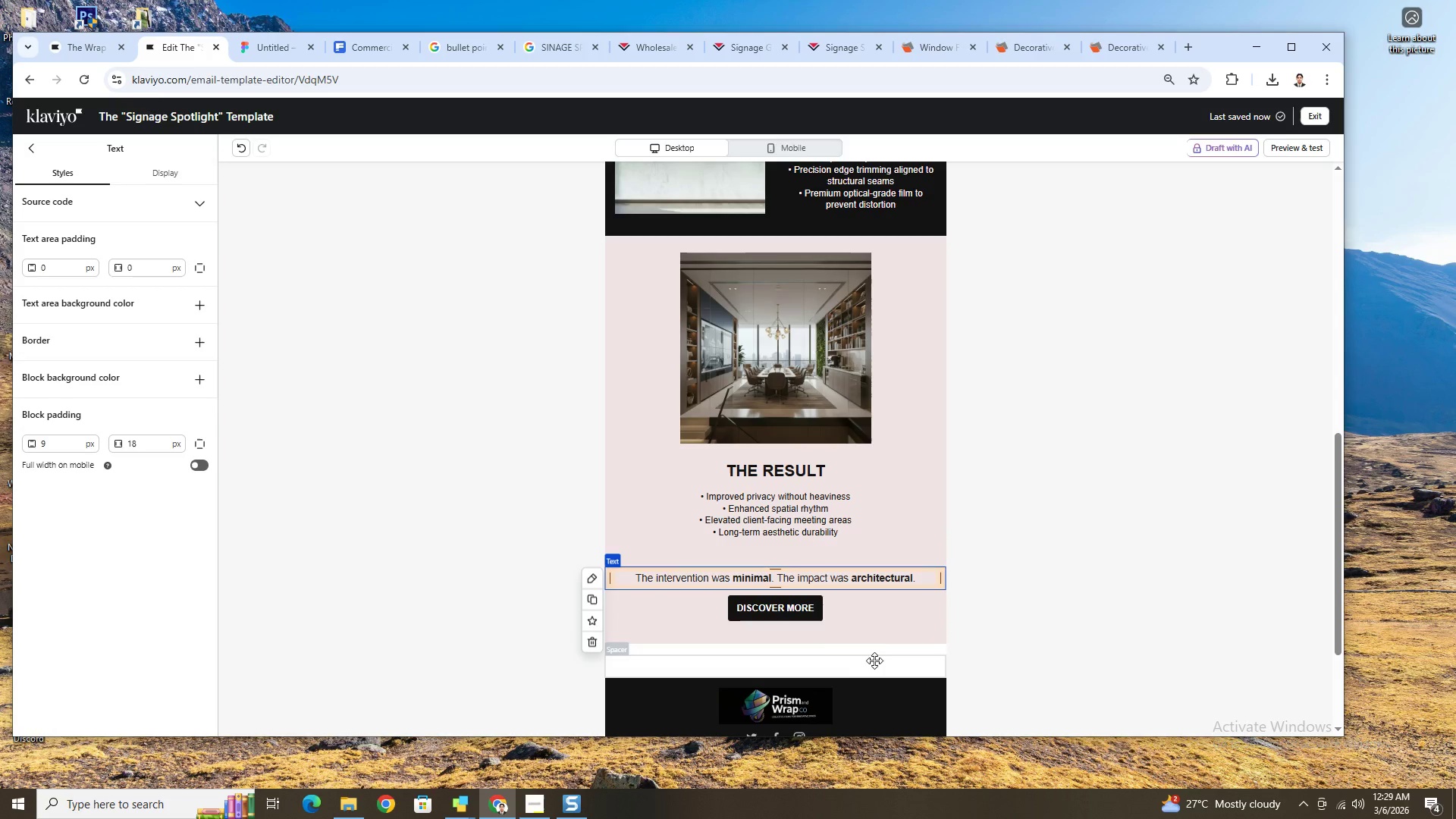 
left_click_drag(start_coordinate=[873, 660], to_coordinate=[874, 613])
 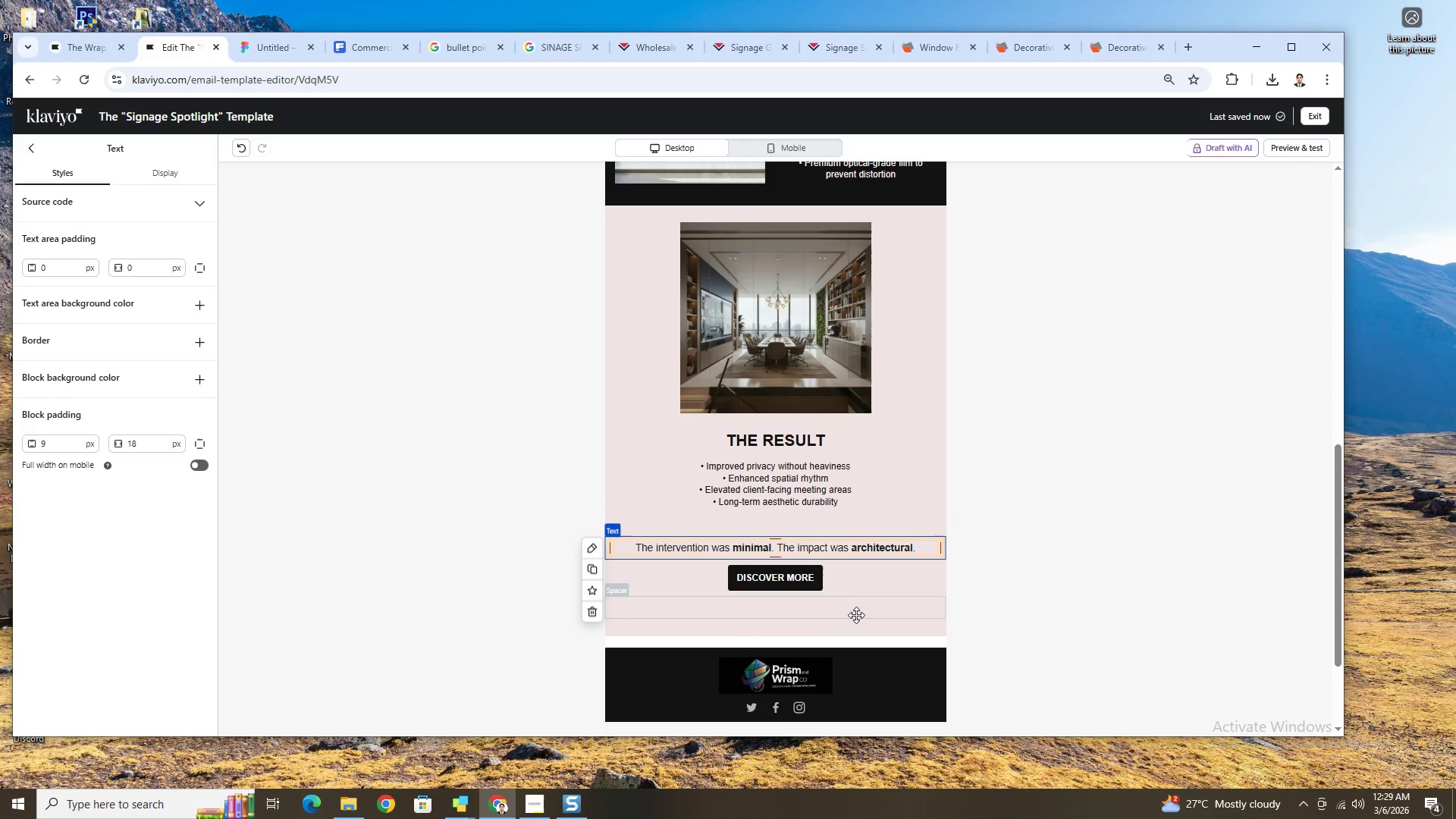 
left_click_drag(start_coordinate=[855, 608], to_coordinate=[852, 573])
 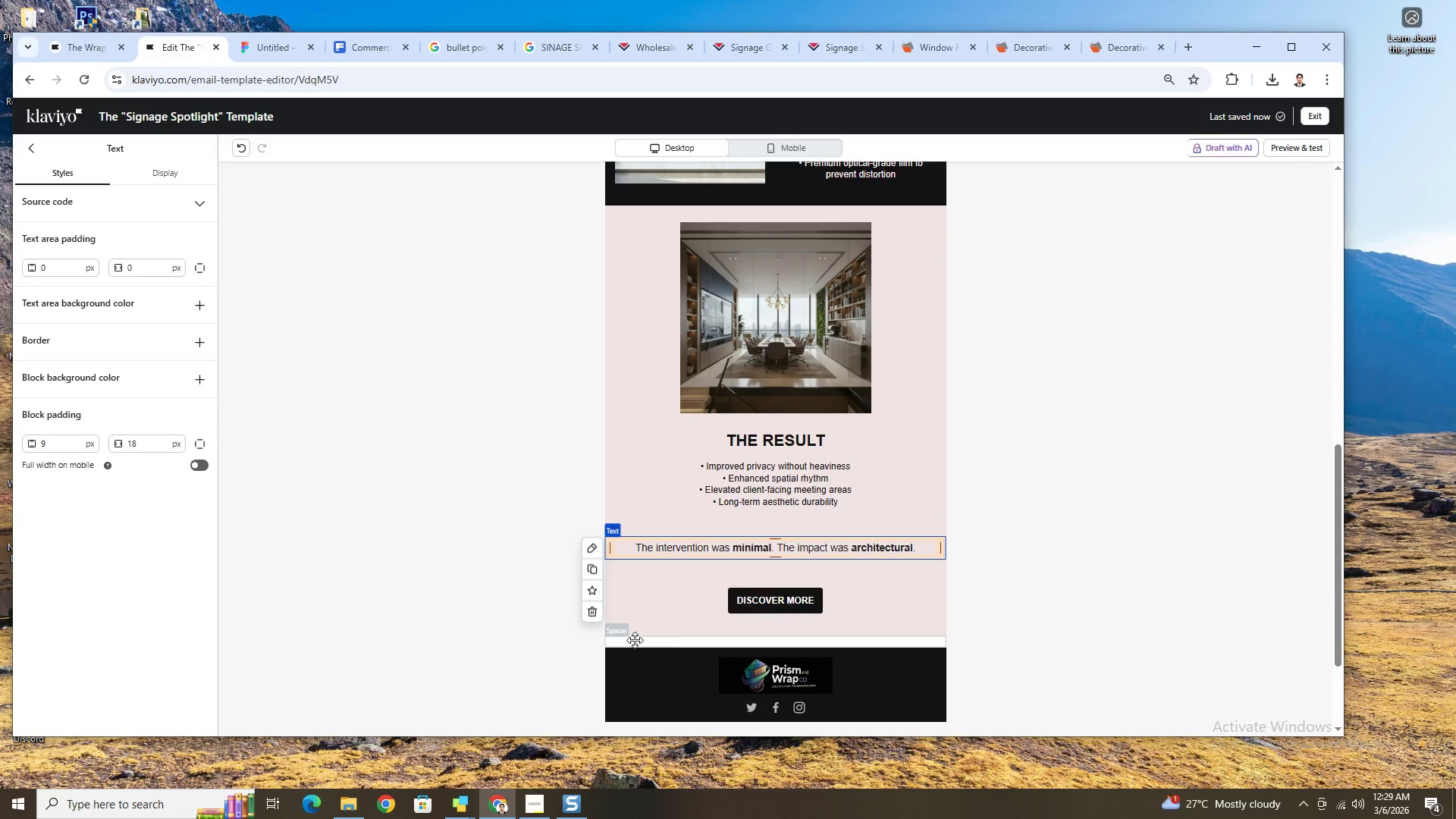 
left_click([575, 642])
 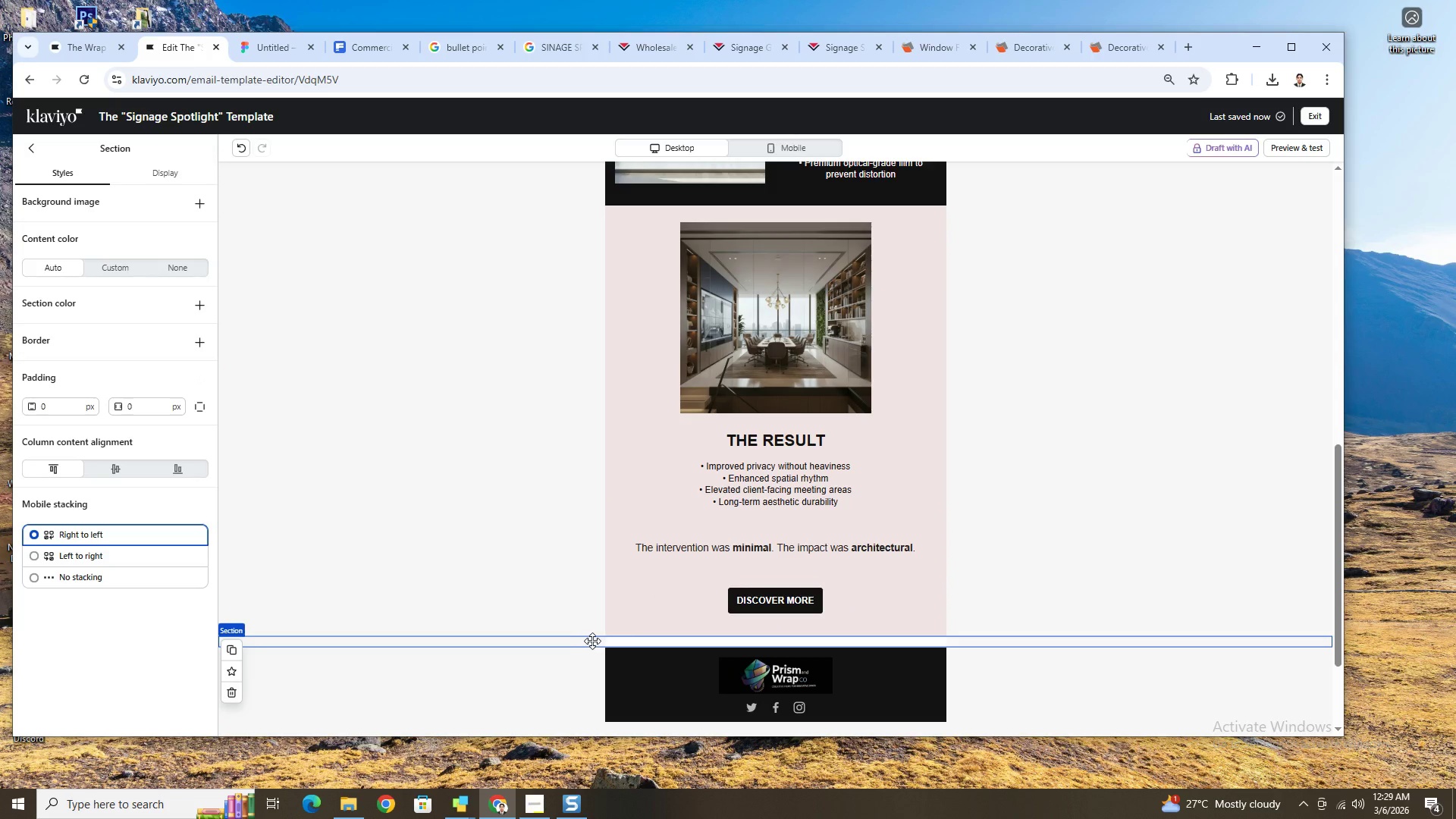 
left_click_drag(start_coordinate=[592, 641], to_coordinate=[595, 617])
 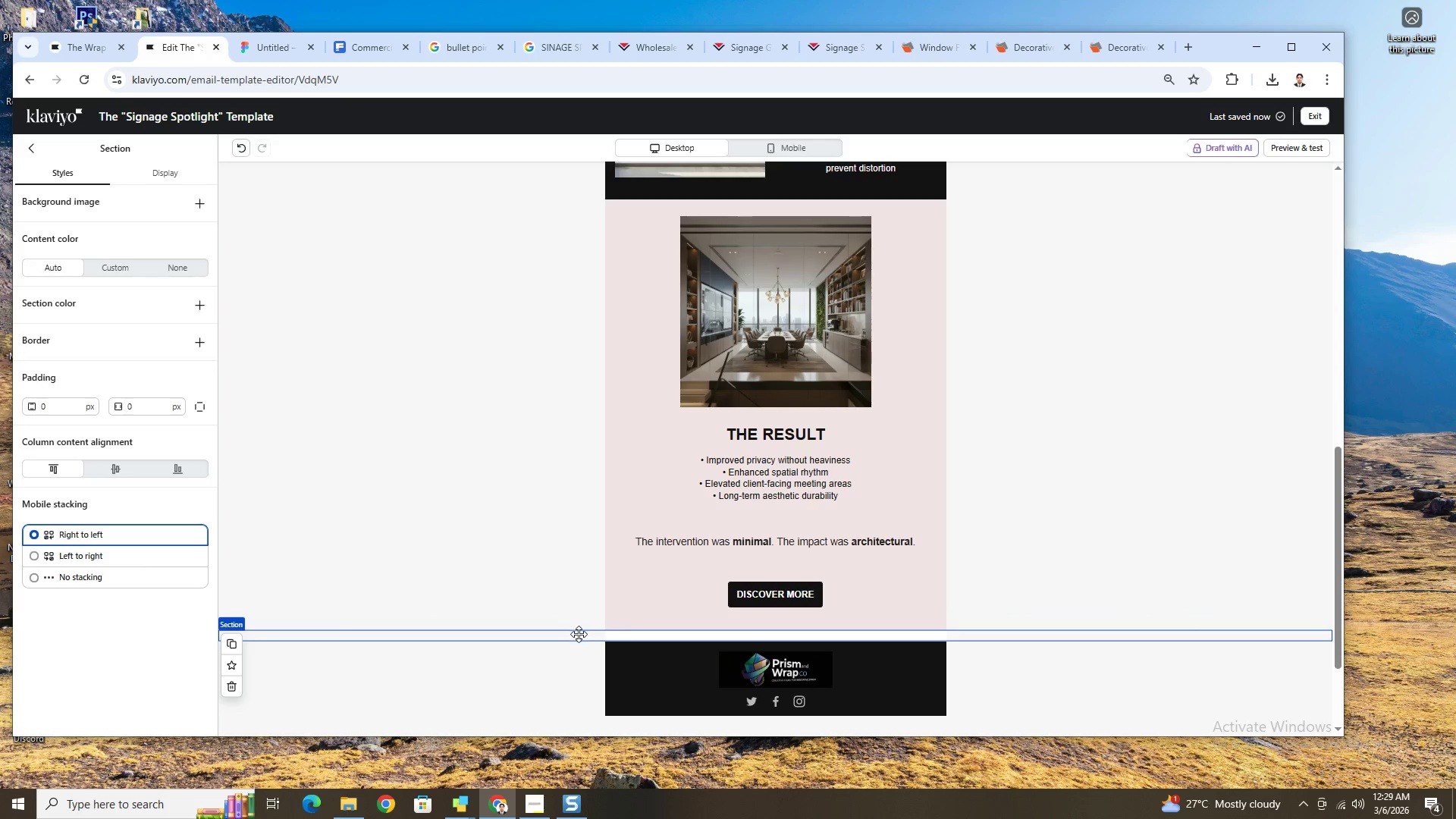 
left_click_drag(start_coordinate=[629, 634], to_coordinate=[636, 614])
 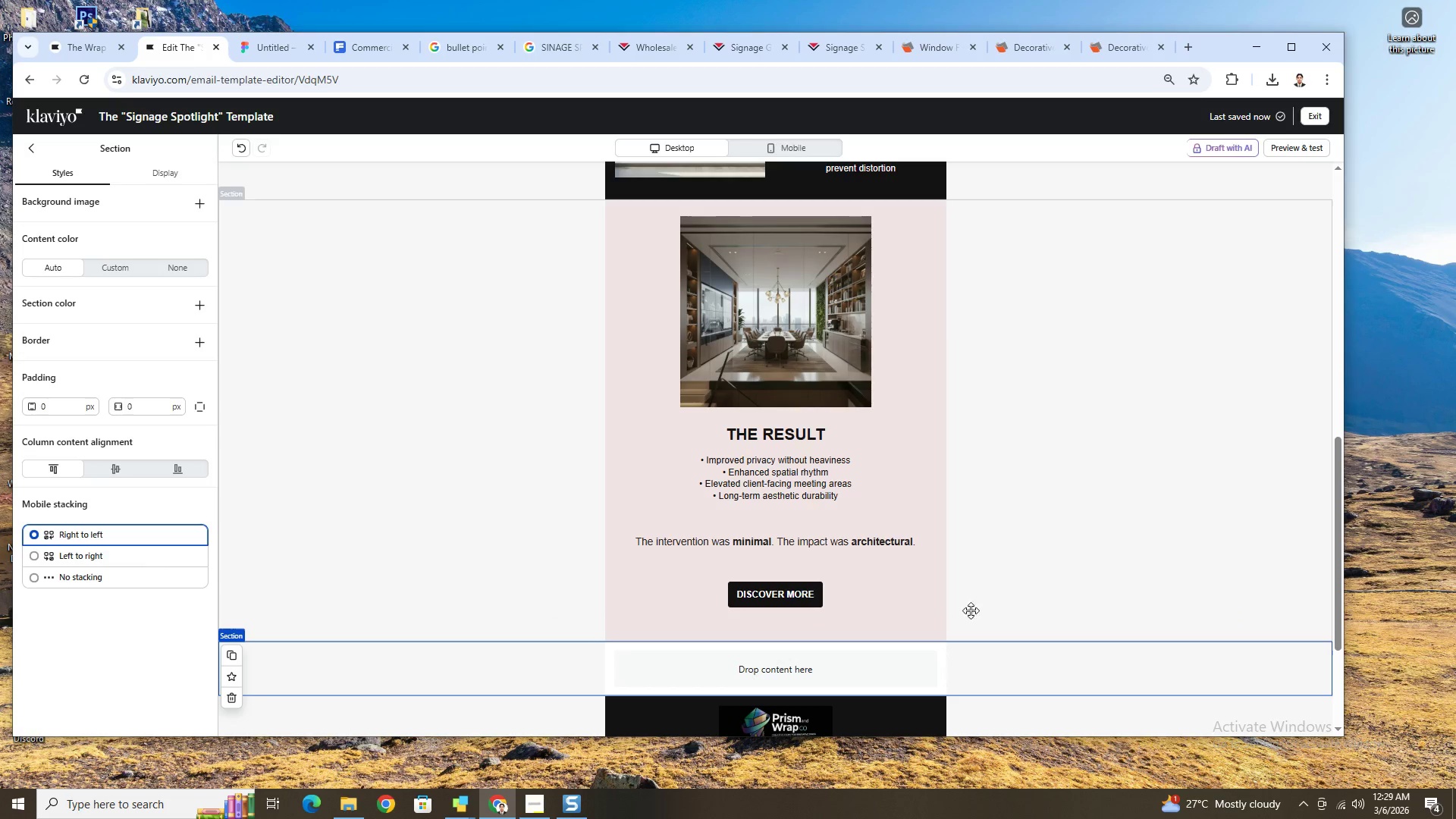 
left_click([512, 670])
 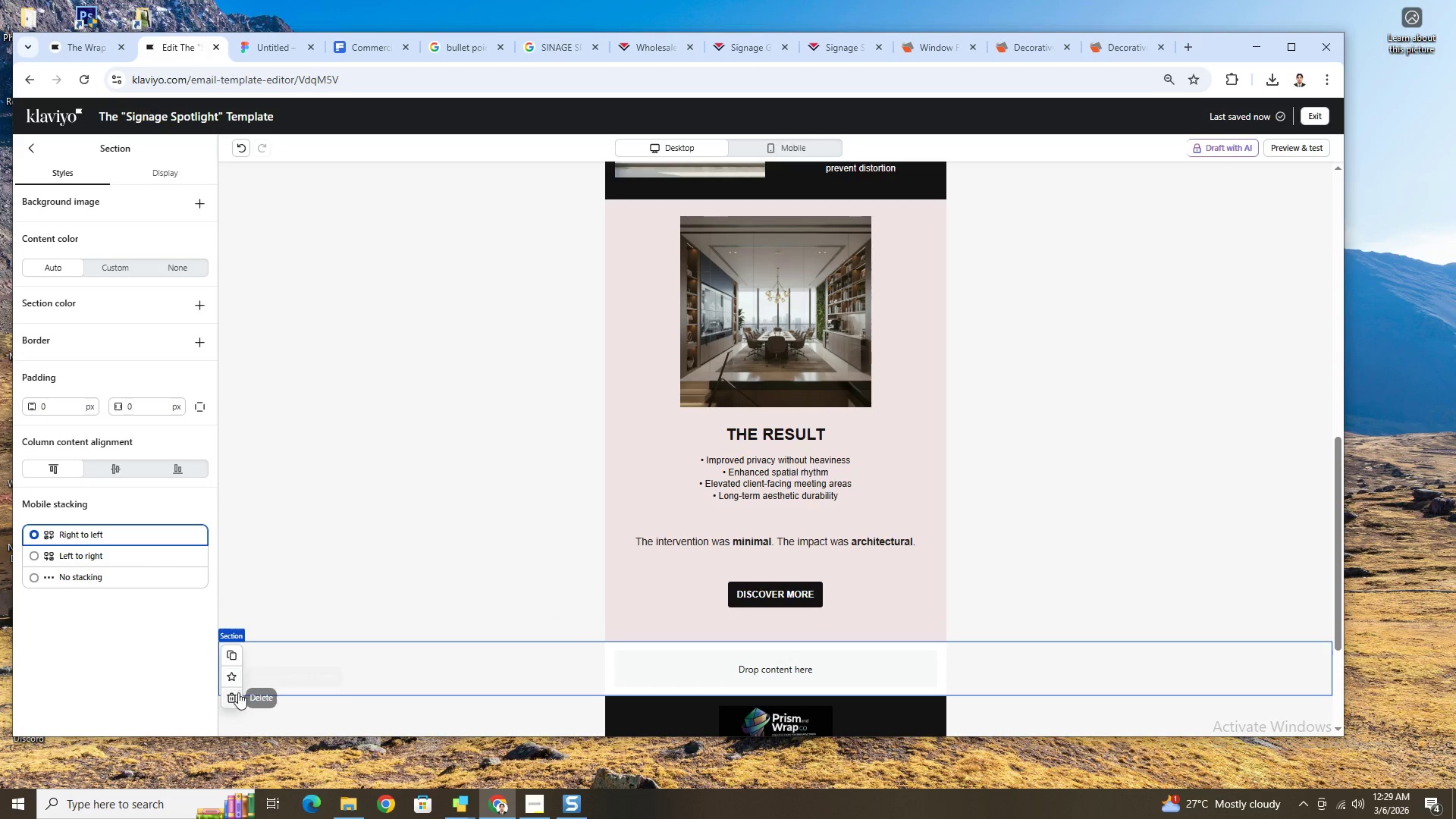 
left_click([234, 696])
 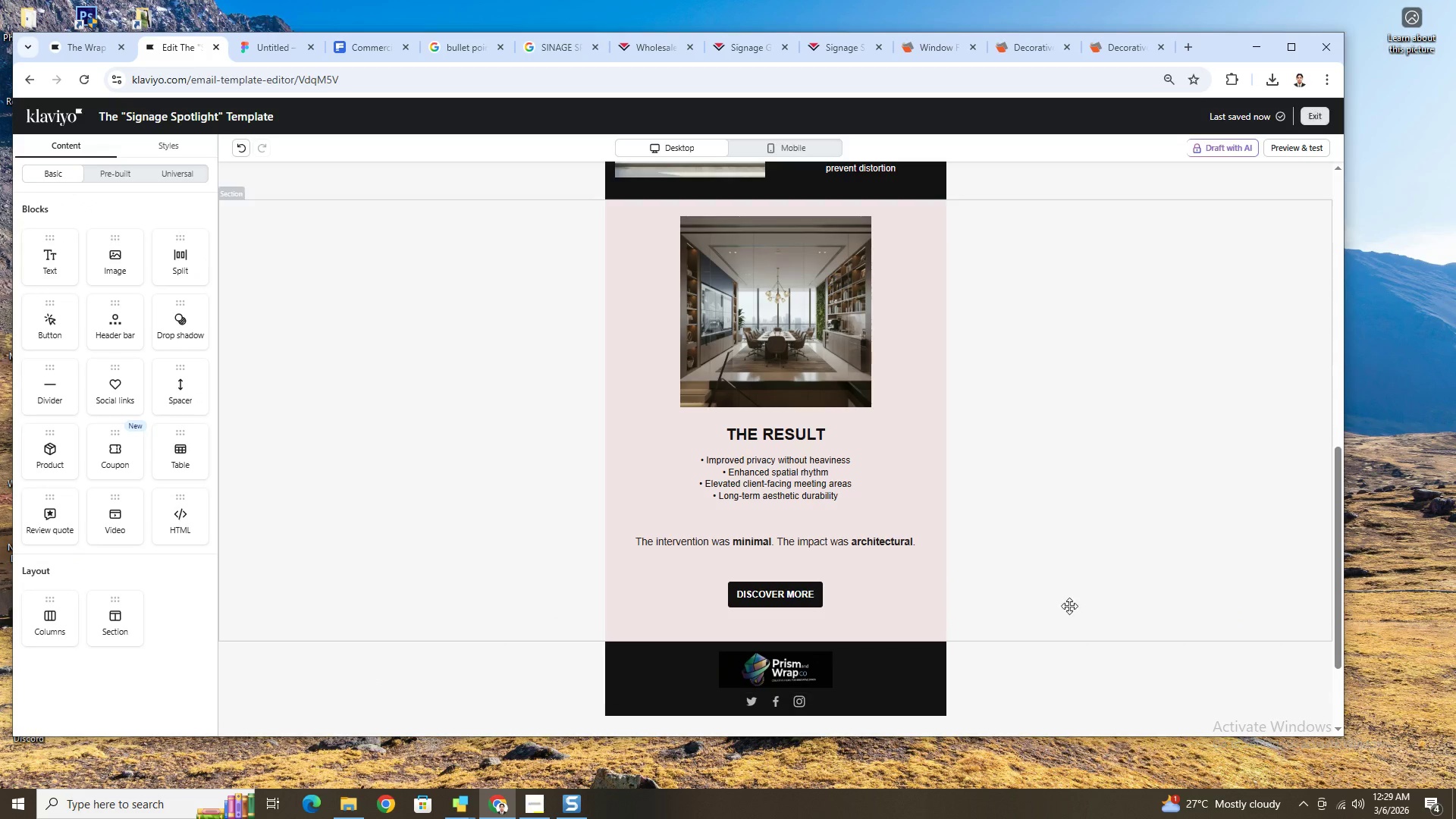 
hold_key(key=ControlLeft, duration=0.55)
scroll: coordinate [1065, 596], scroll_direction: down, amount: 2.0
 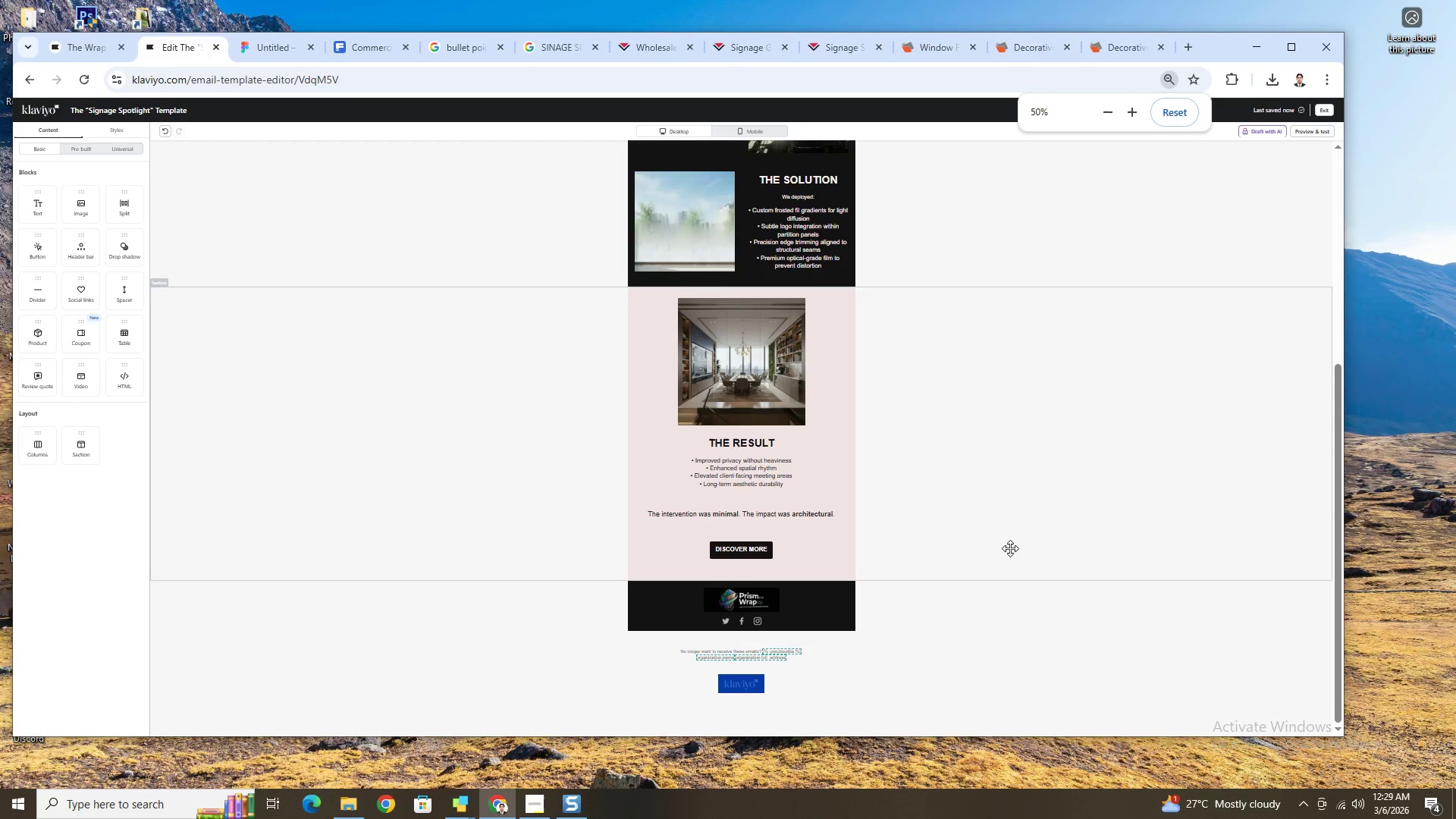 
hold_key(key=ControlLeft, duration=0.66)
scroll: coordinate [974, 543], scroll_direction: up, amount: 1.0
 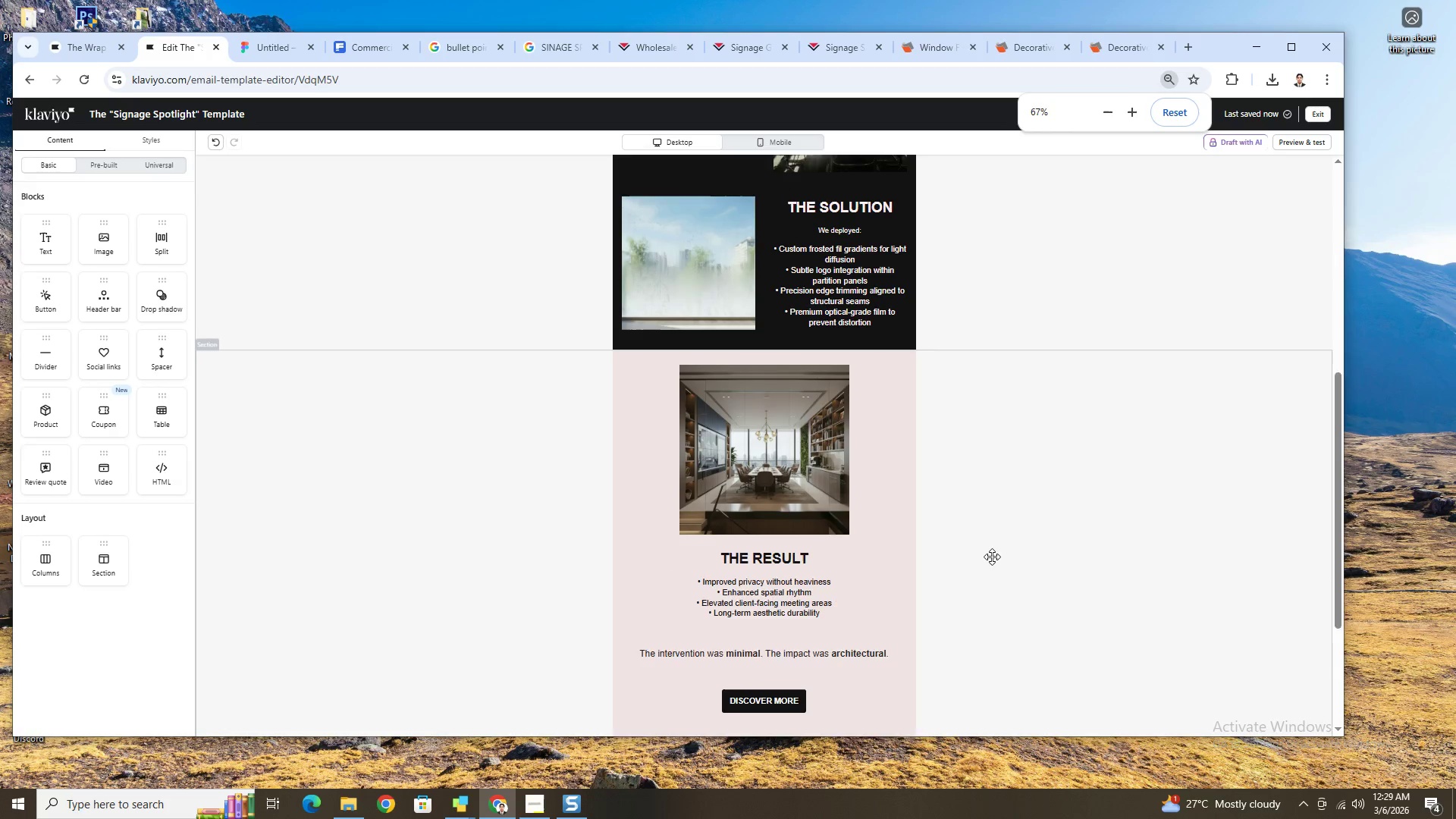 
scroll: coordinate [992, 557], scroll_direction: down, amount: 2.0
 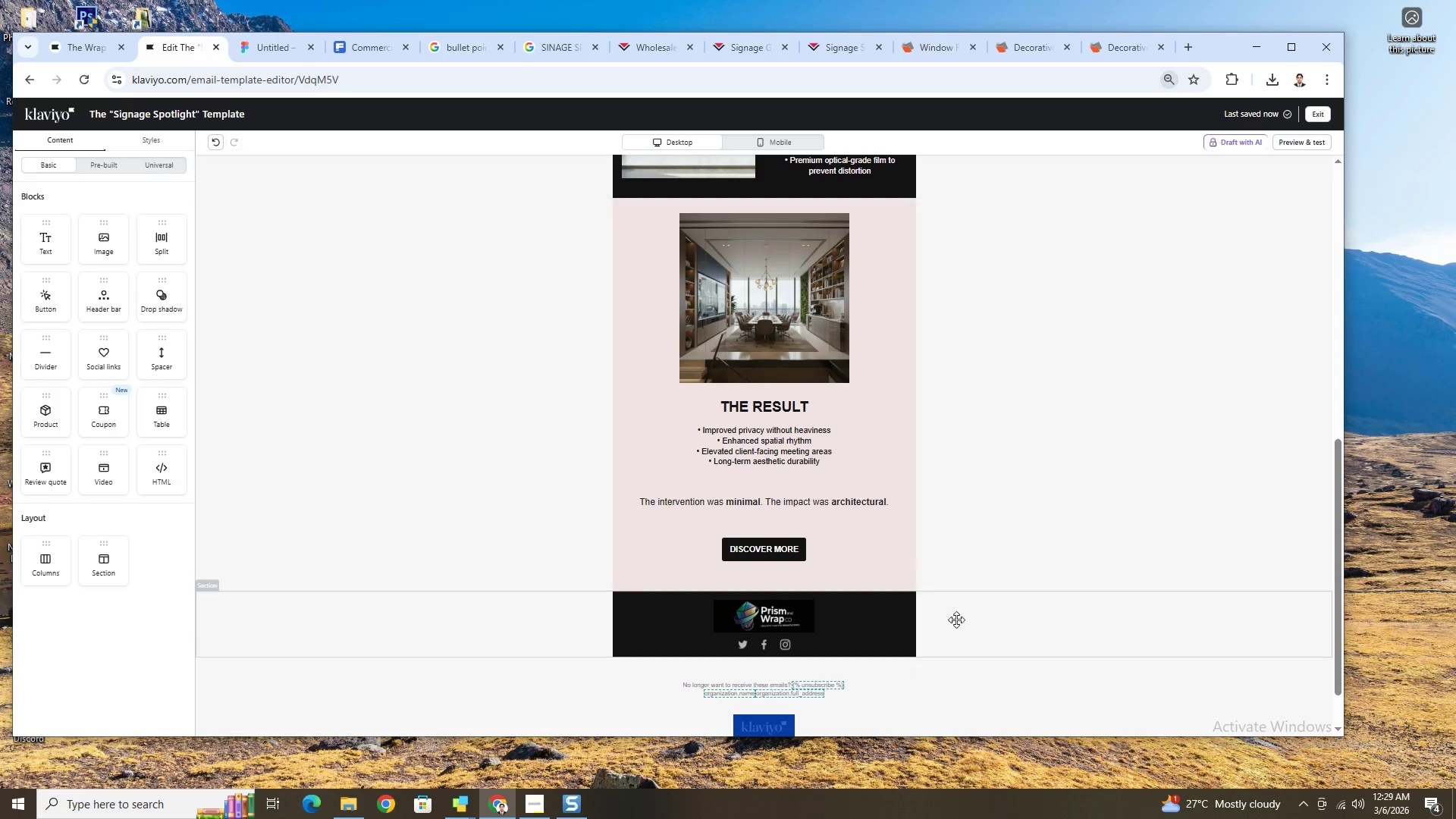 
scroll: coordinate [995, 607], scroll_direction: up, amount: 3.0
 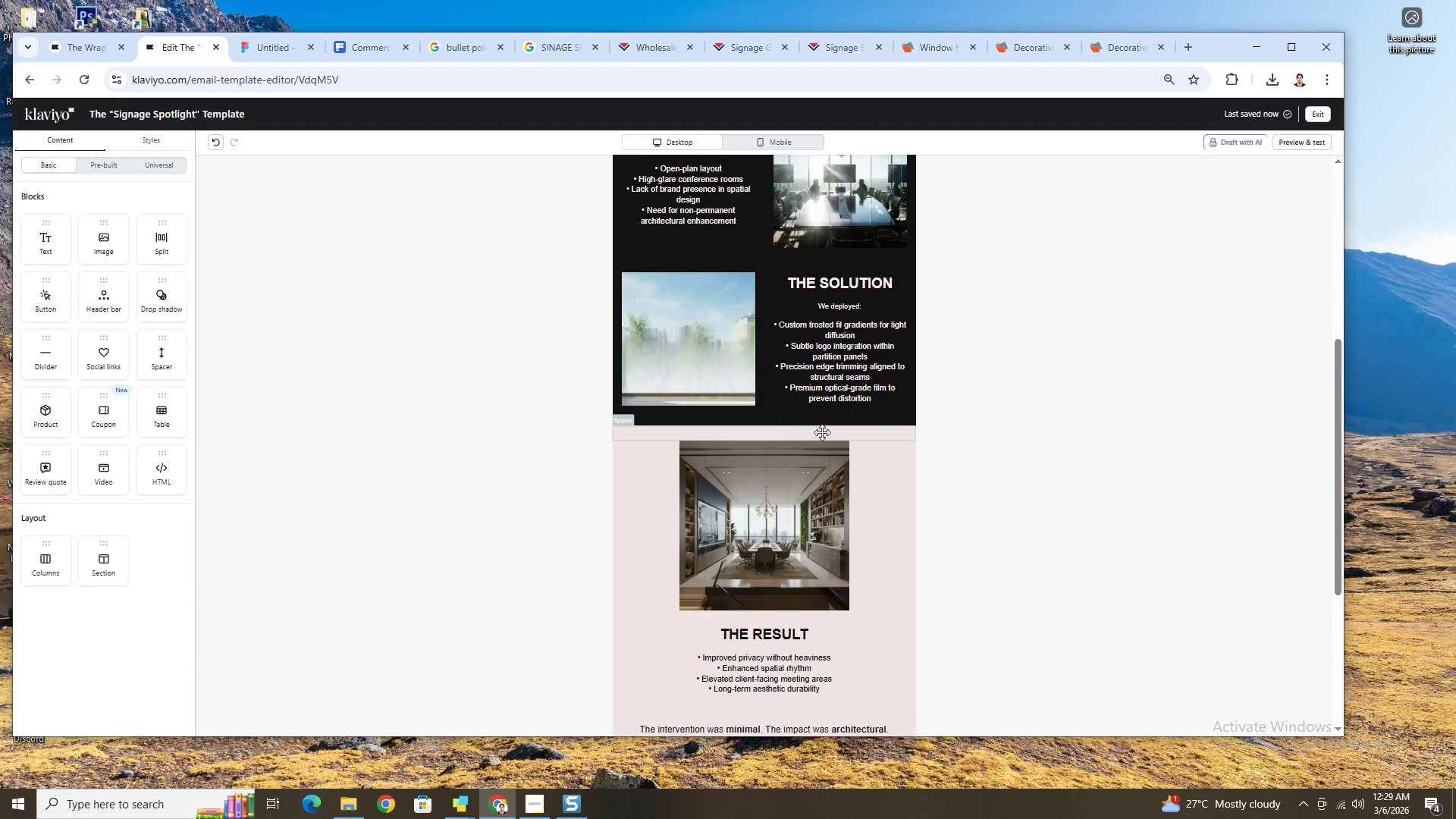 
scroll: coordinate [1003, 573], scroll_direction: down, amount: 4.0
 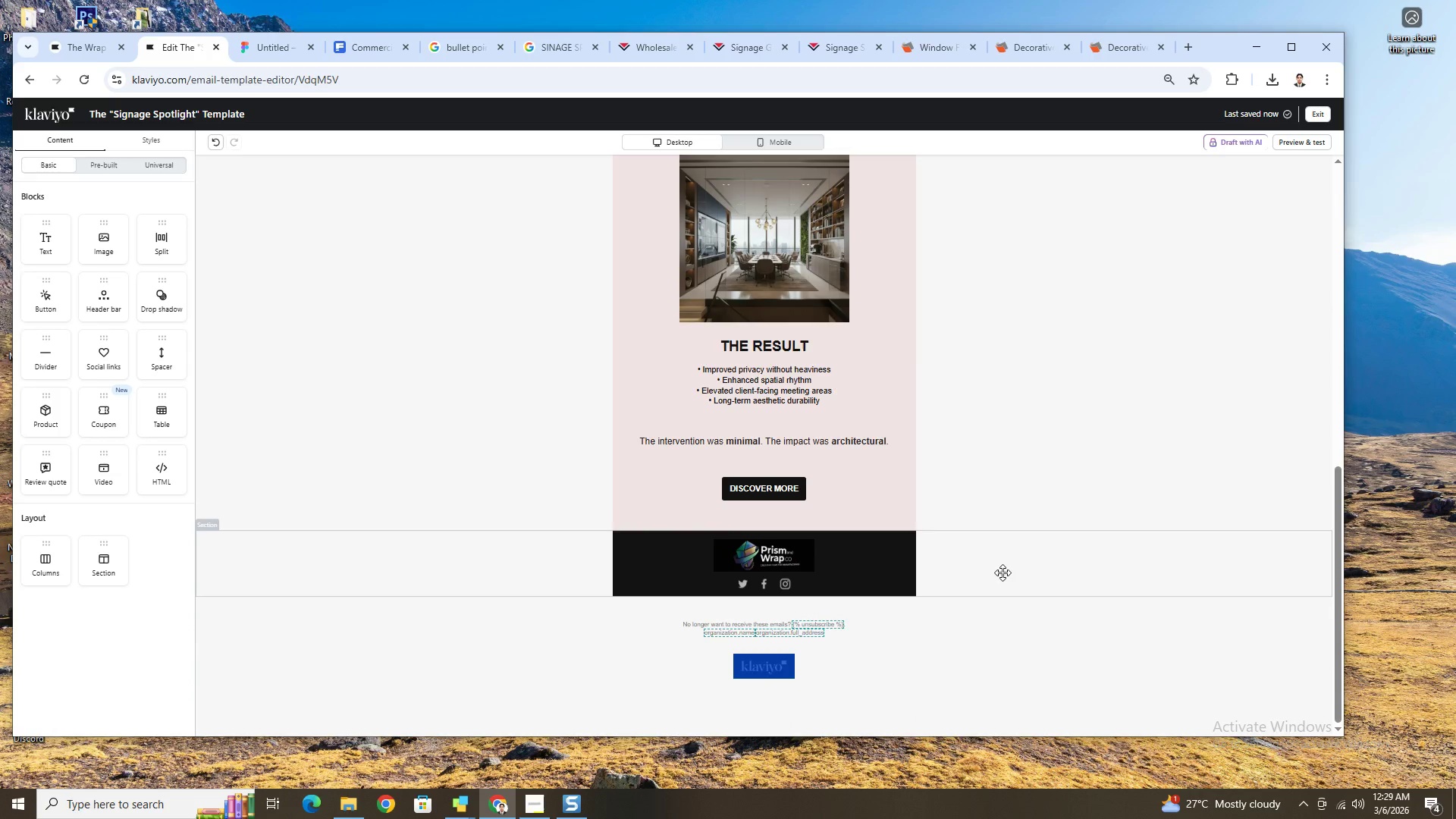 
scroll: coordinate [1003, 573], scroll_direction: up, amount: 1.0
 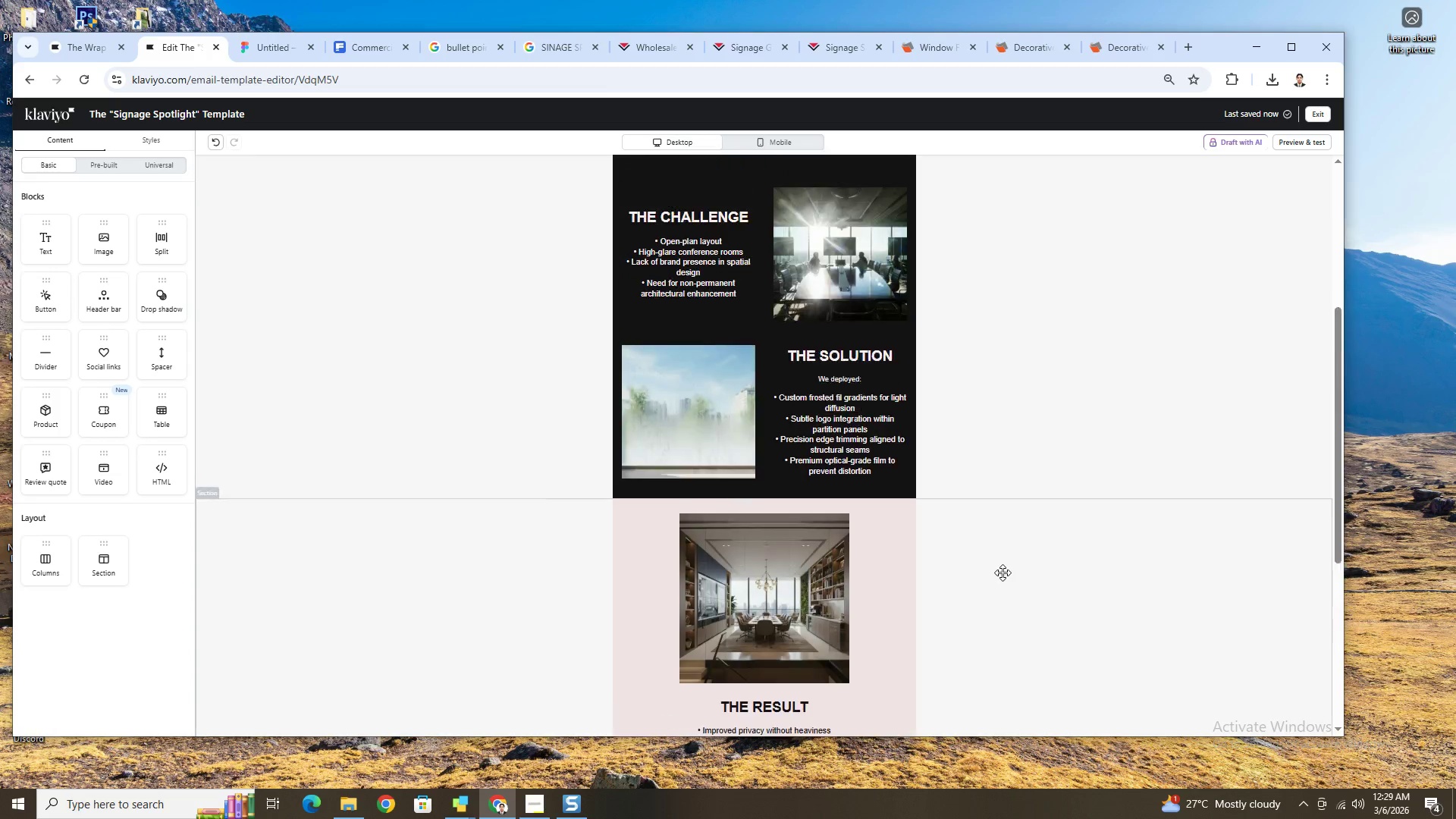 
hold_key(key=ControlLeft, duration=0.44)
 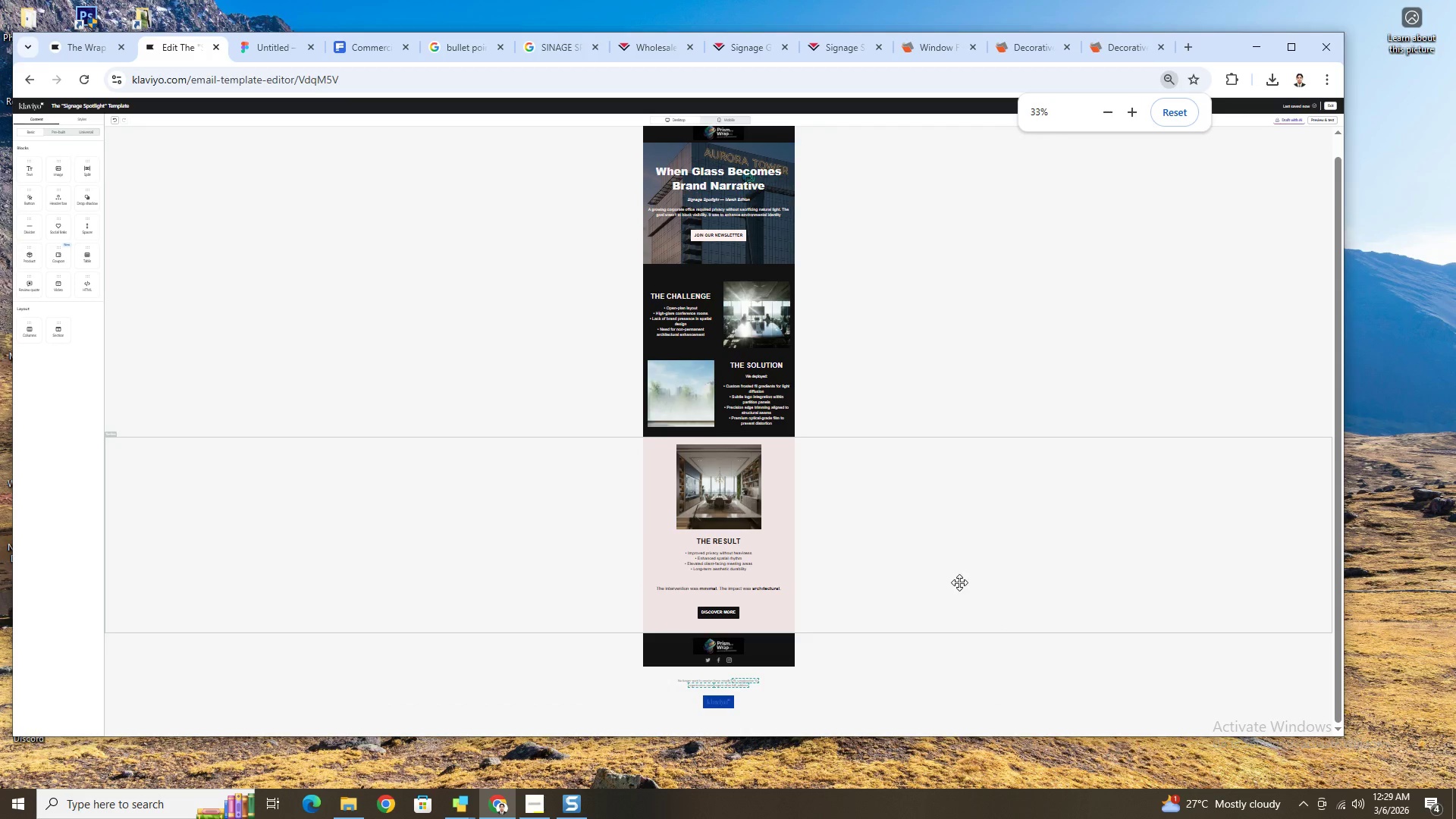 
hold_key(key=ControlLeft, duration=0.58)
scroll: coordinate [884, 610], scroll_direction: down, amount: 3.0
 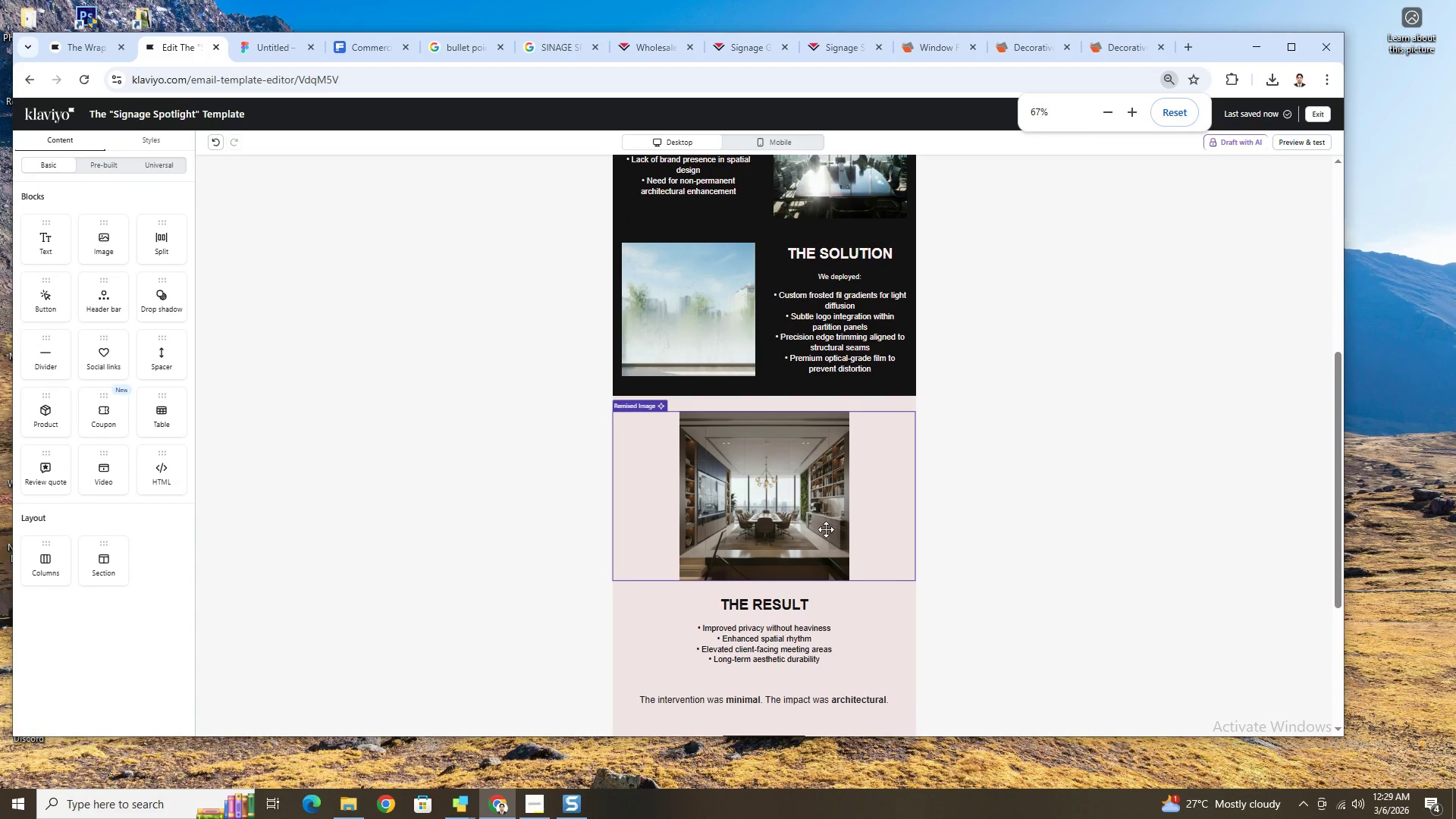 
left_click([805, 524])
 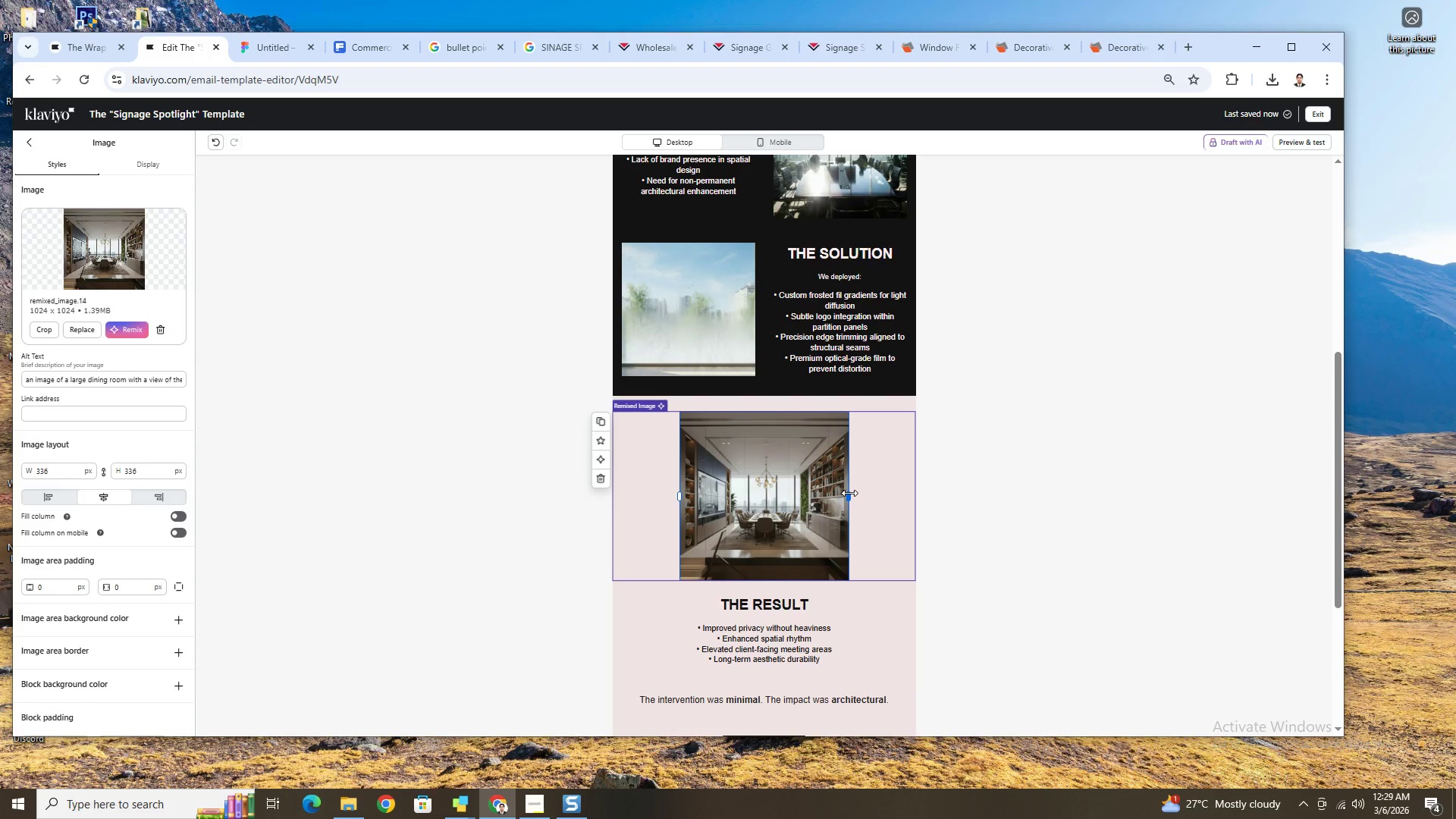 
left_click_drag(start_coordinate=[849, 493], to_coordinate=[866, 493])
 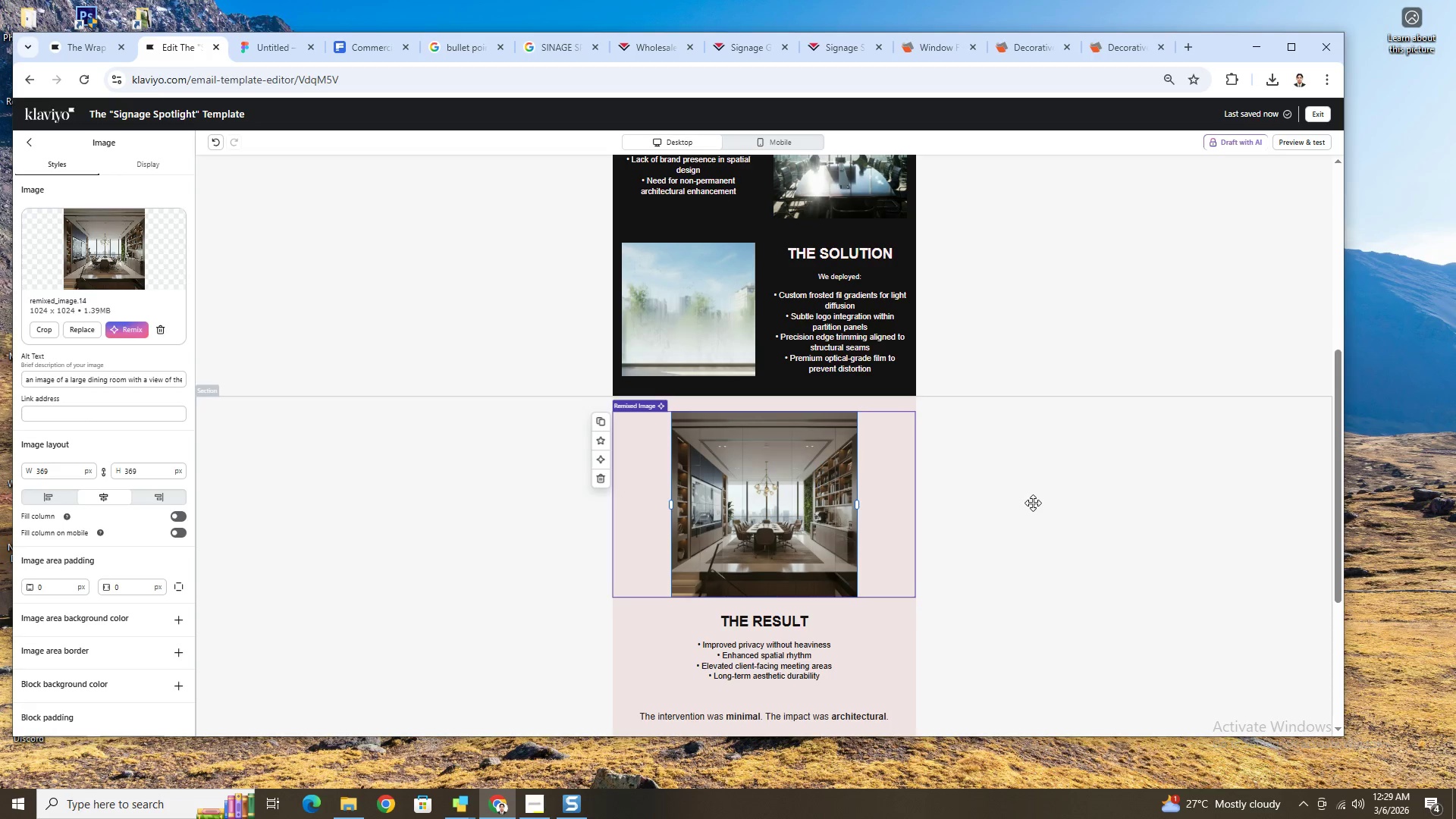 
left_click([1033, 503])
 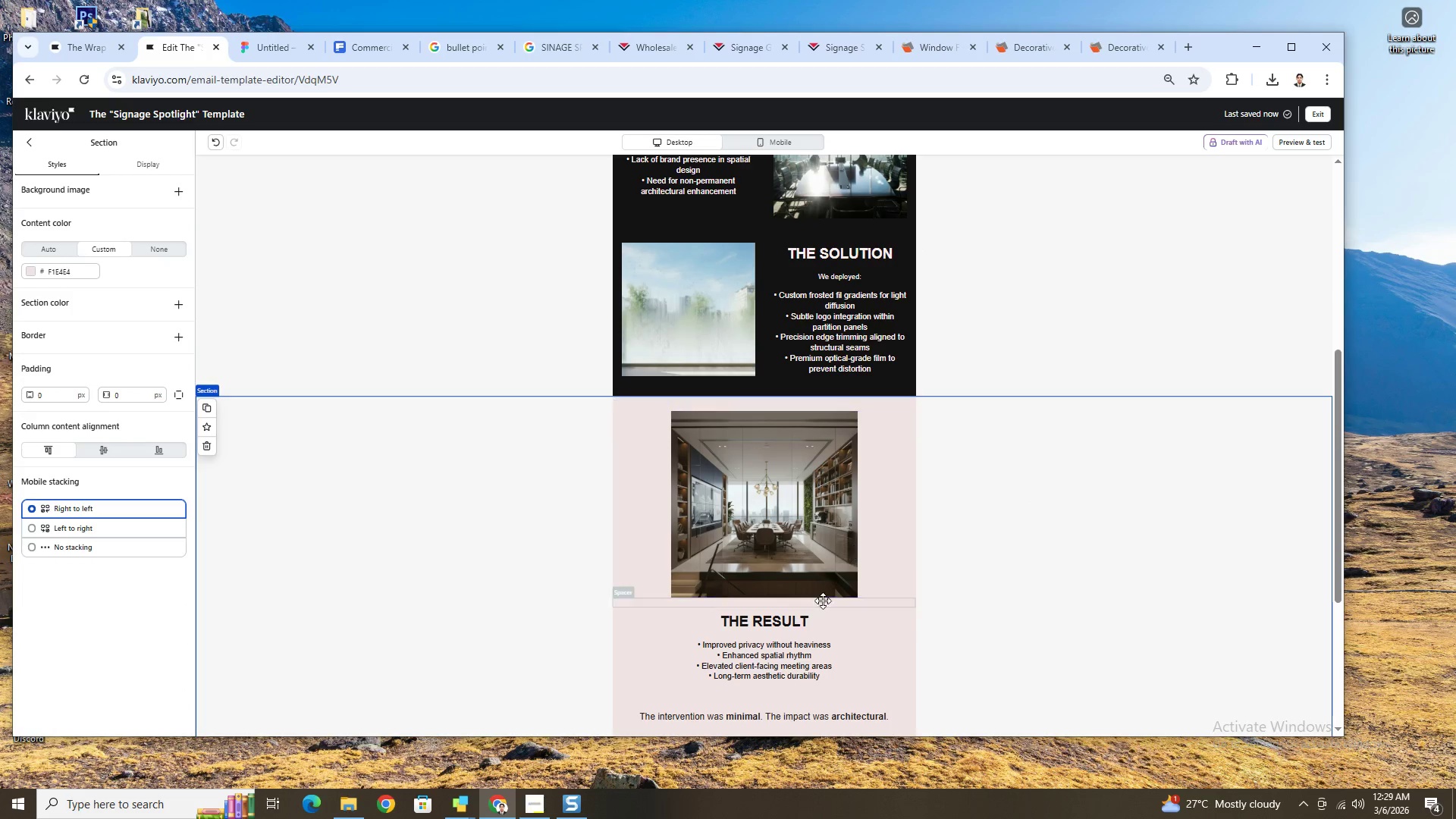 
scroll: coordinate [826, 665], scroll_direction: down, amount: 3.0
 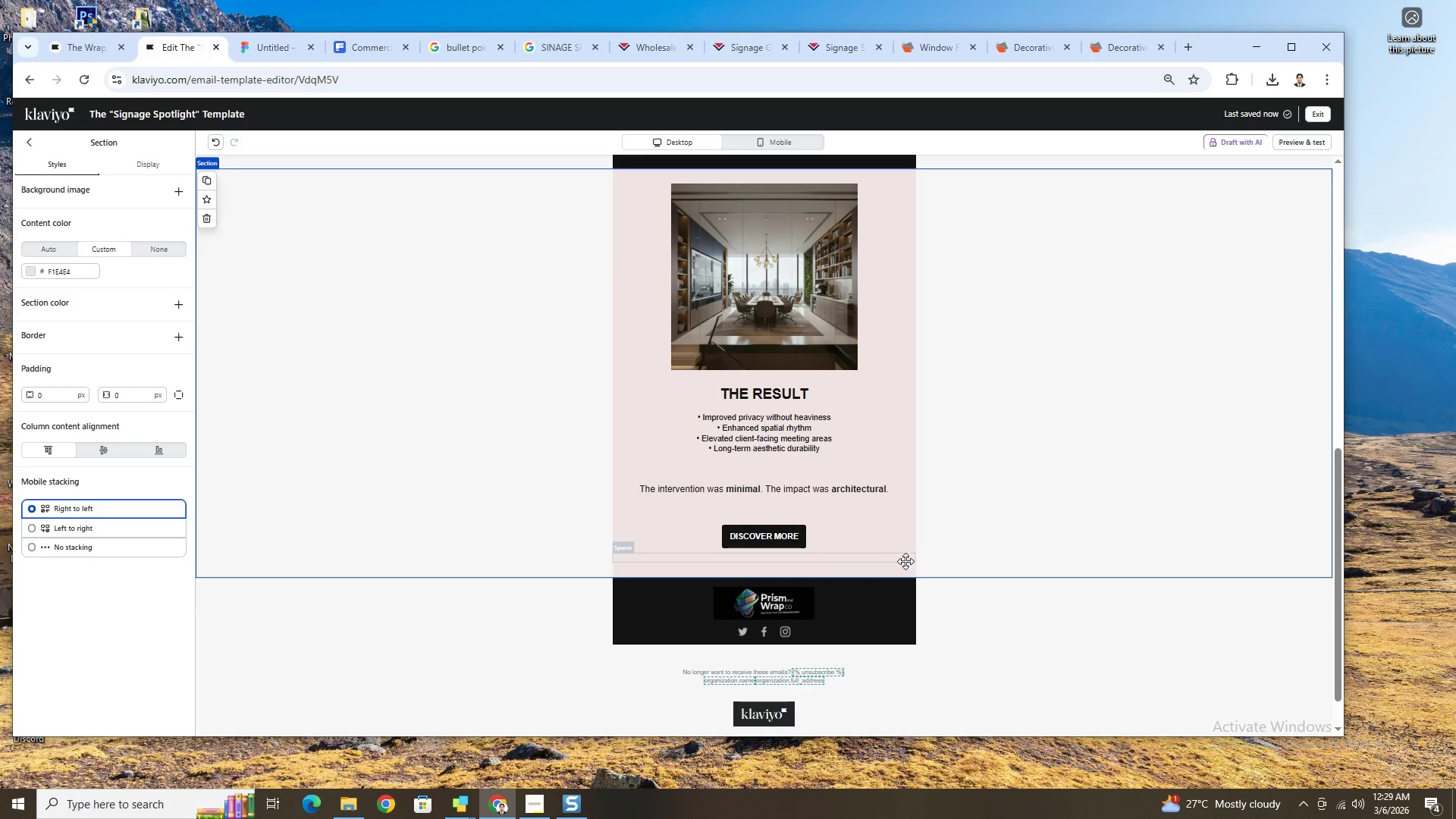 
left_click([799, 537])
 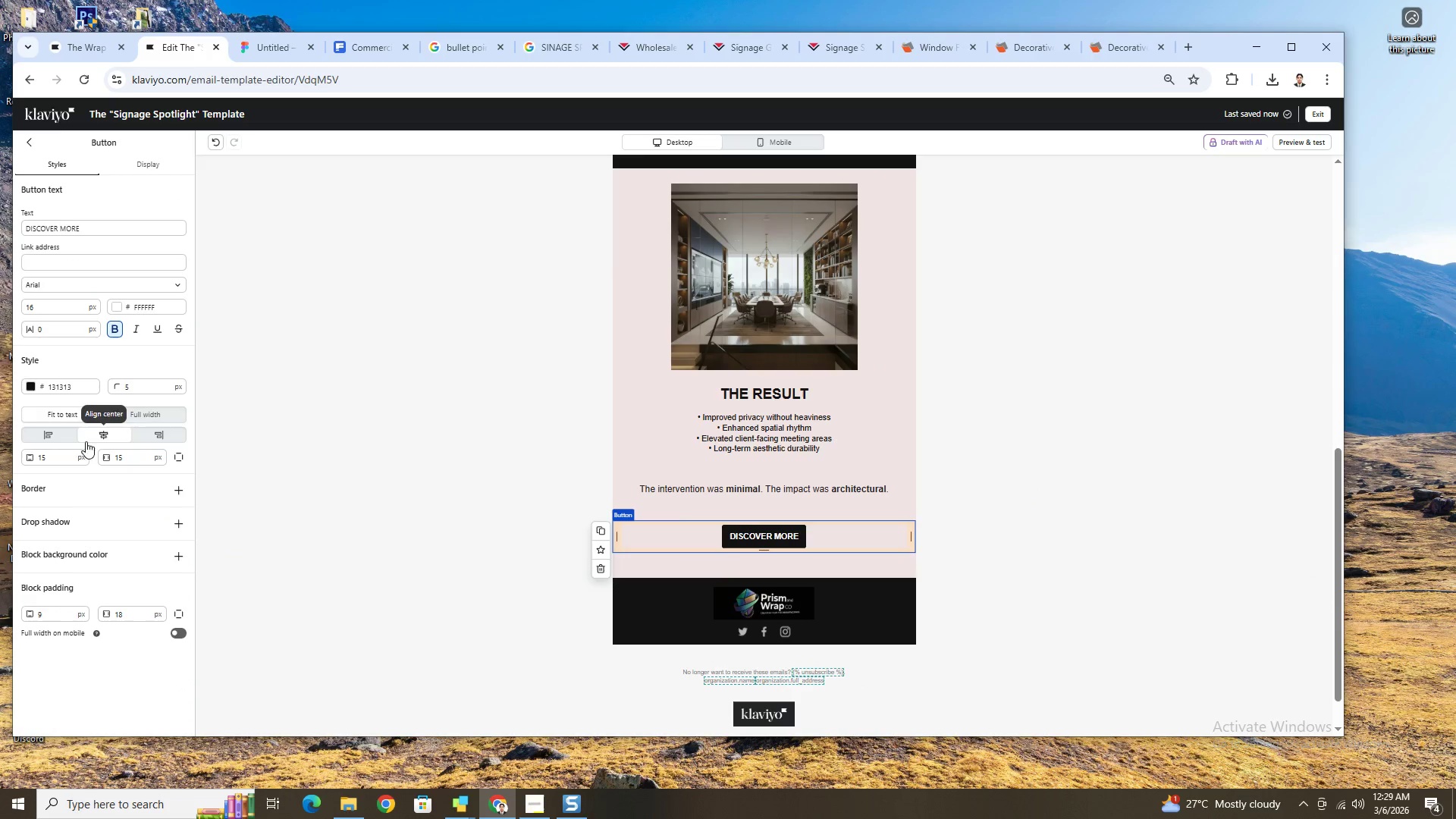 
left_click([159, 415])
 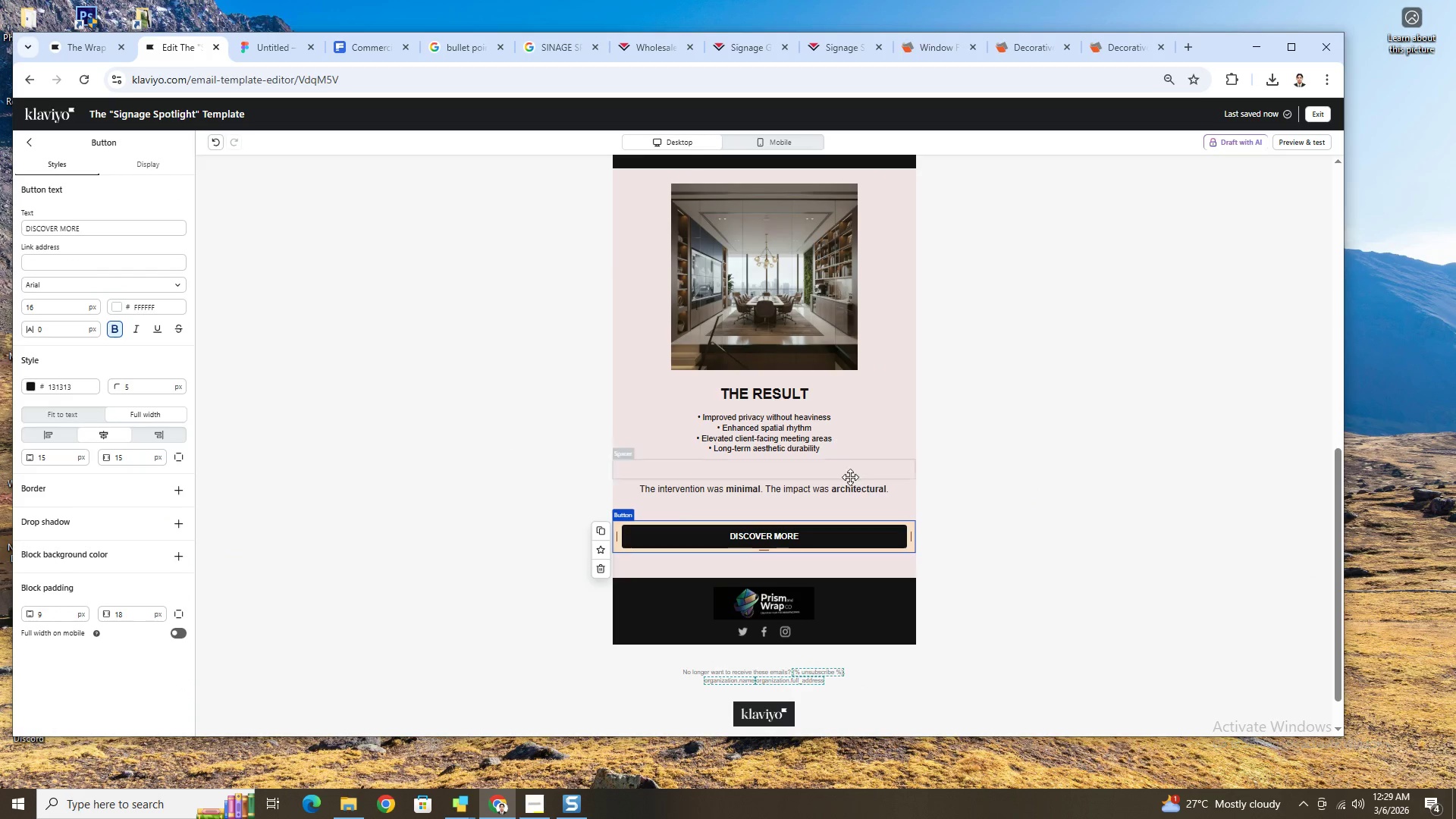 
left_click([1072, 490])
 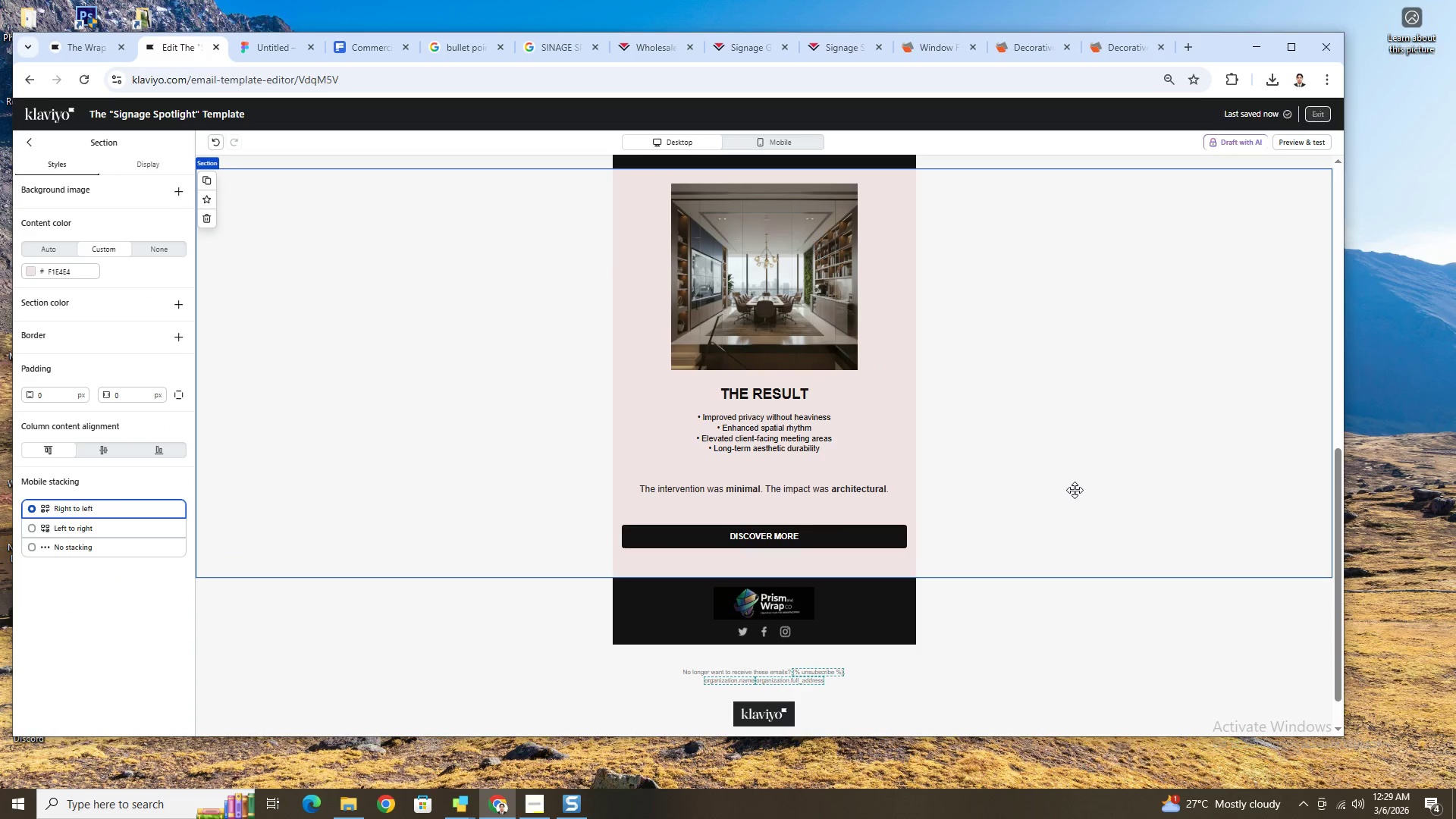 
scroll: coordinate [1082, 504], scroll_direction: up, amount: 1.0
 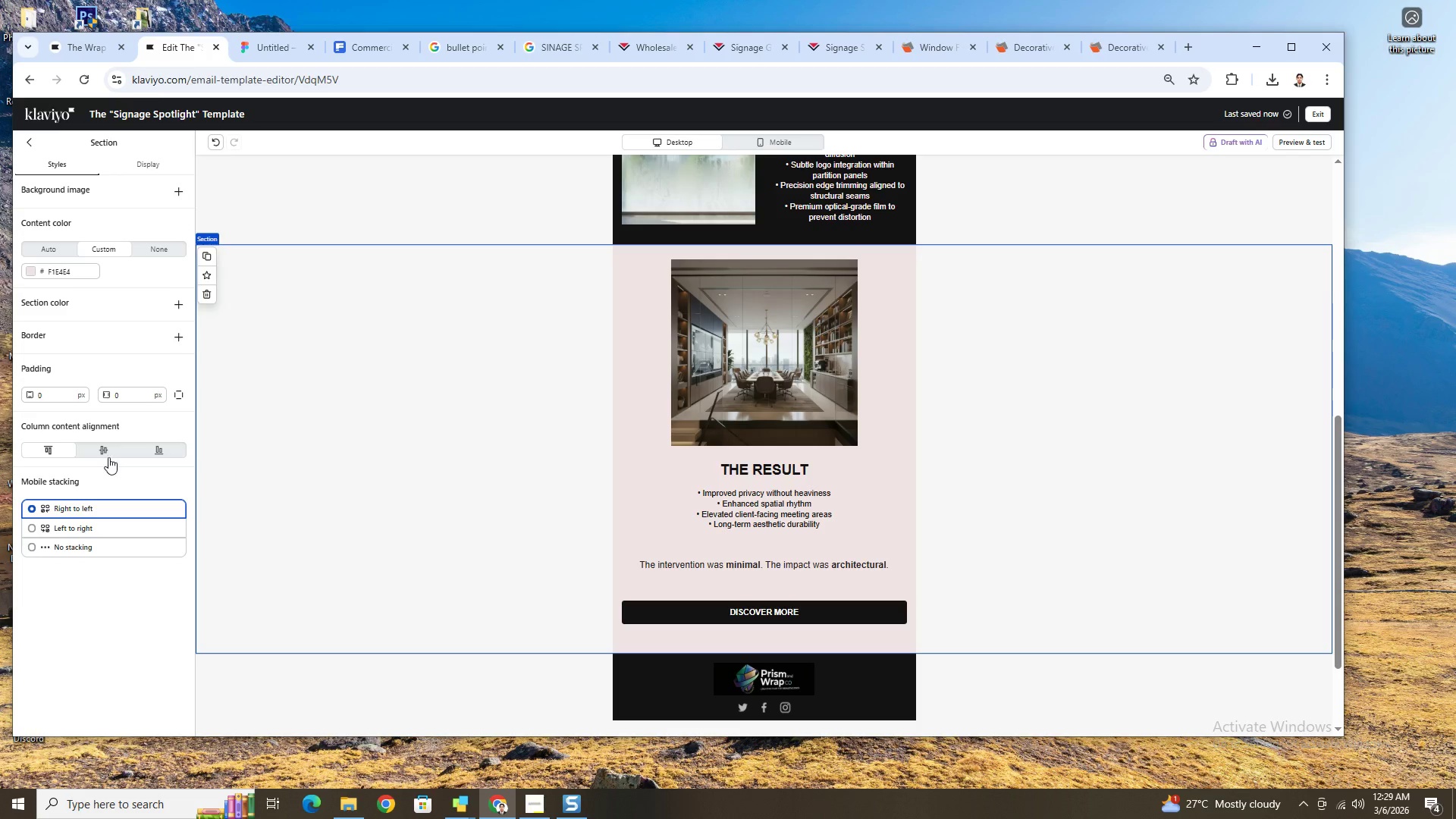 
key(Control+ControlLeft)
 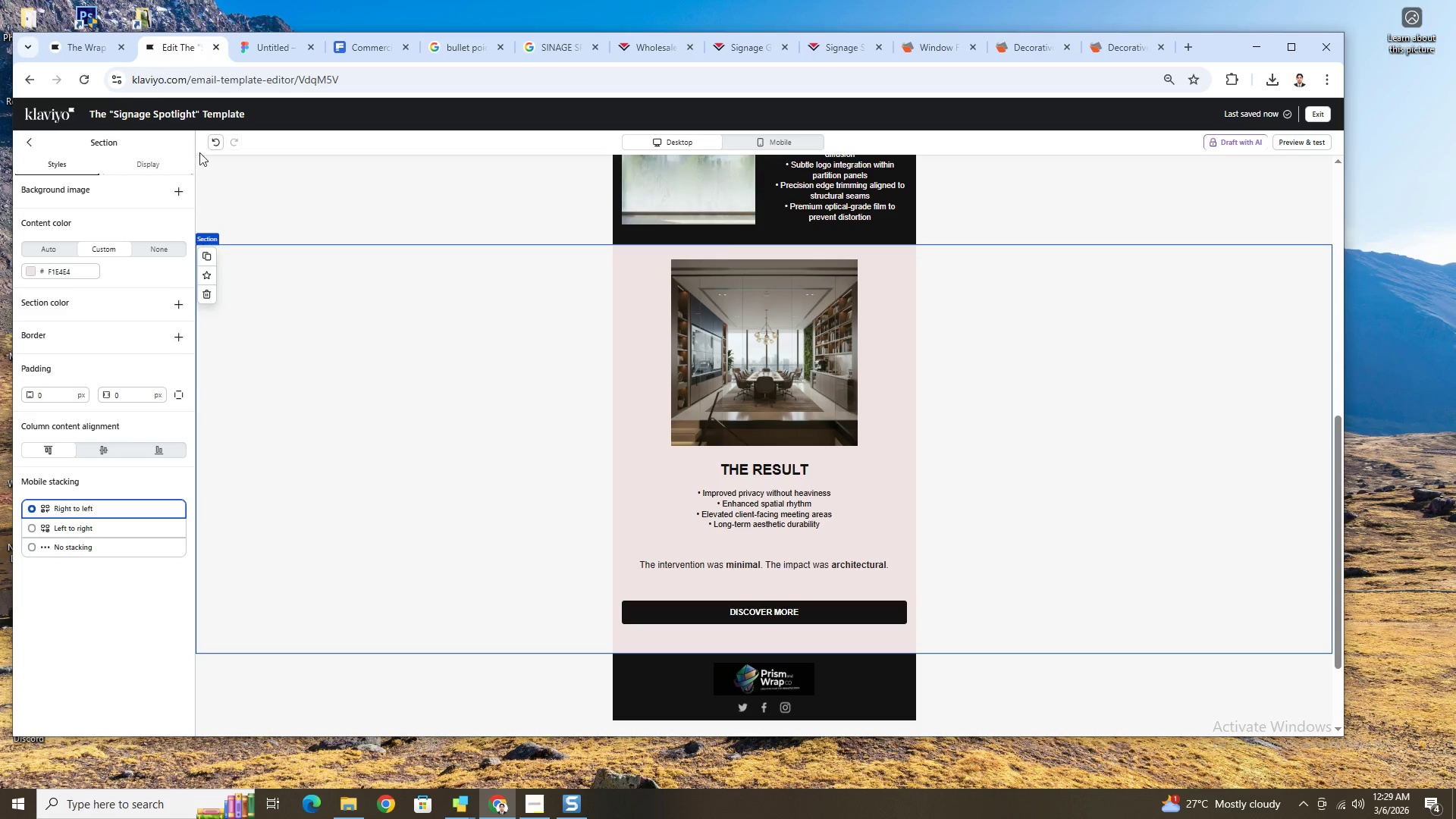 
left_click([213, 146])
 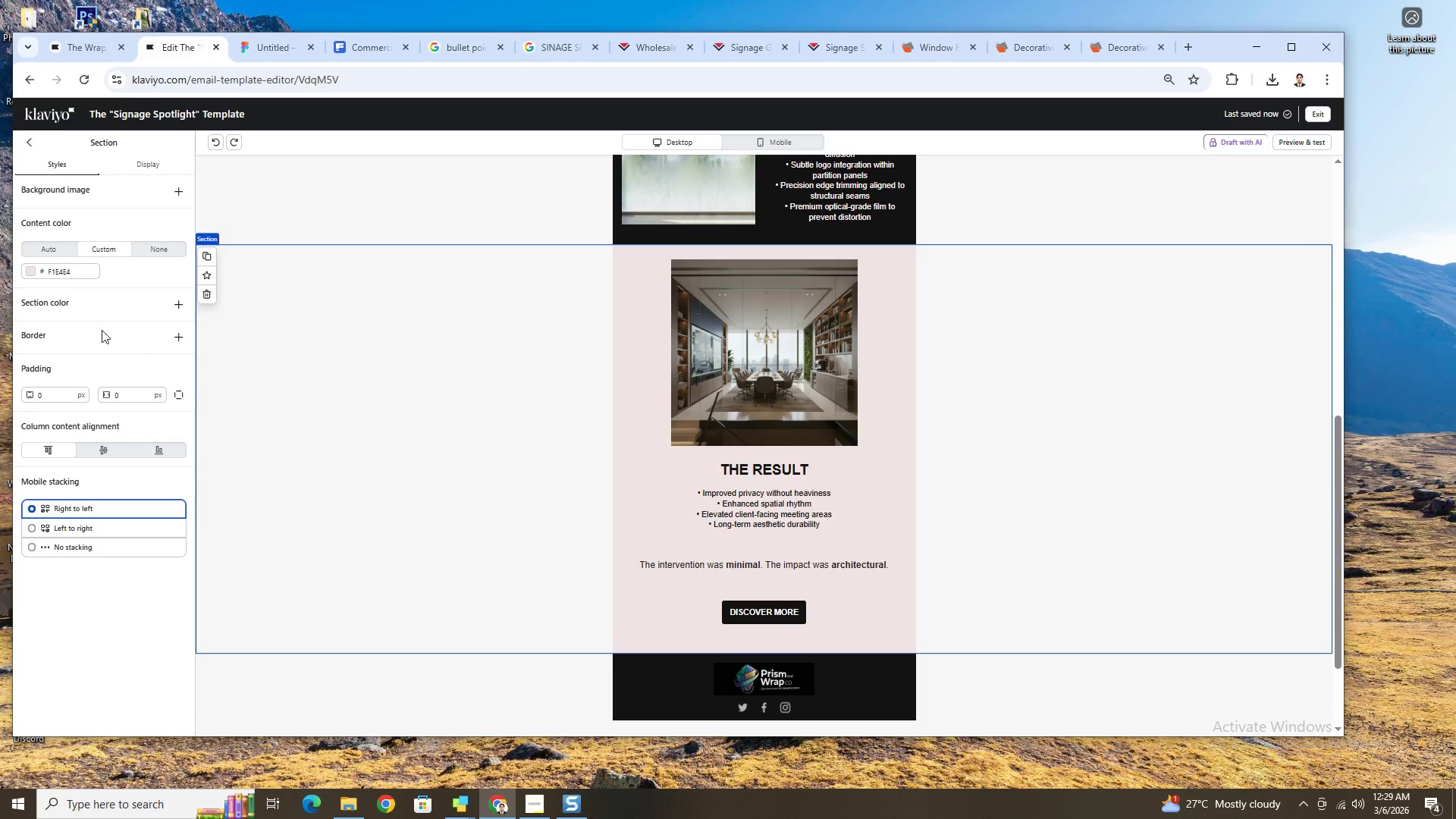 
left_click([805, 613])
 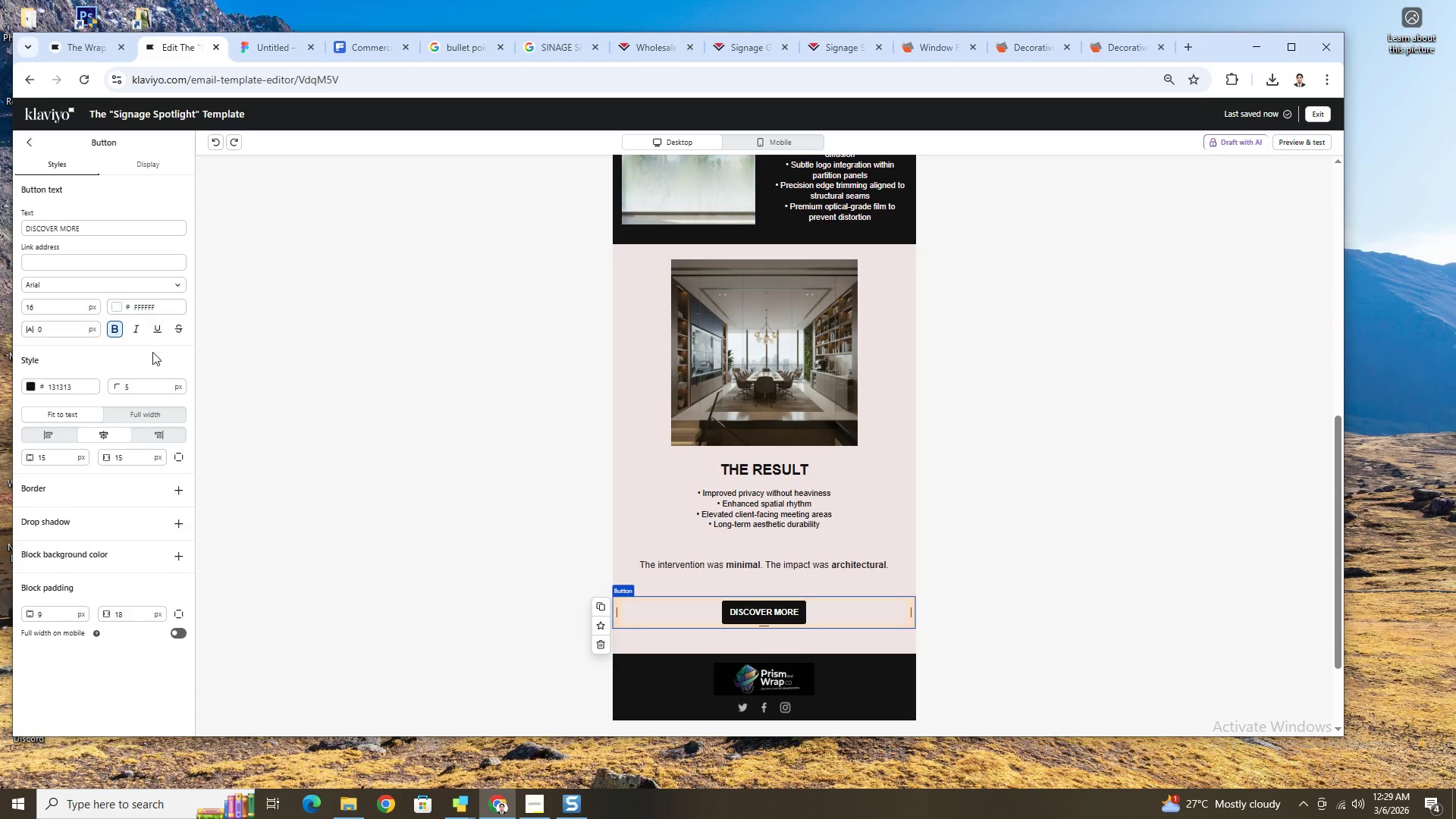 
double_click([151, 394])
 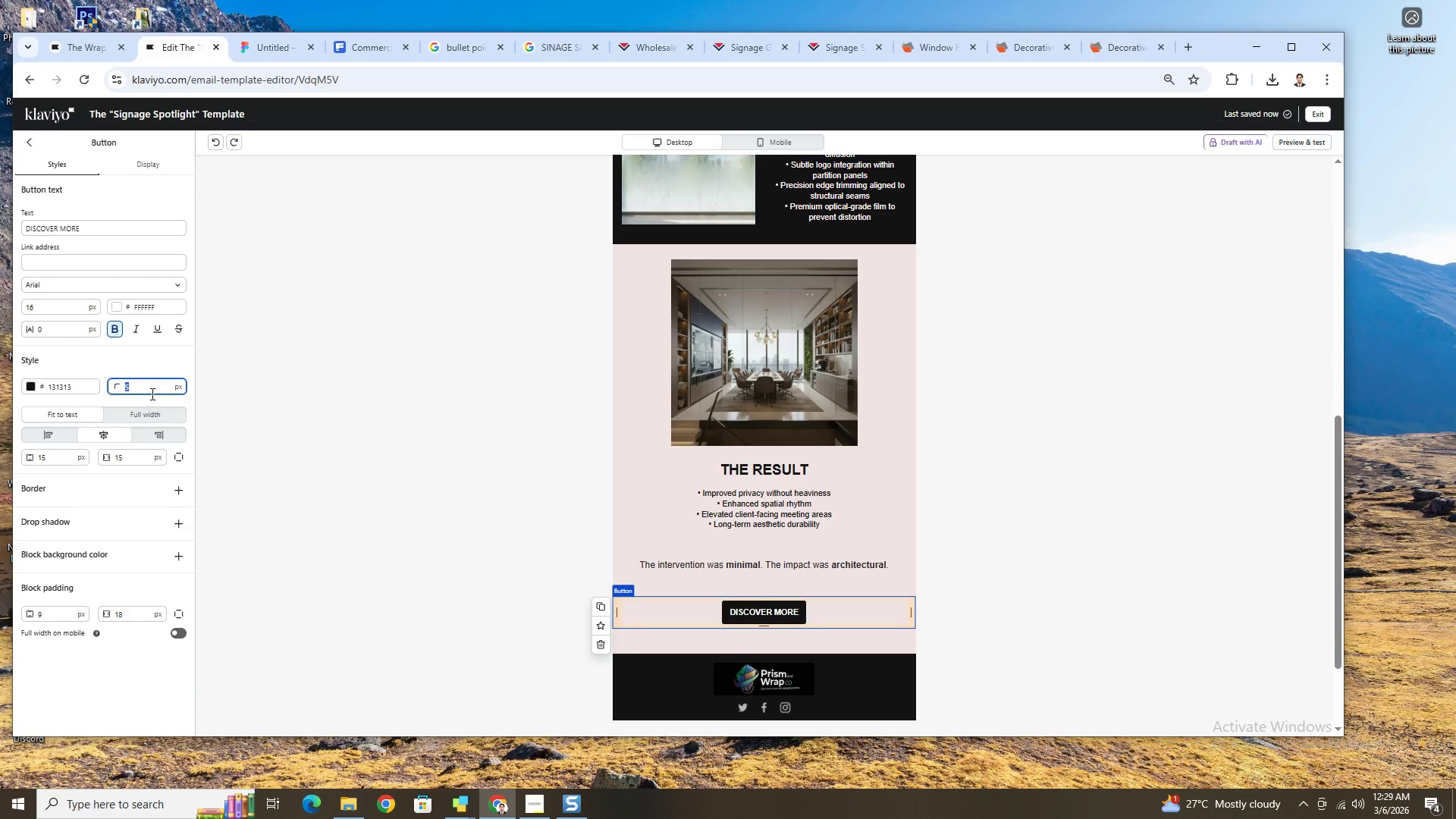 
key(Numpad0)
 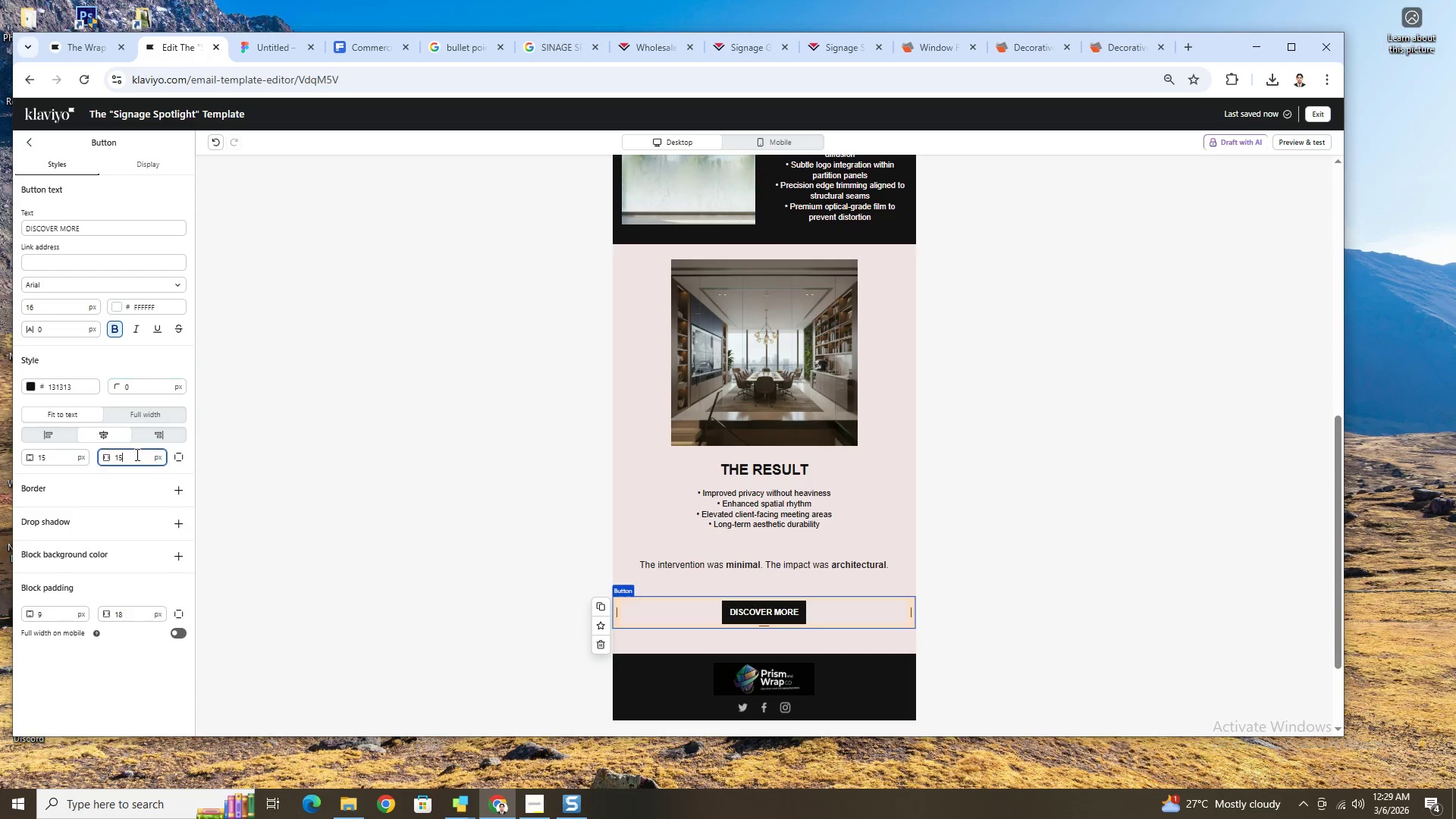 
double_click([136, 454])
 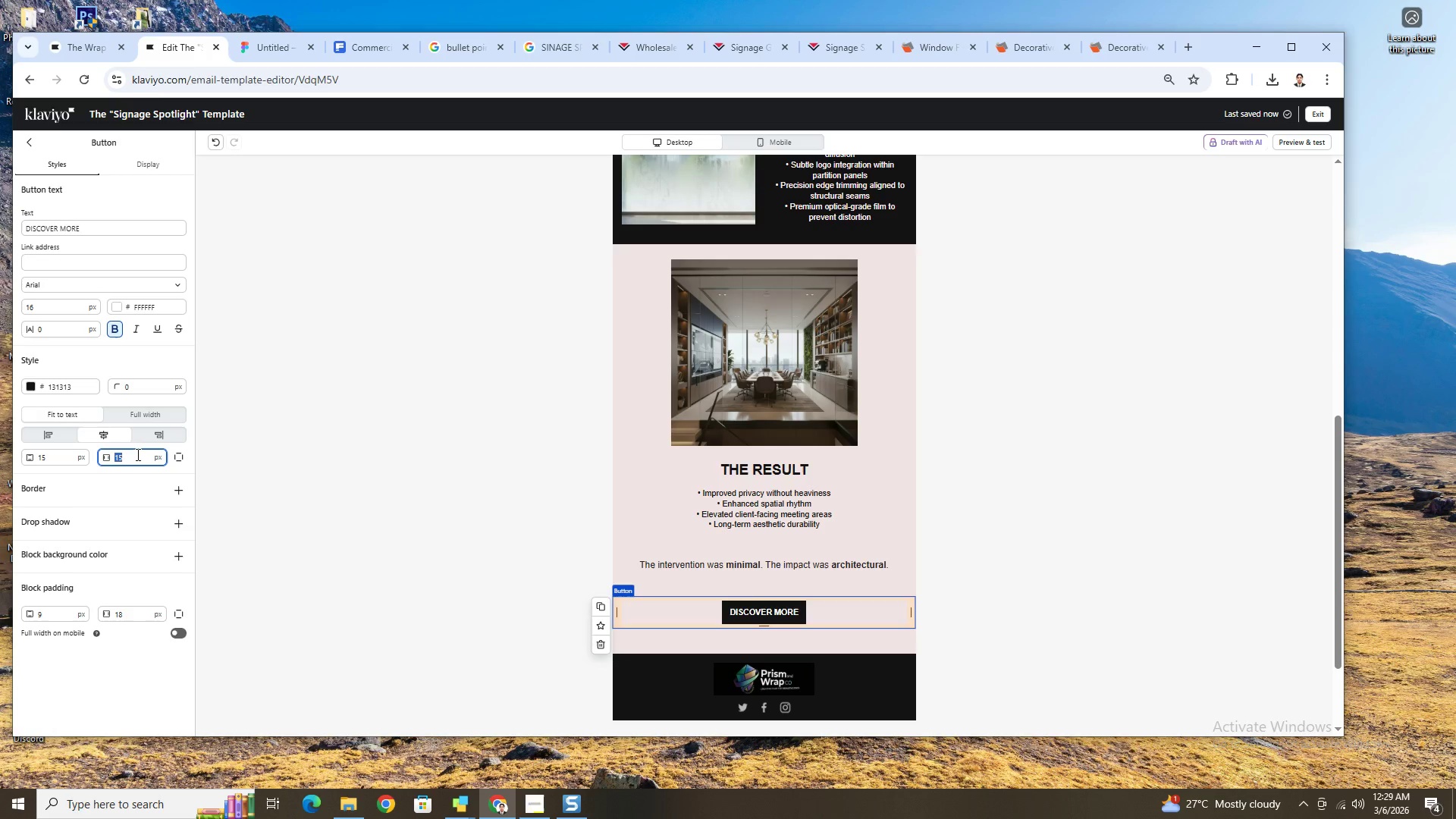 
key(Numpad2)
 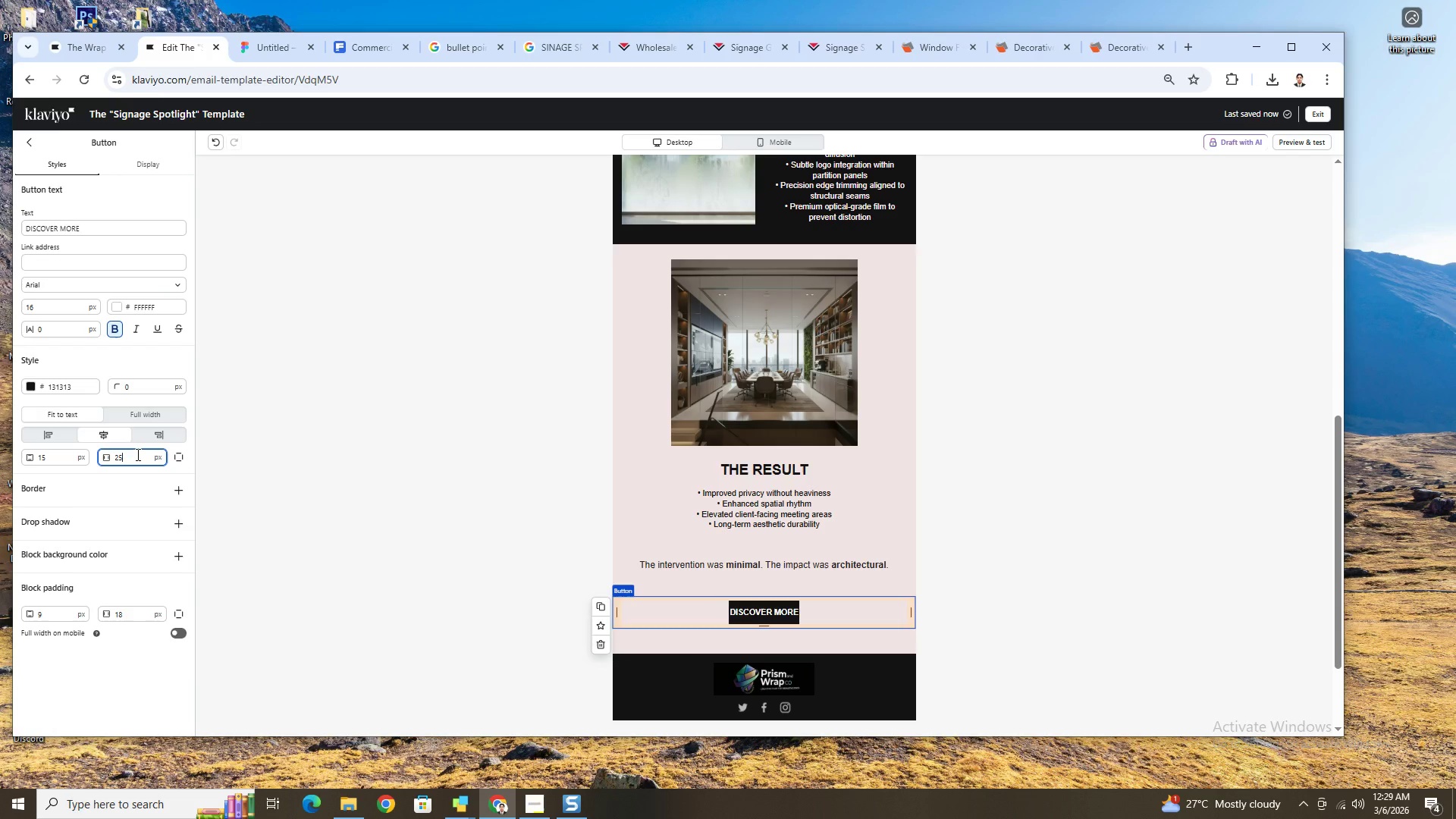 
key(Numpad5)
 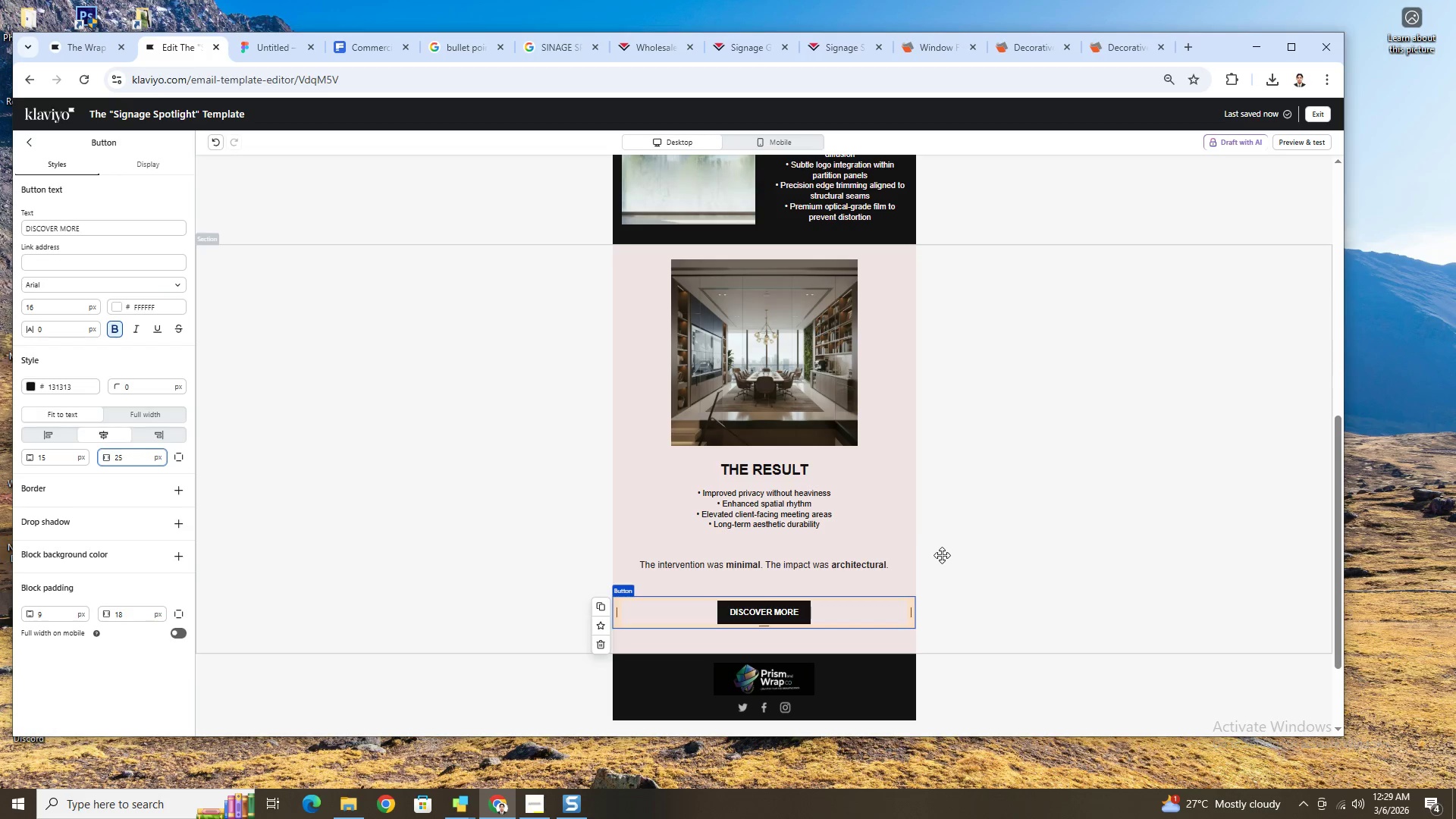 
left_click([1051, 592])
 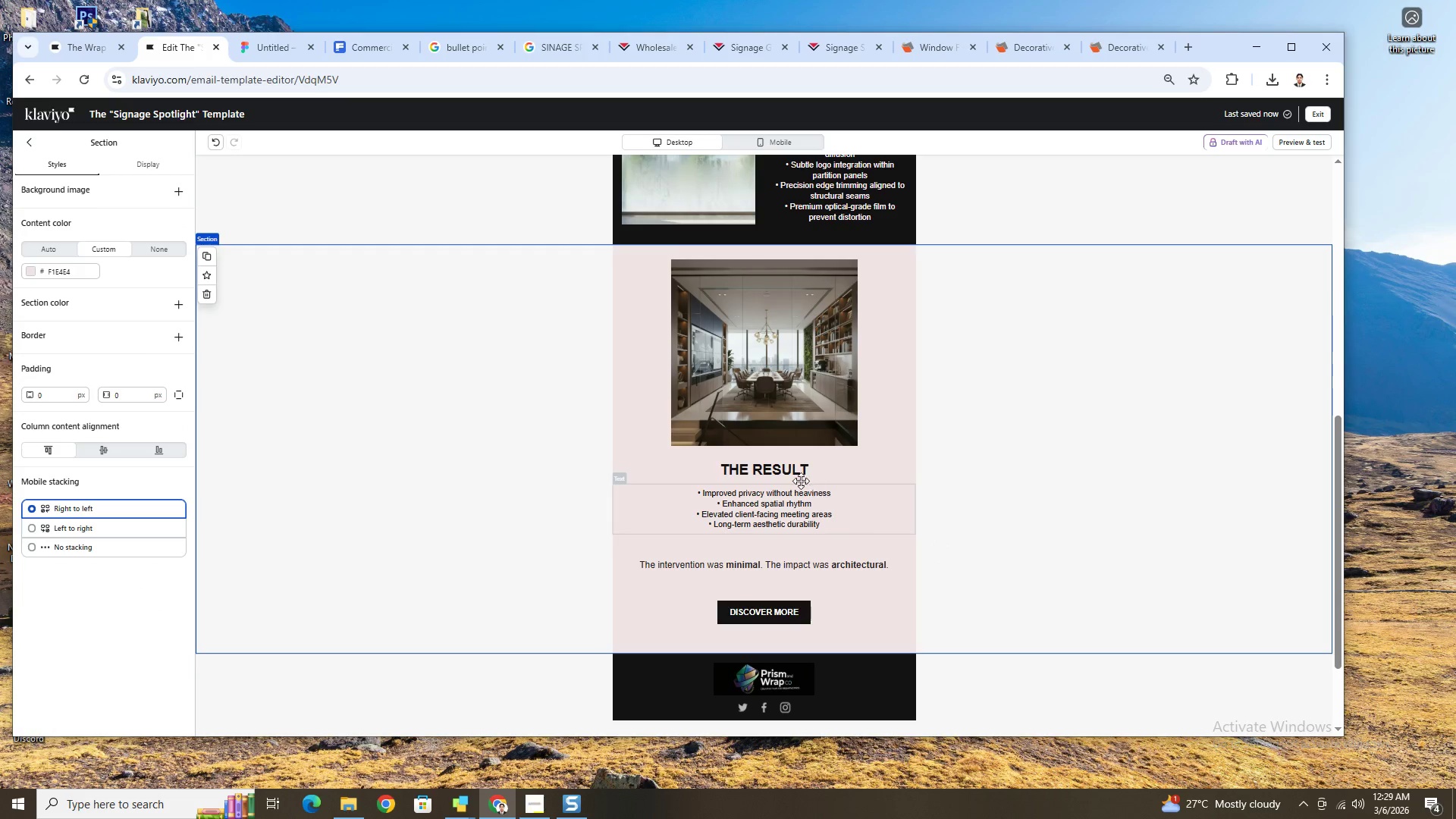 
double_click([796, 472])
 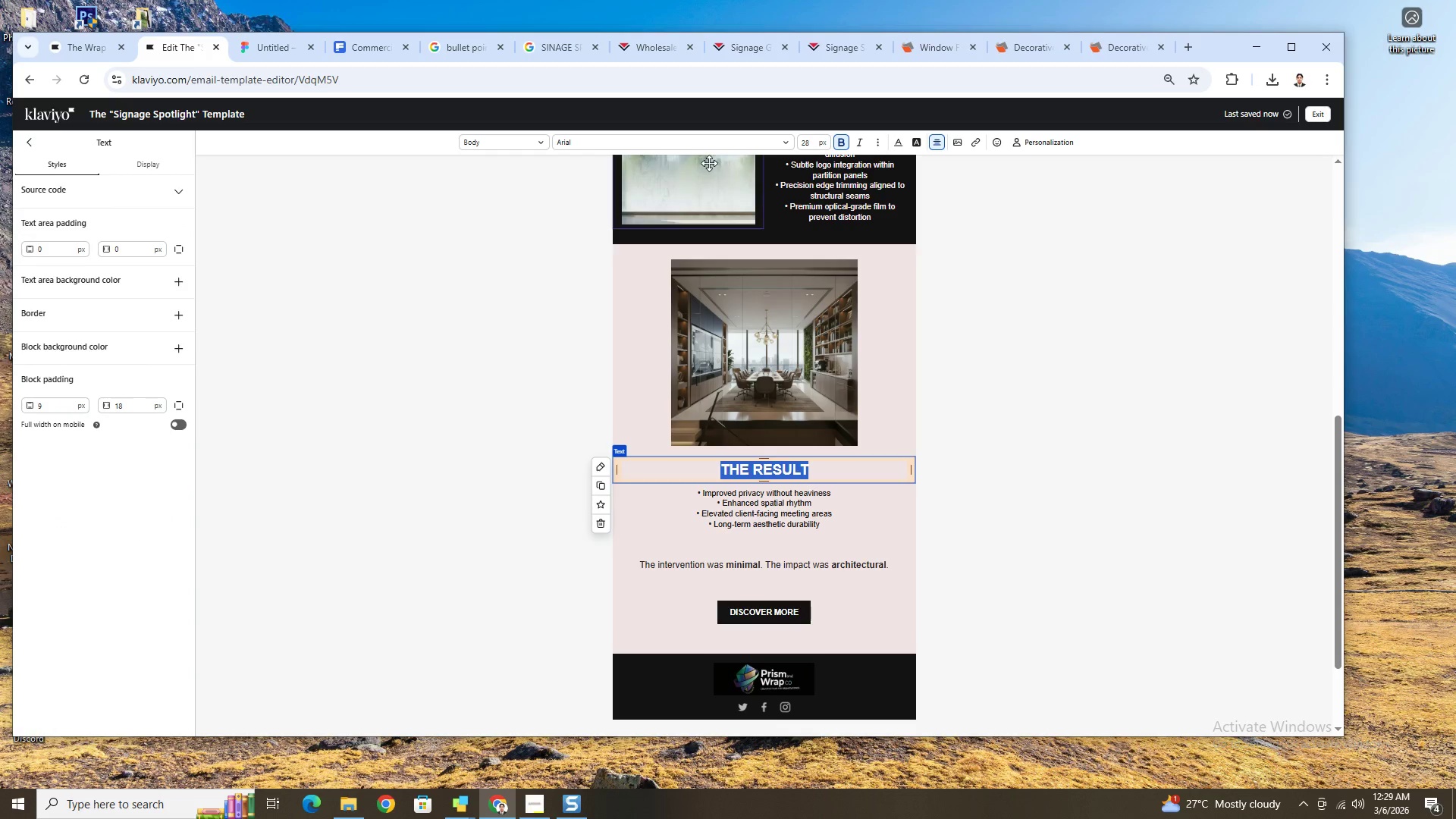 
left_click([670, 142])
 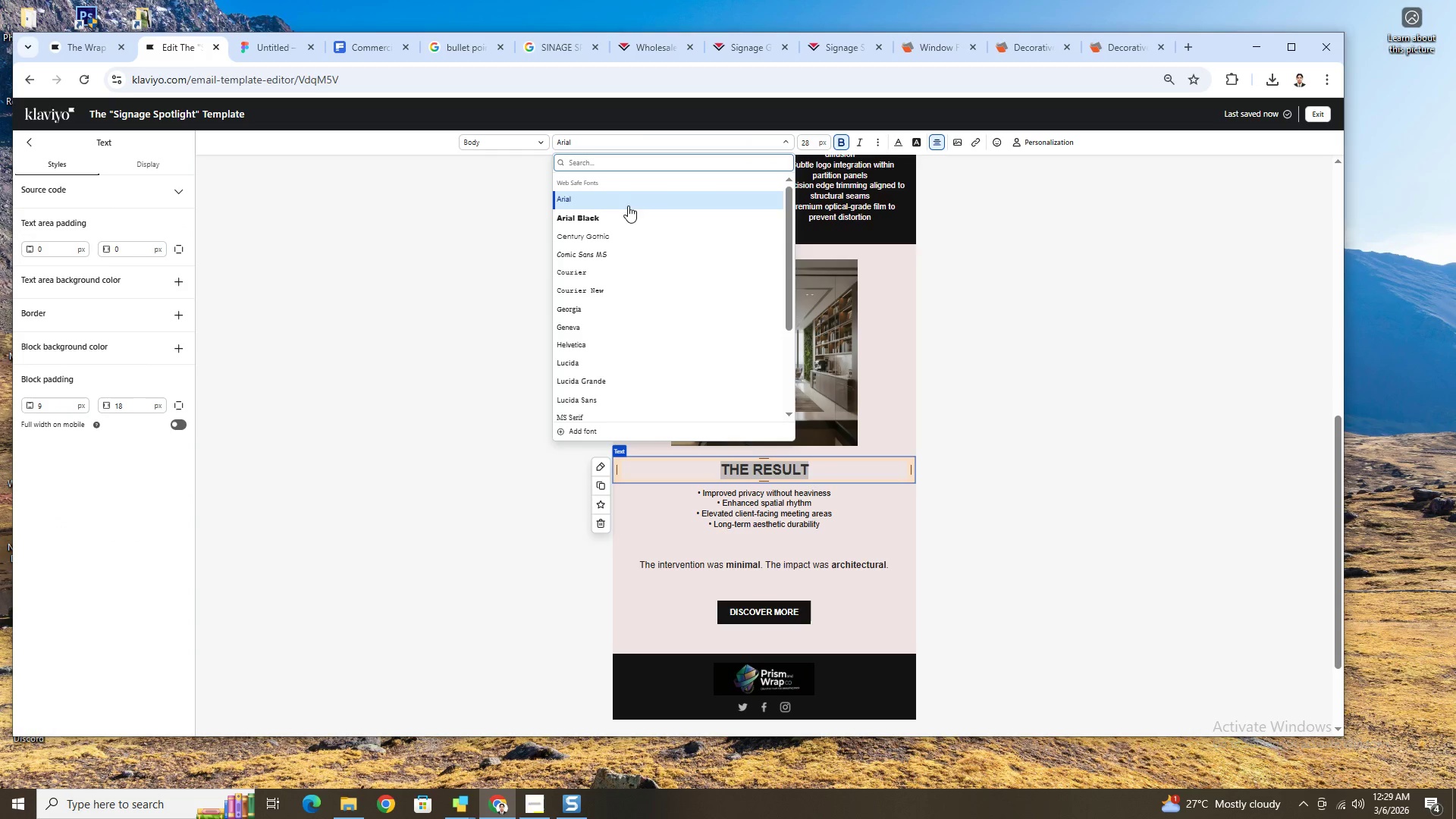 
left_click([628, 217])
 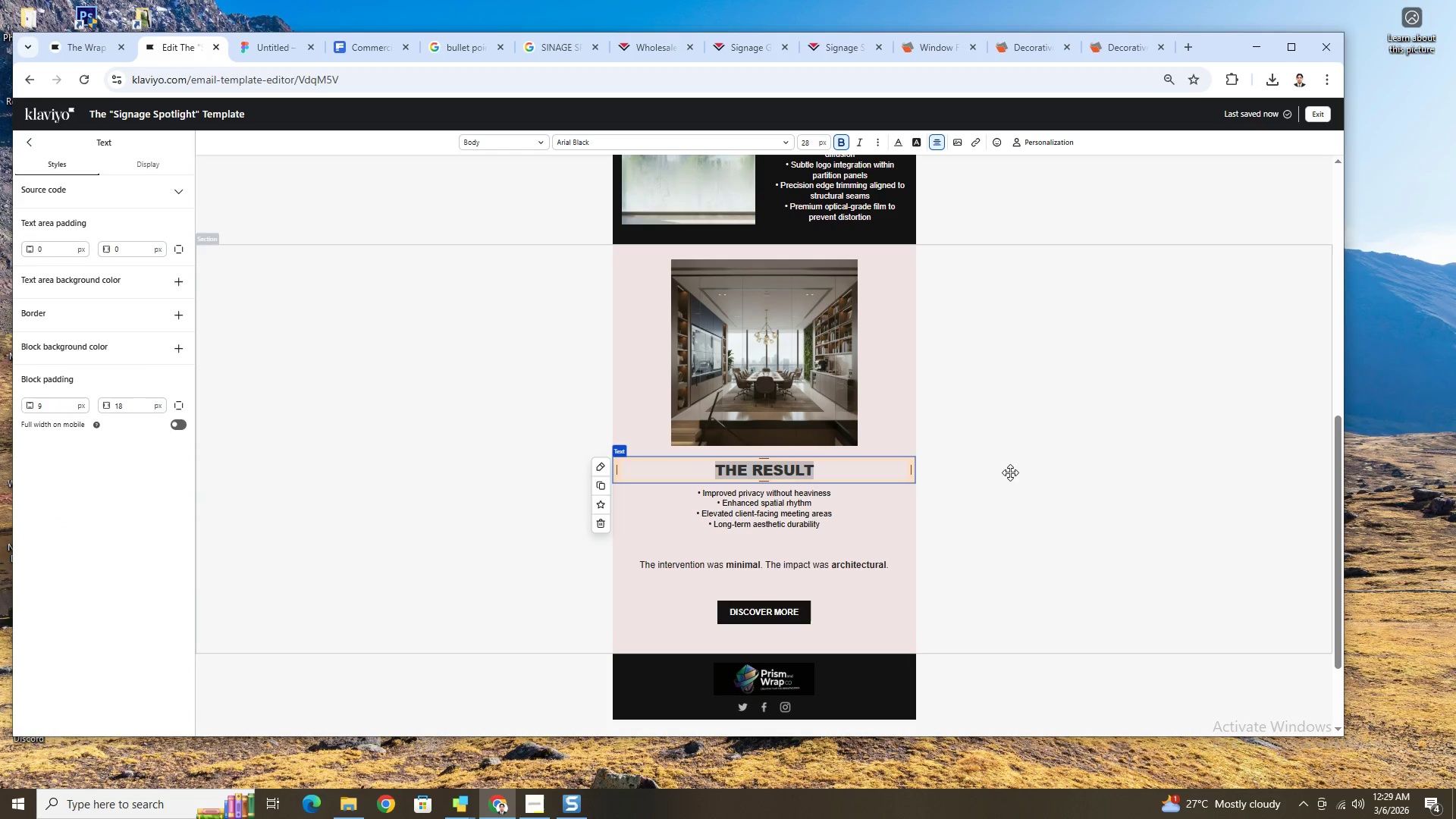 
left_click([1018, 481])
 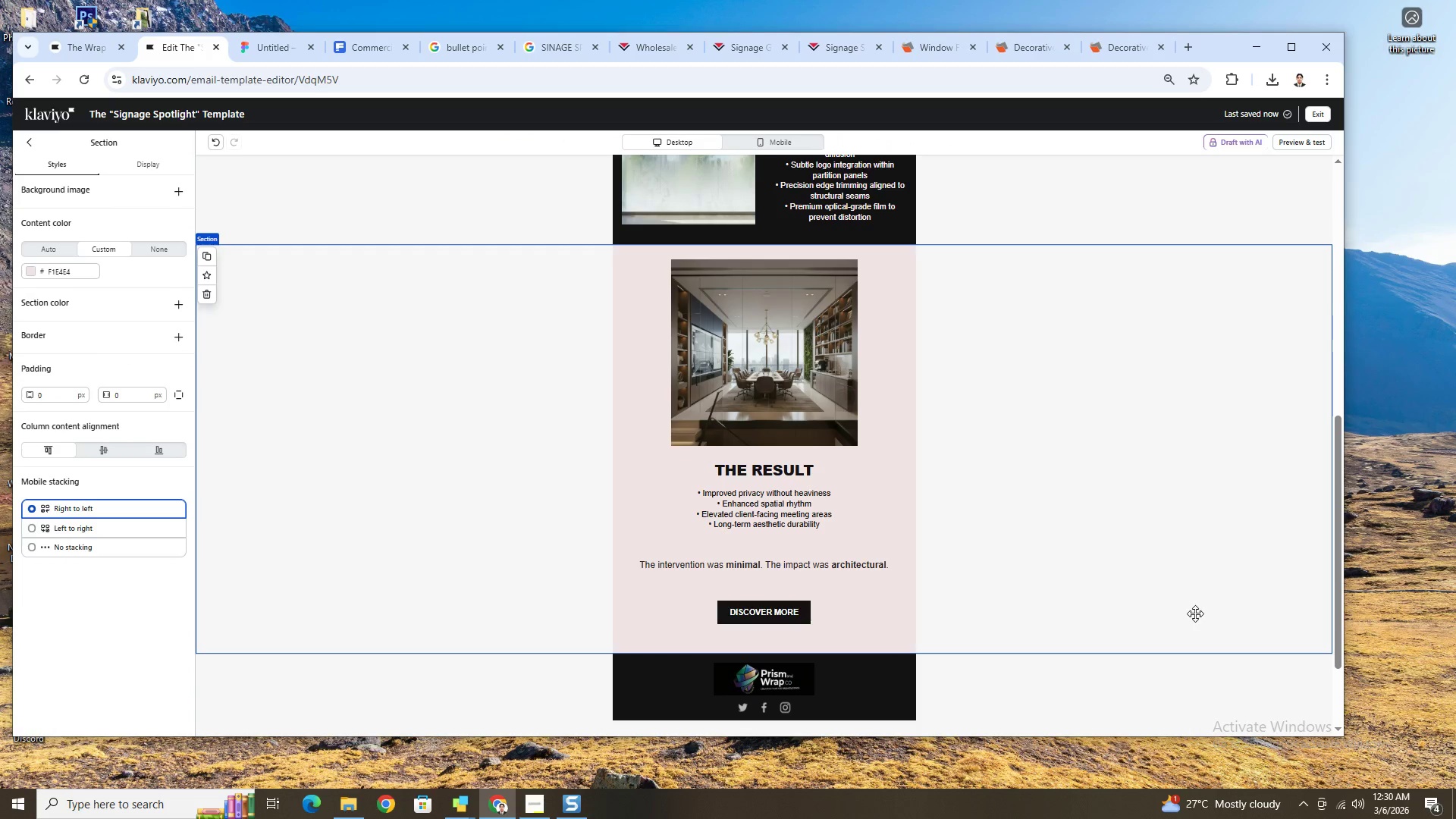 
scroll: coordinate [1194, 606], scroll_direction: up, amount: 5.0
 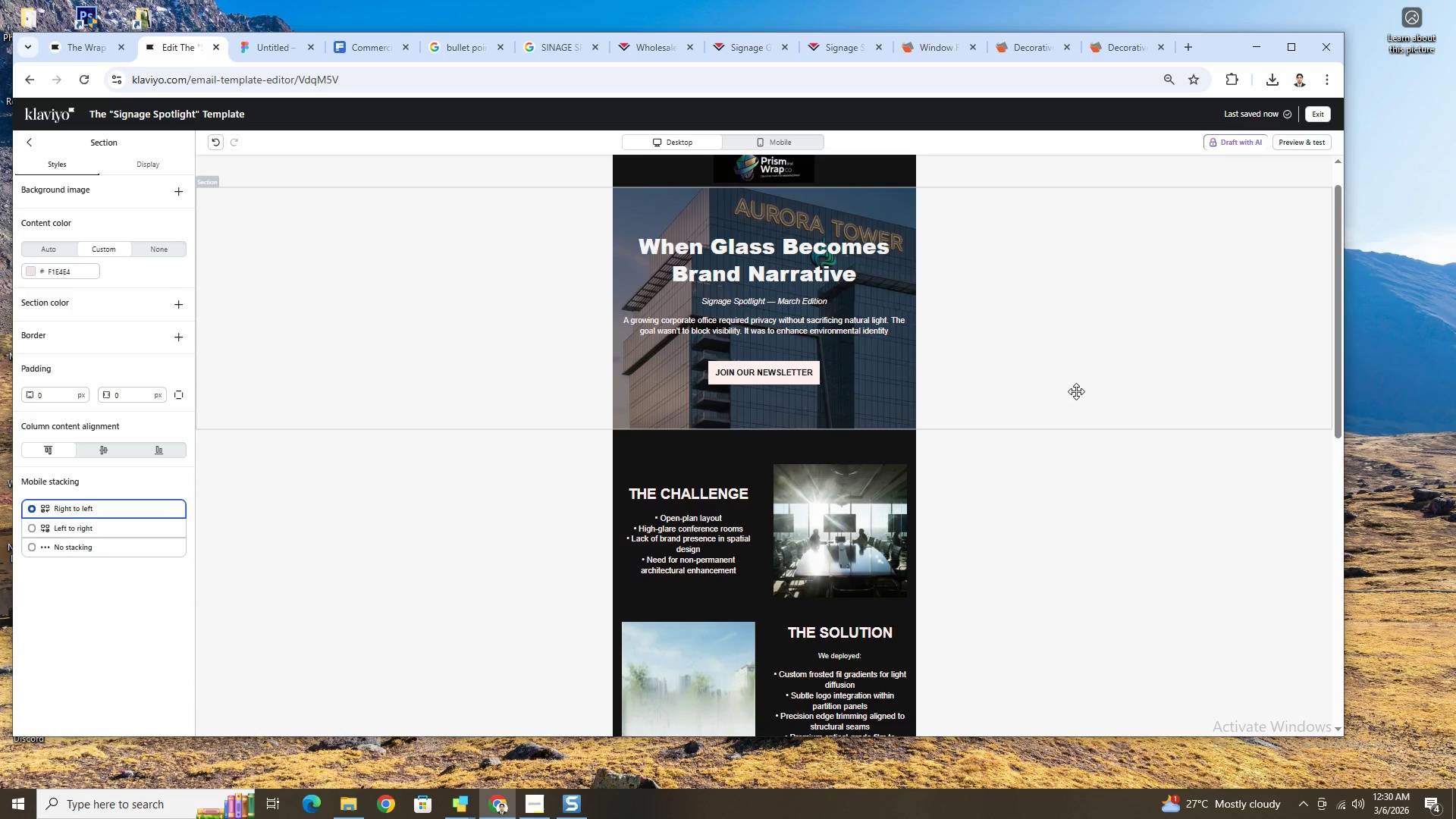 
scroll: coordinate [1084, 445], scroll_direction: down, amount: 6.0
 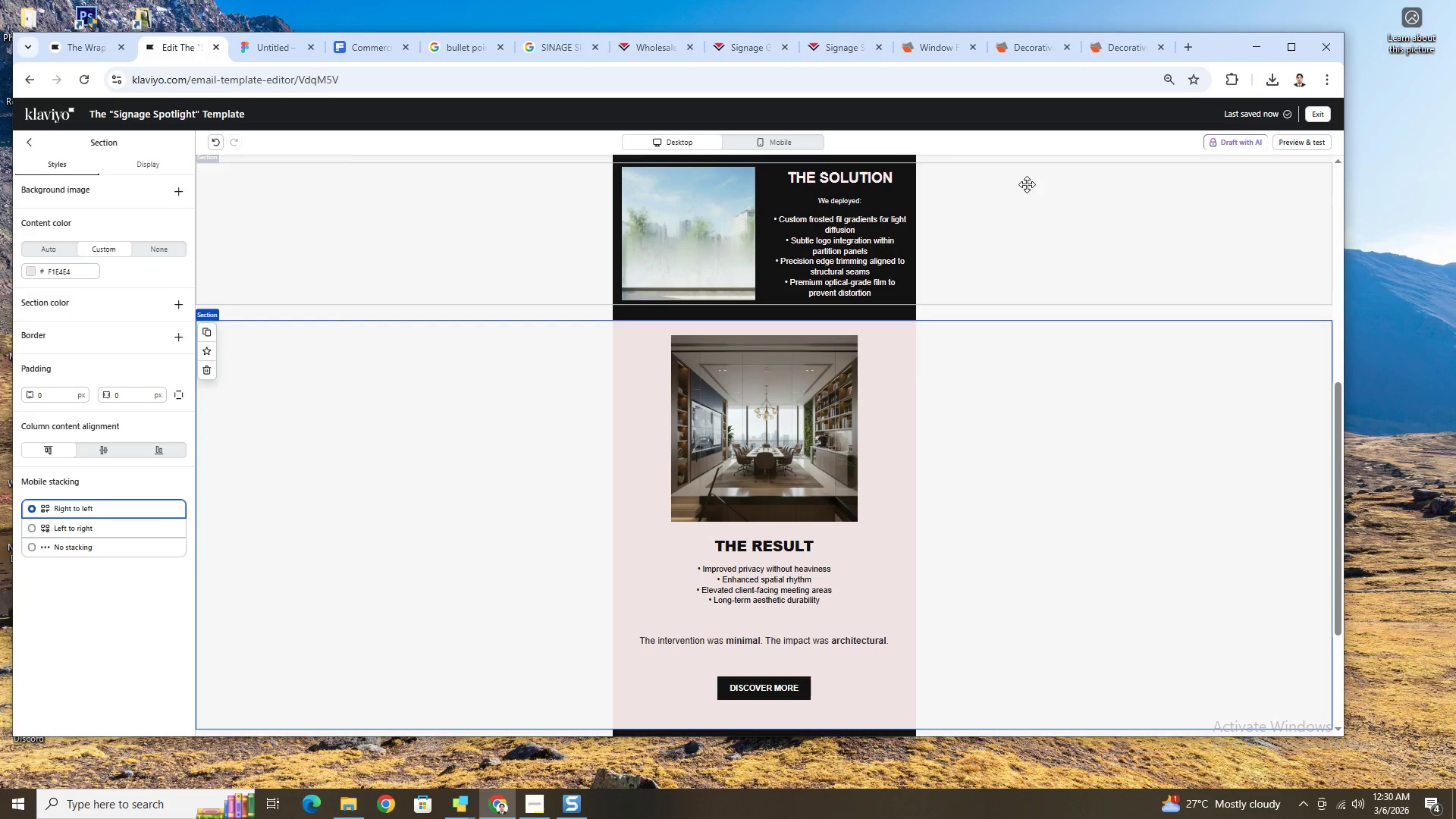 
left_click([742, 140])
 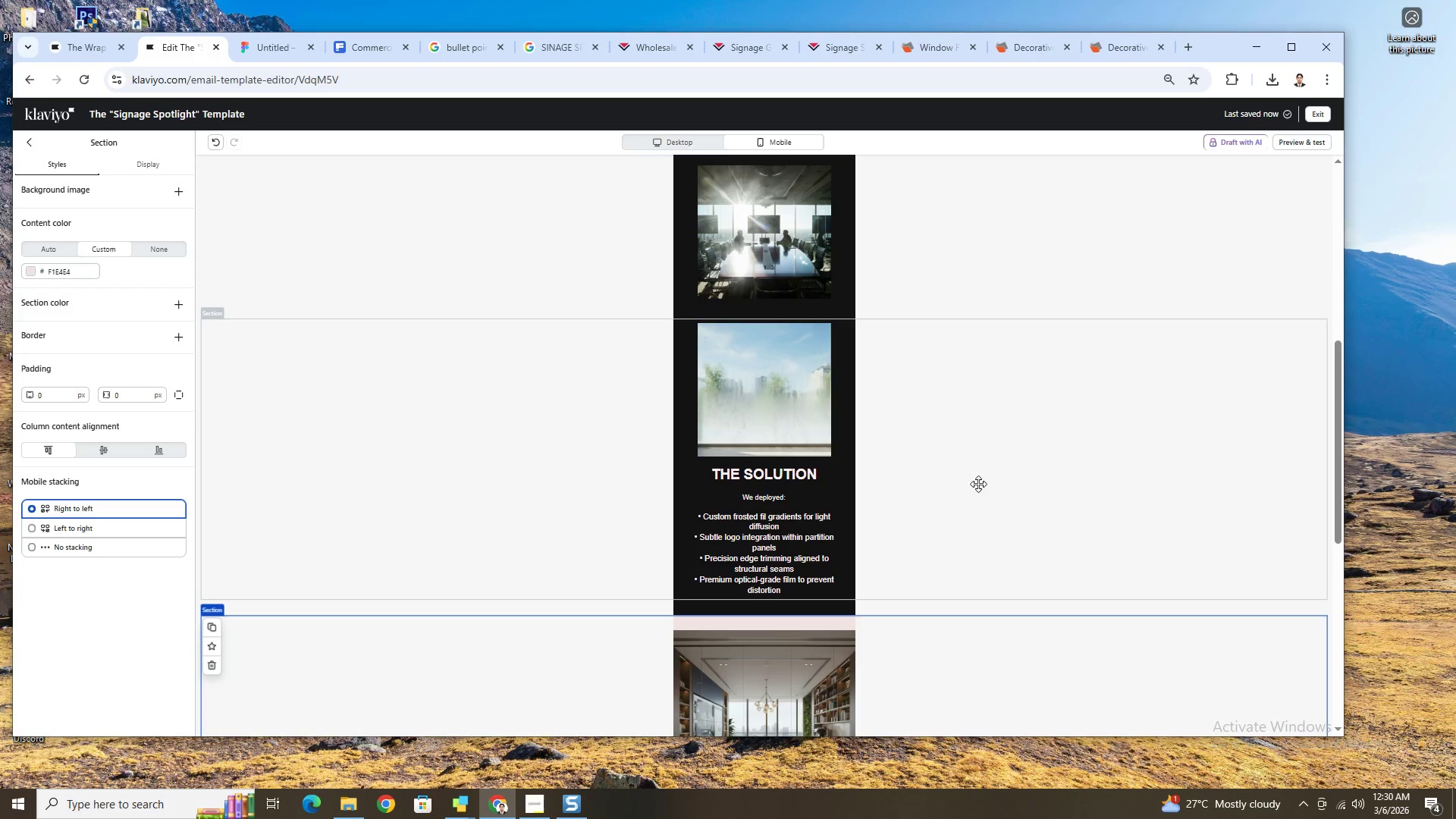 
scroll: coordinate [981, 490], scroll_direction: down, amount: 4.0
 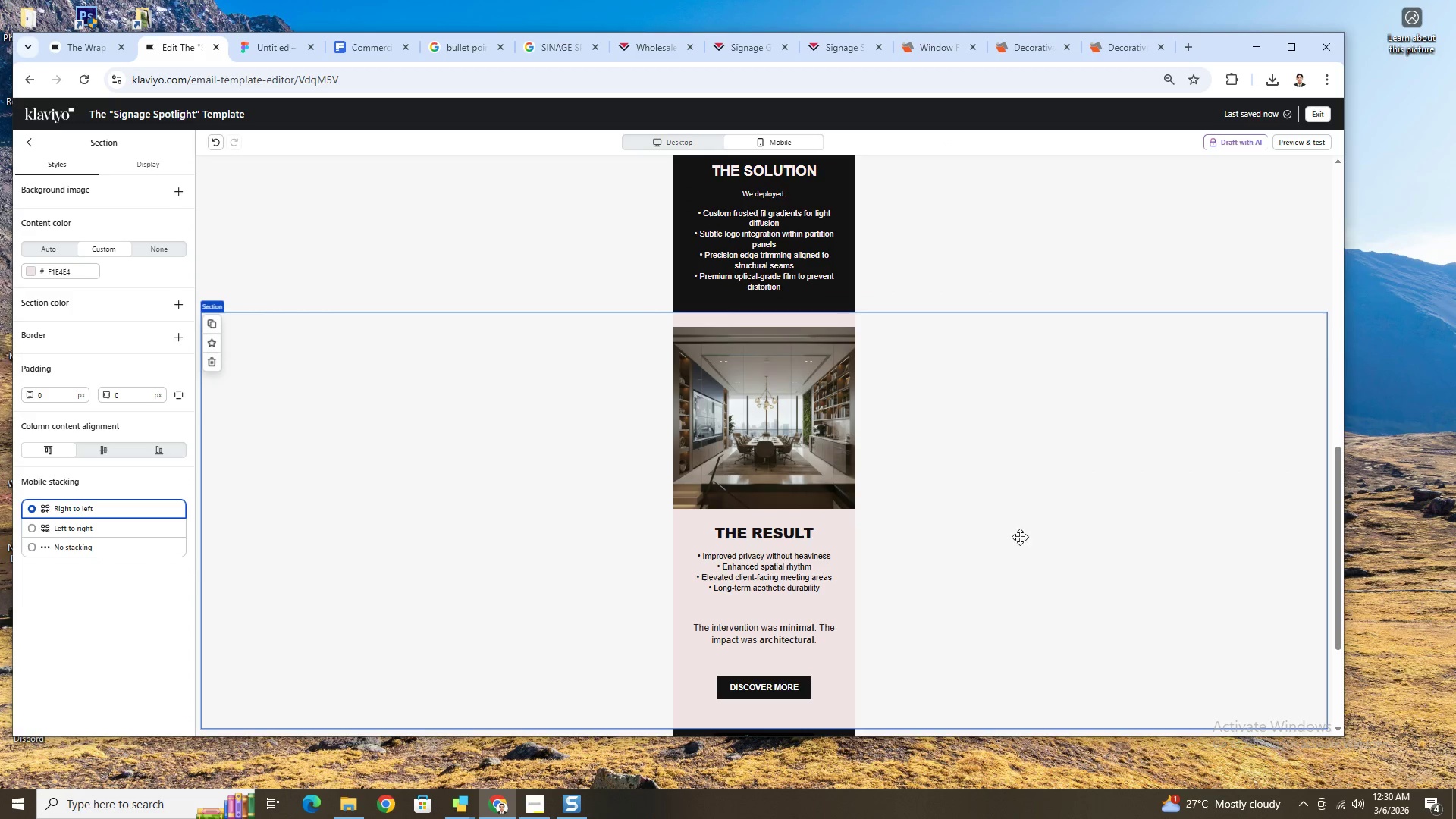 
left_click([770, 434])
 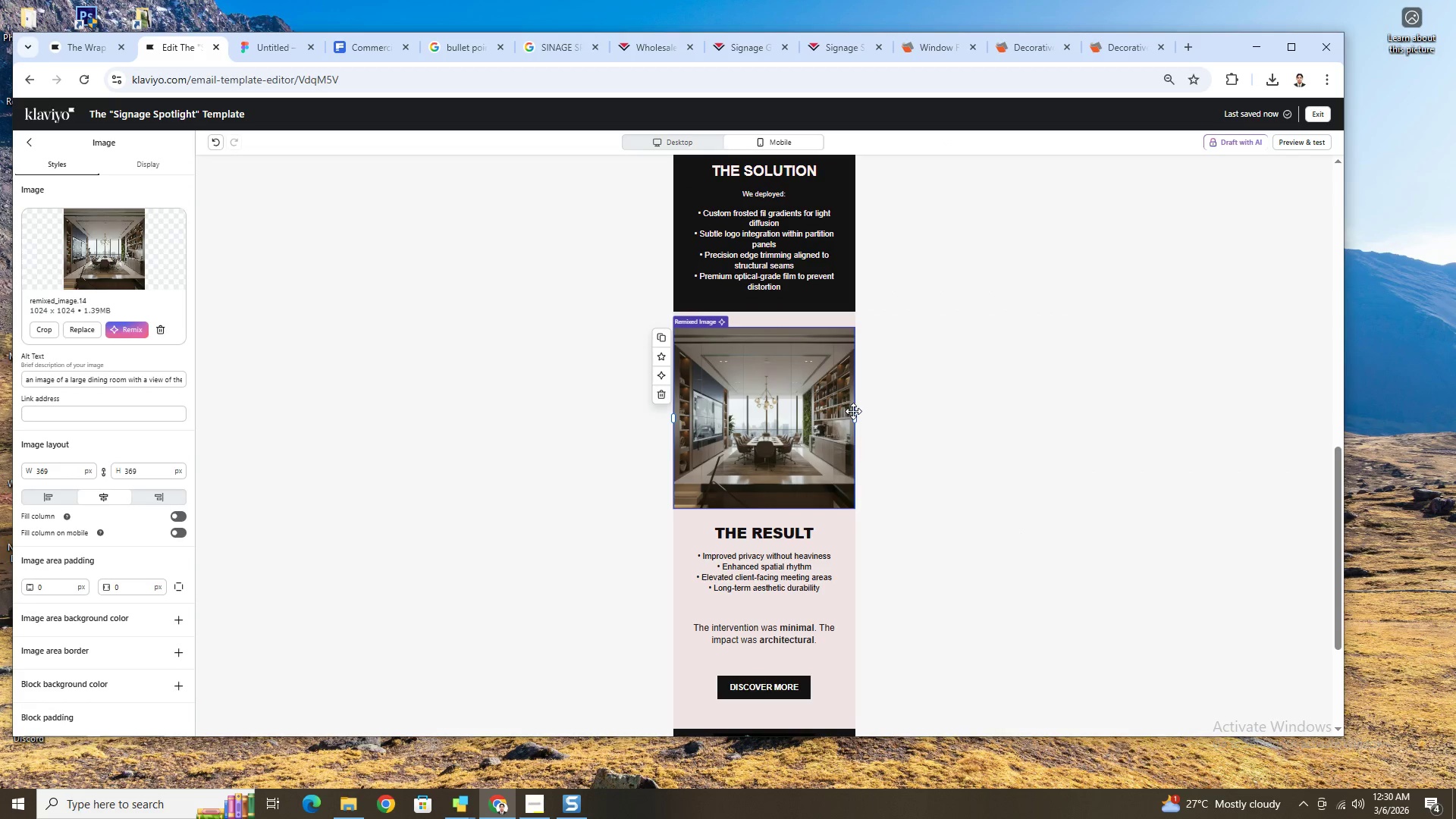 
left_click_drag(start_coordinate=[853, 411], to_coordinate=[849, 413])
 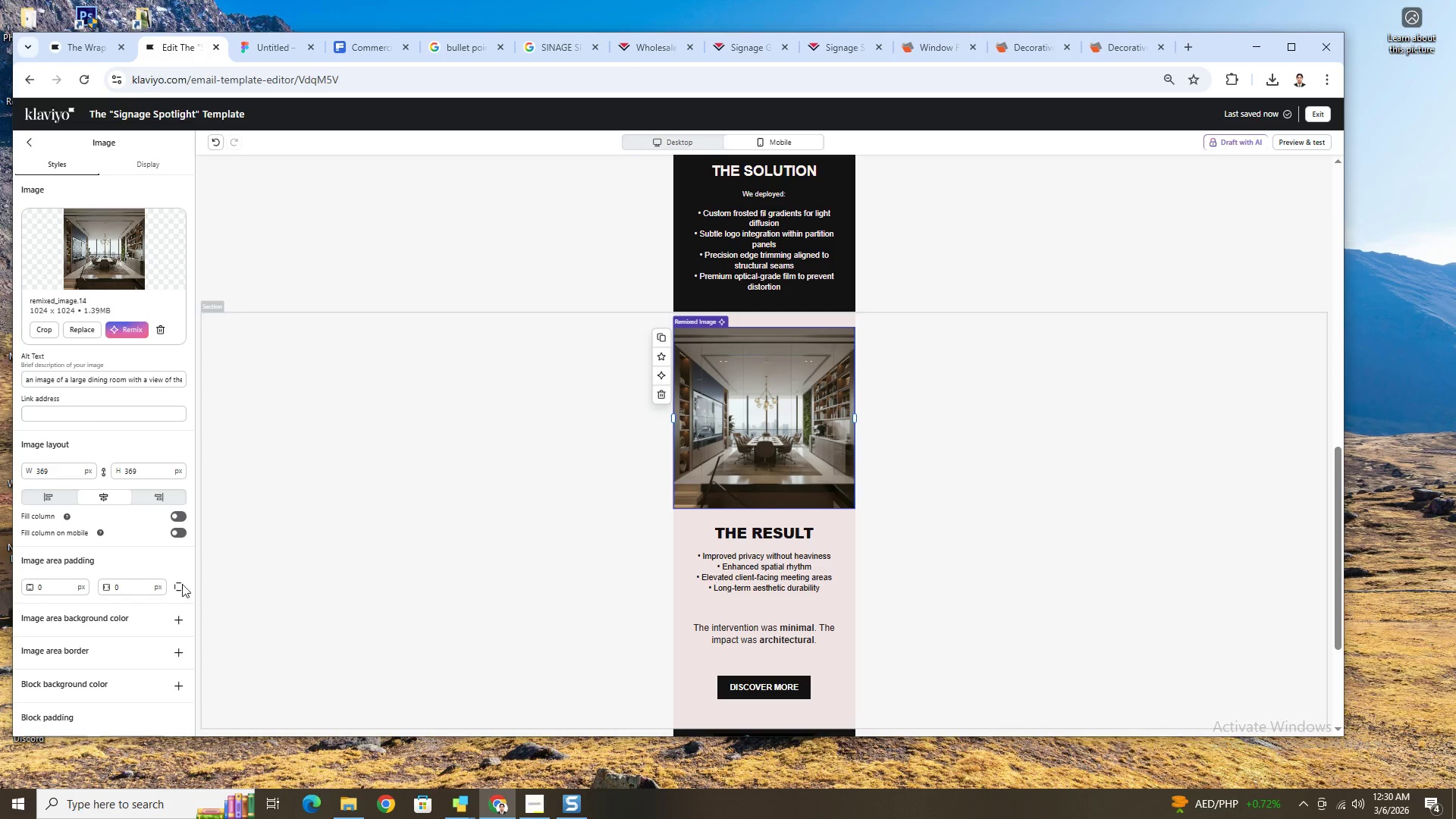 
double_click([126, 585])
 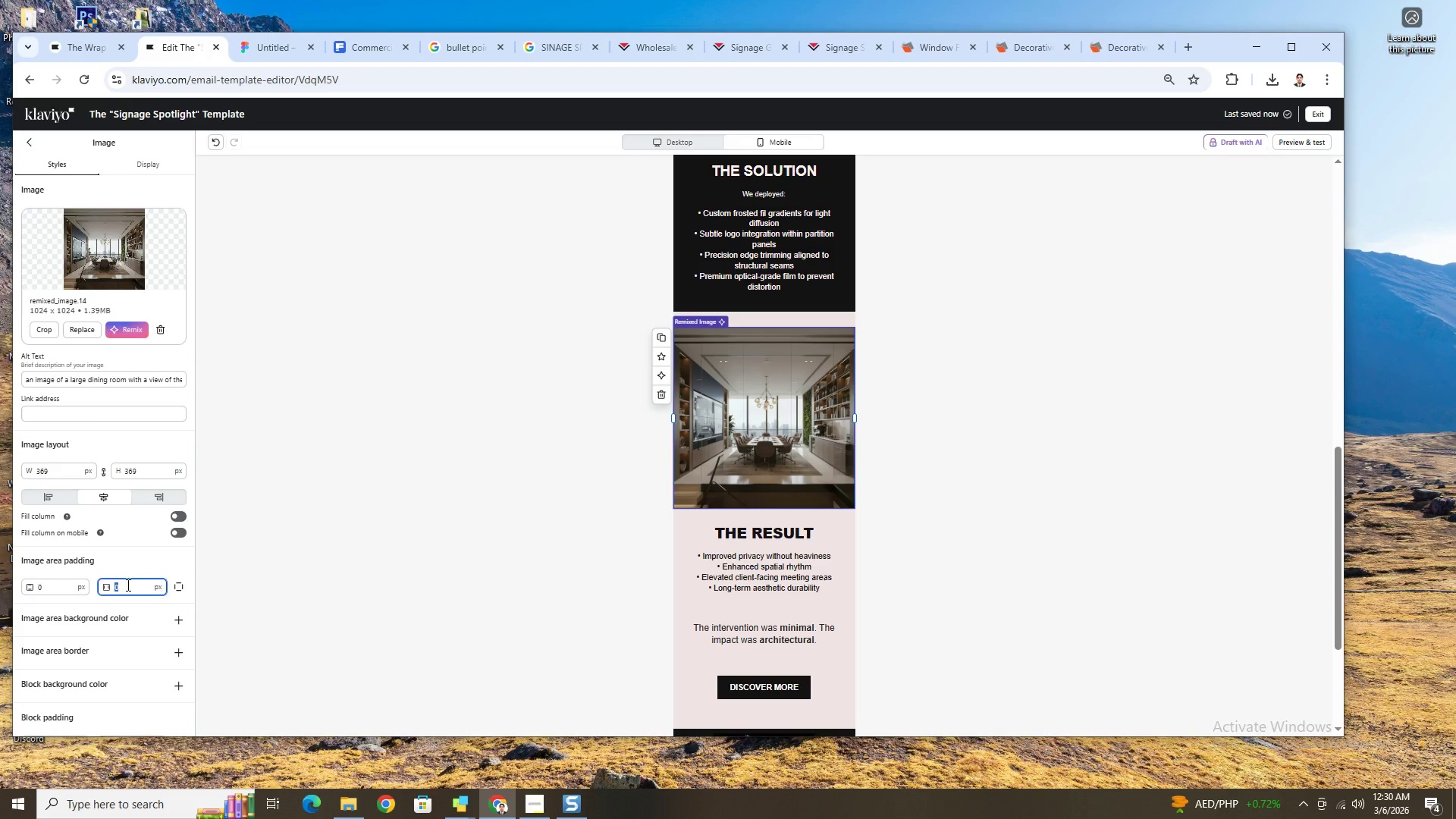 
key(Numpad9)
 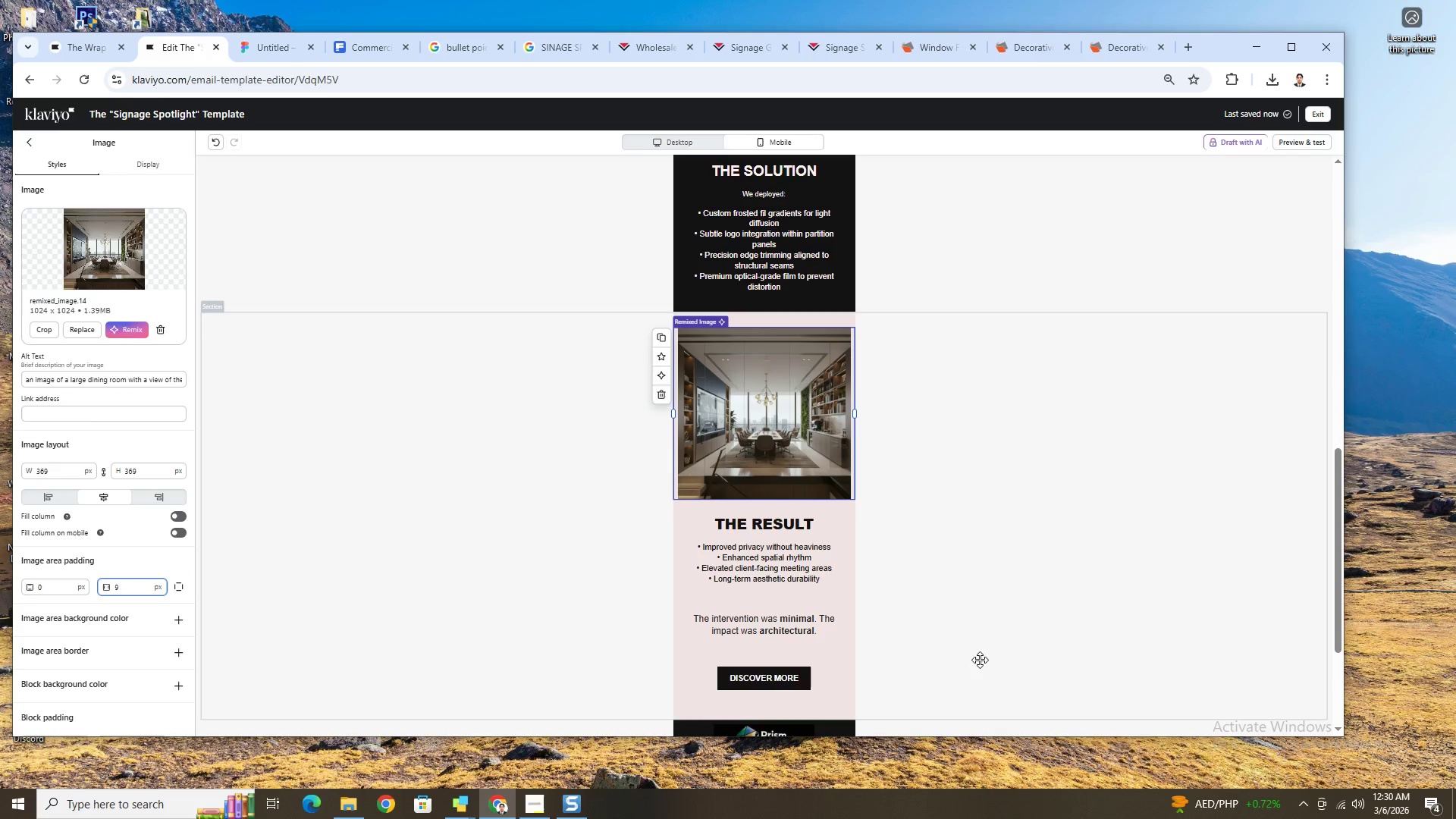 
left_click([1025, 670])
 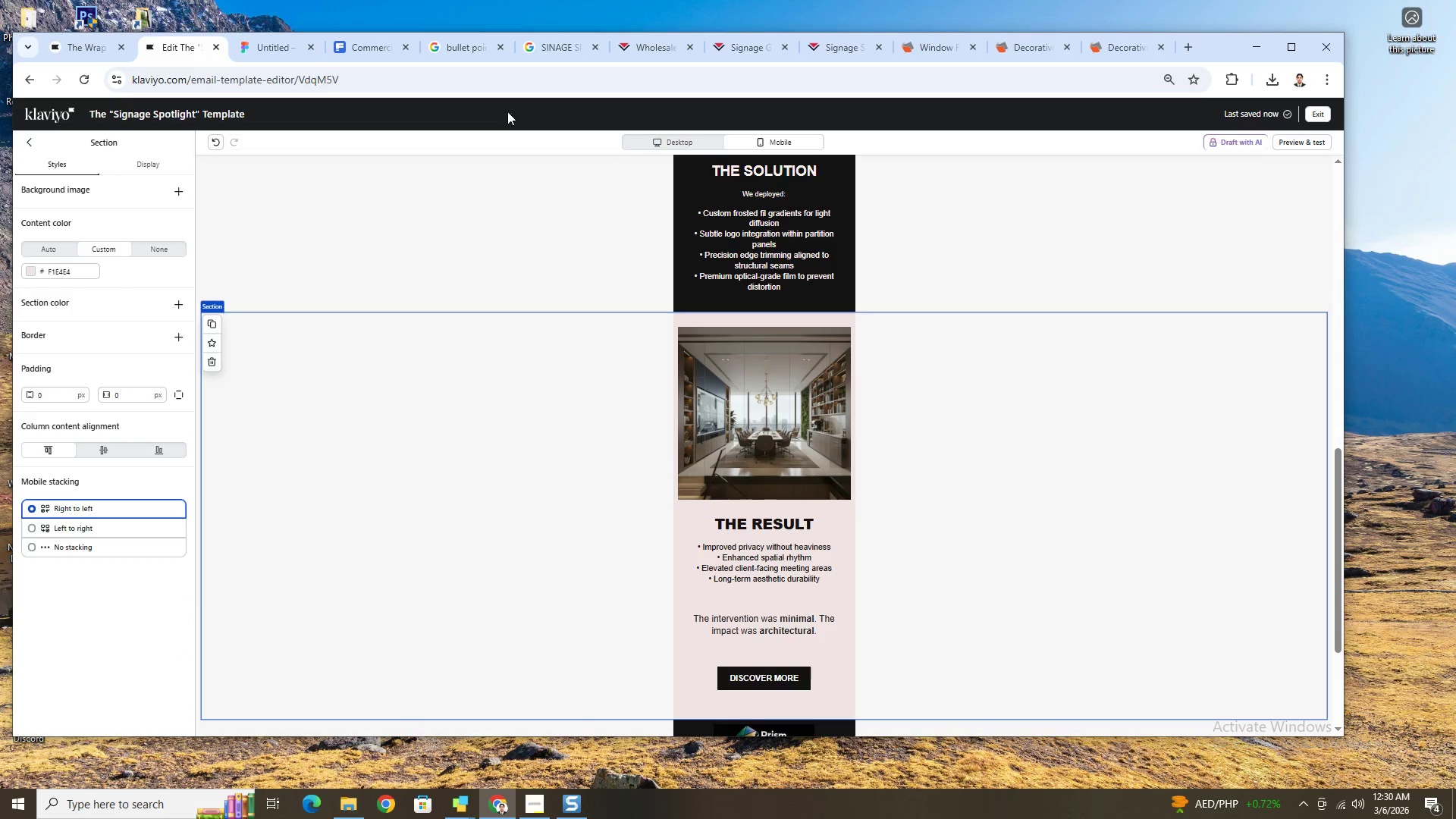 
scroll: coordinate [1041, 451], scroll_direction: down, amount: 3.0
 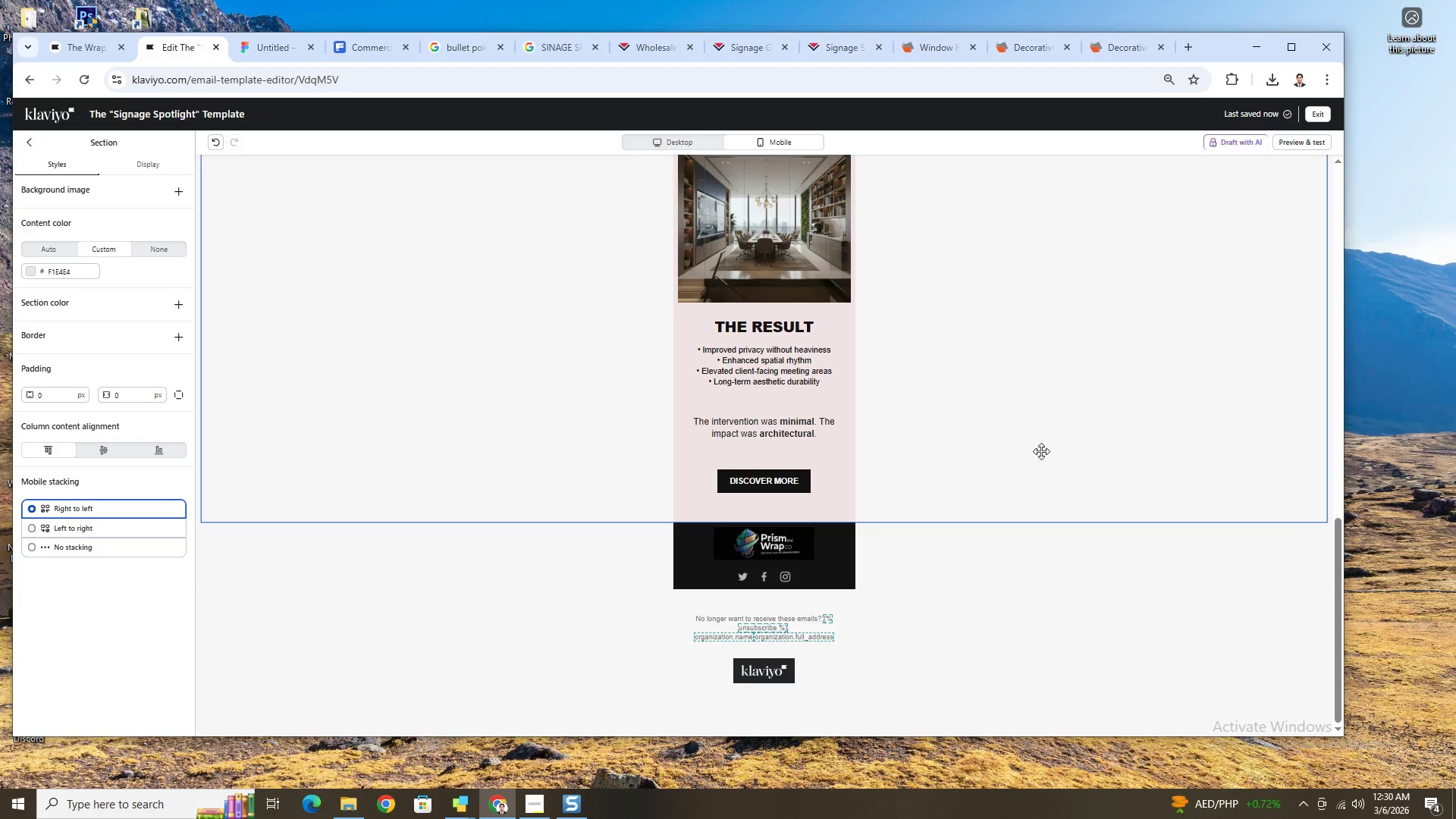 
scroll: coordinate [1039, 448], scroll_direction: up, amount: 1.0
 